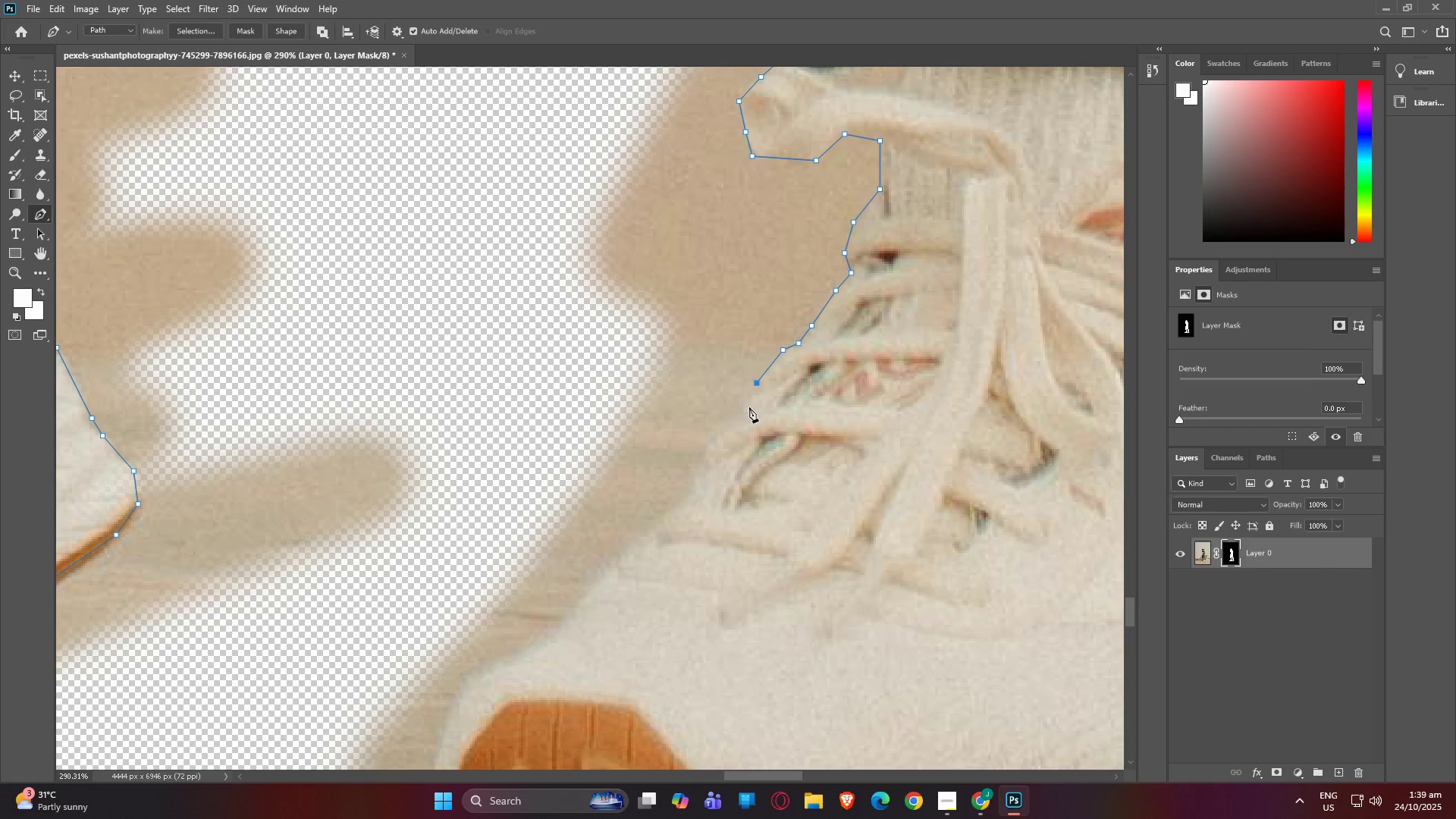 
left_click([749, 407])
 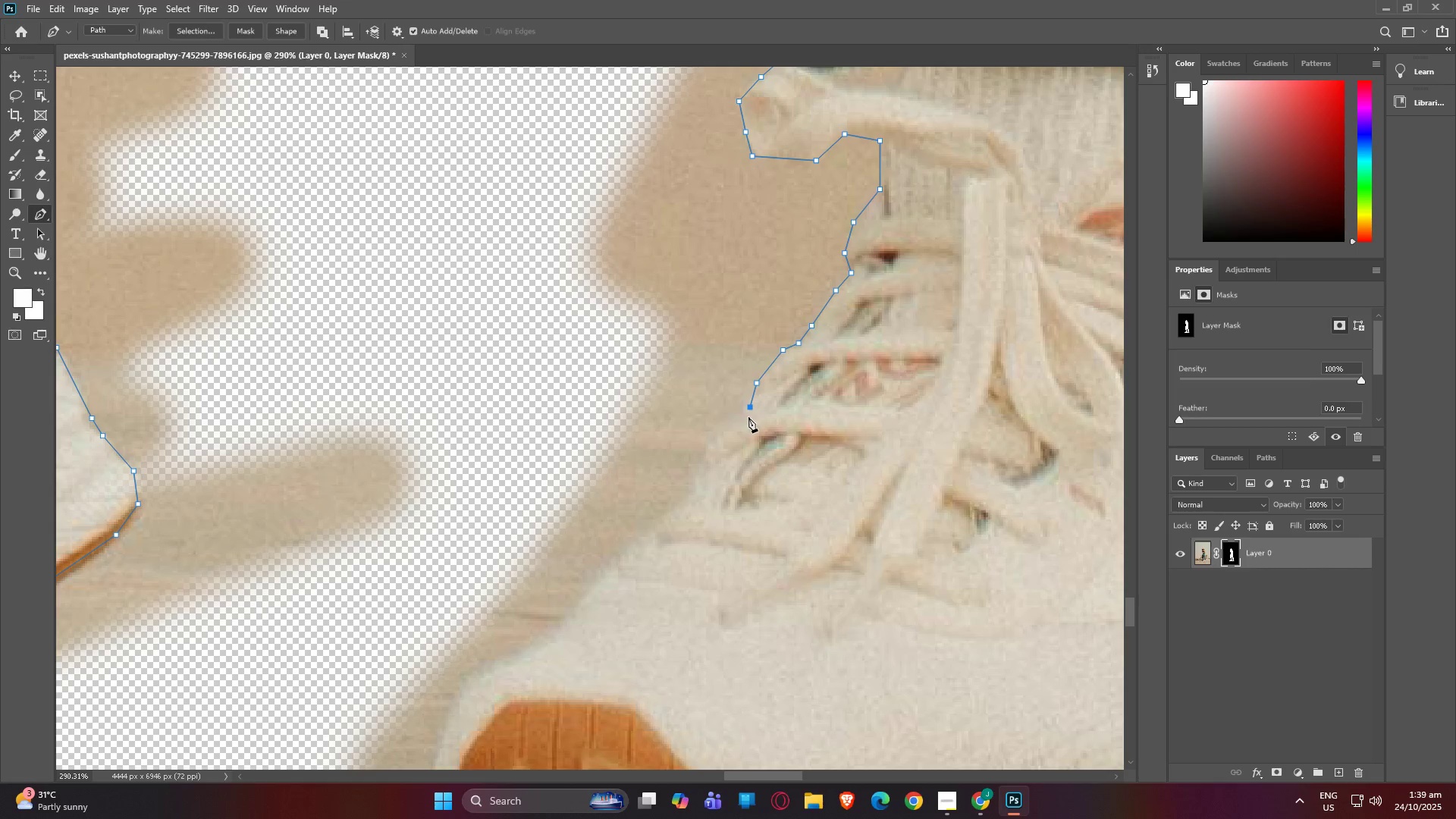 
left_click([748, 417])
 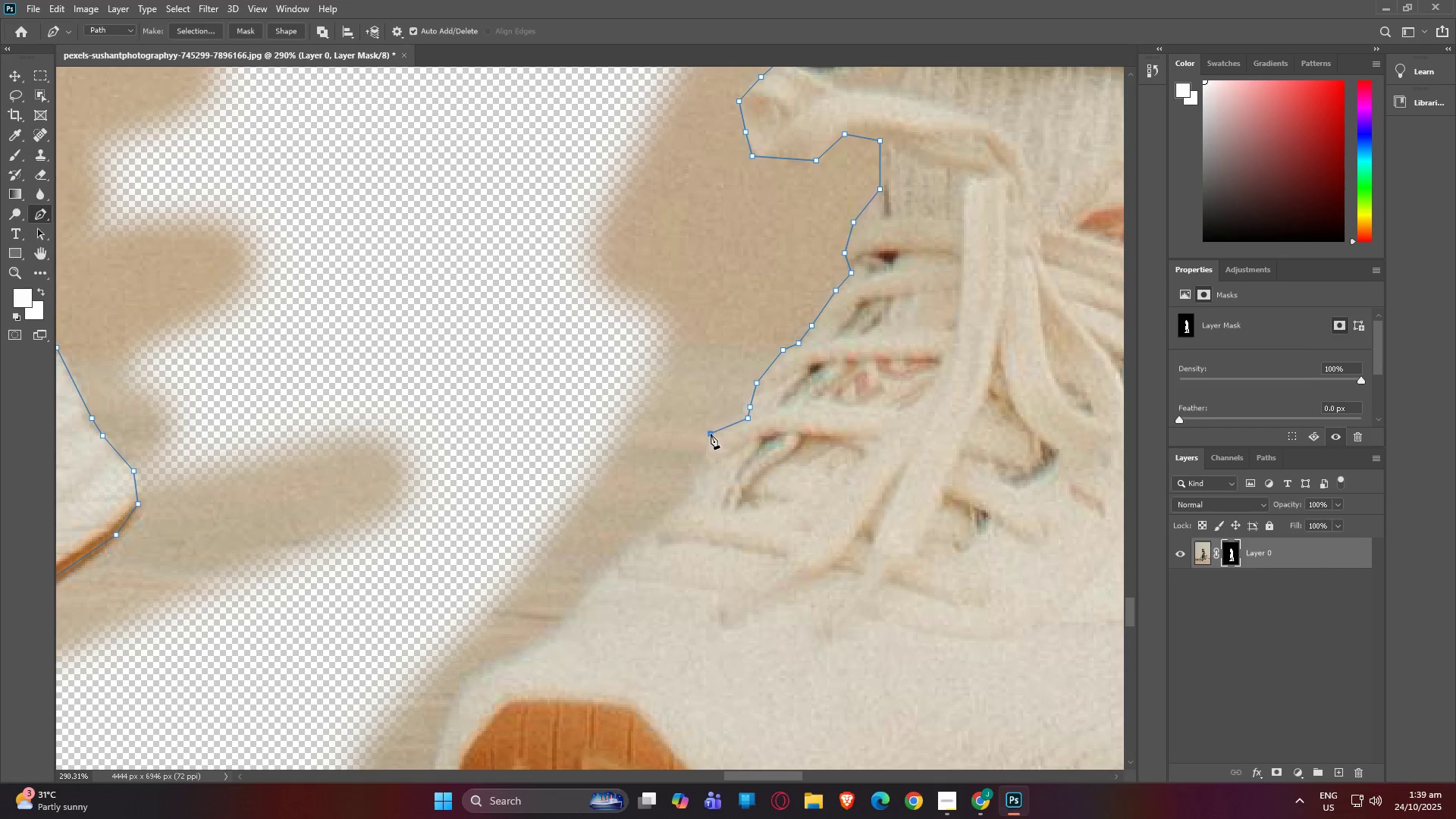 
left_click([711, 434])
 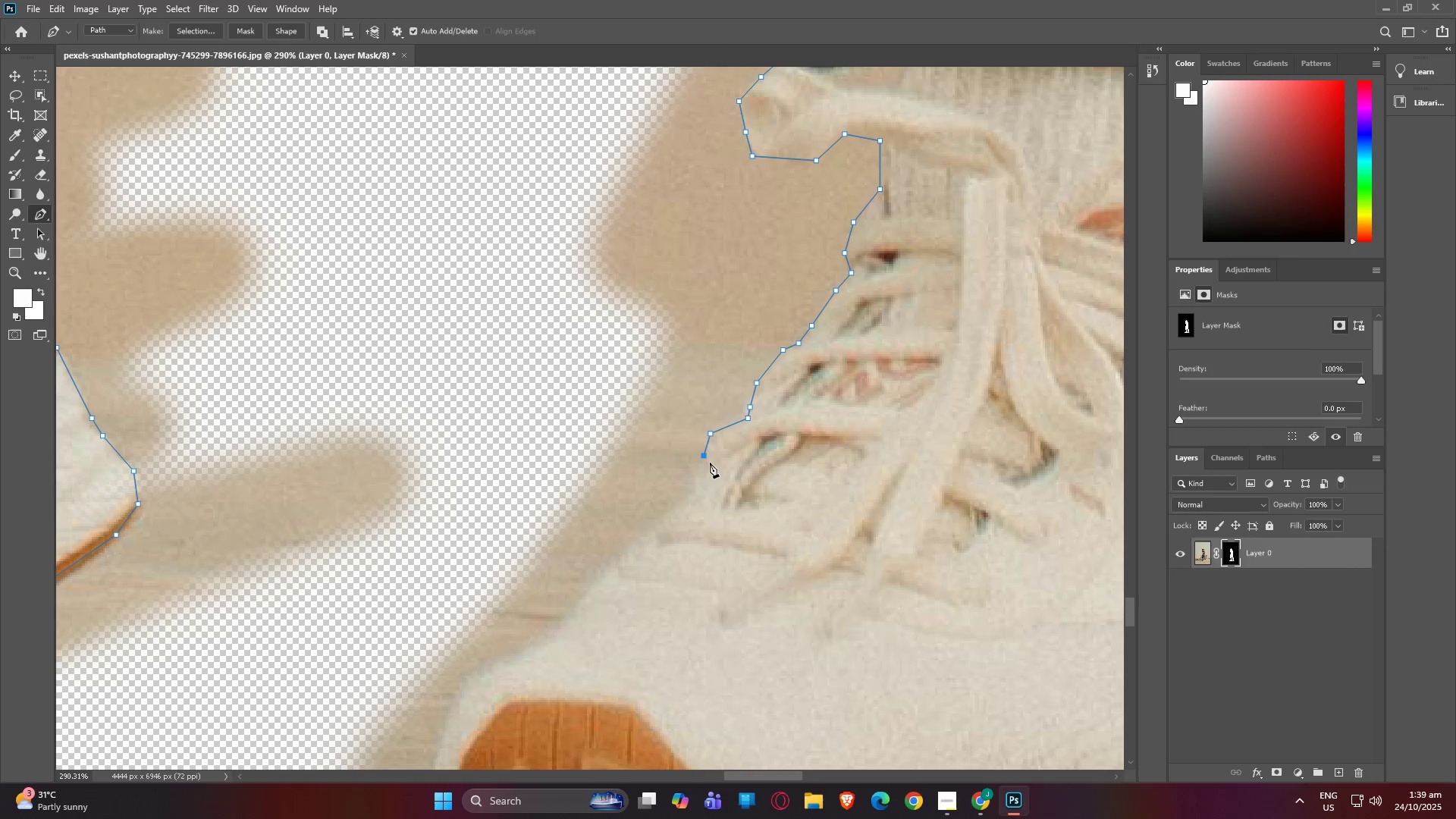 
double_click([710, 463])
 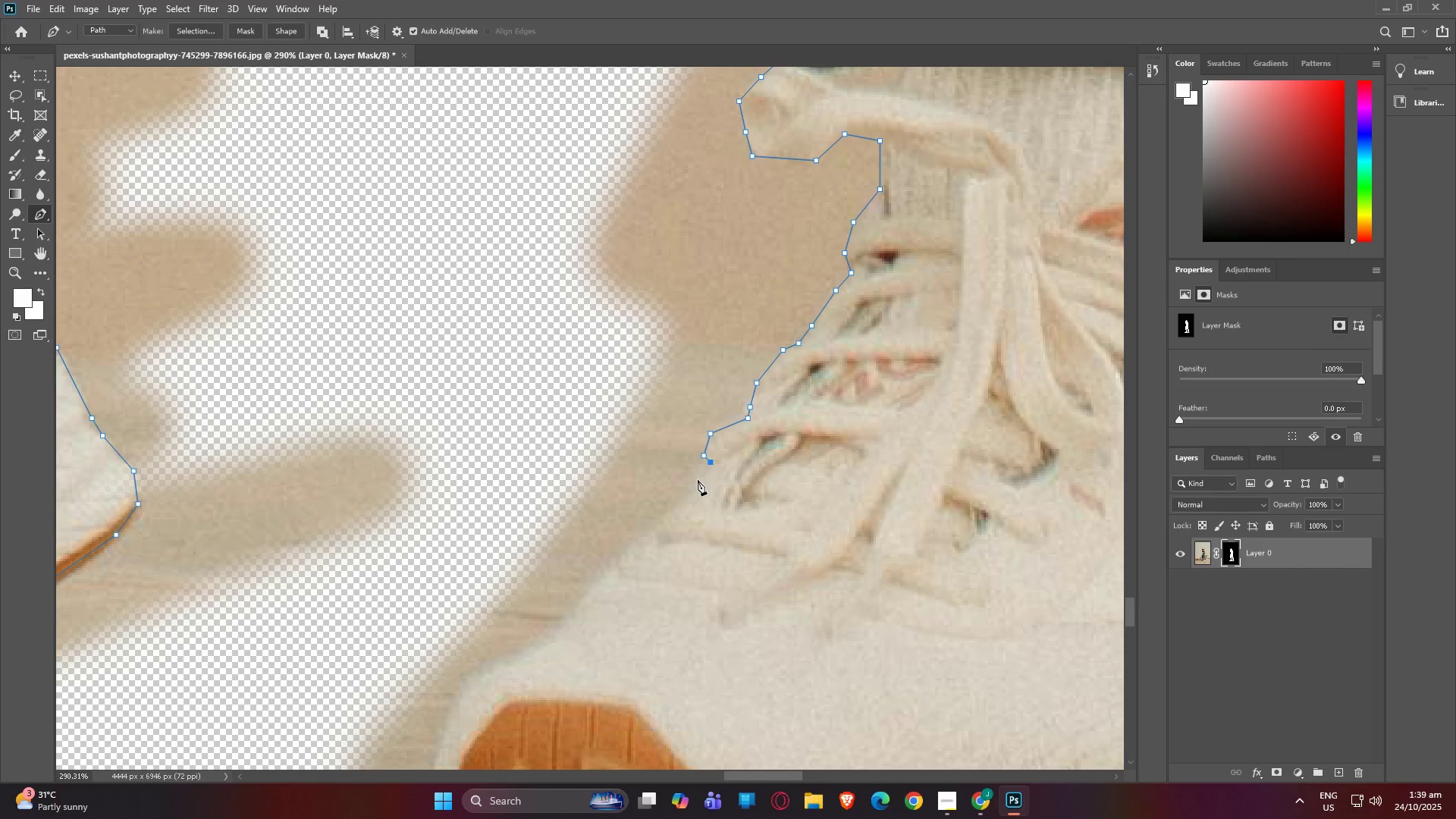 
left_click([698, 480])
 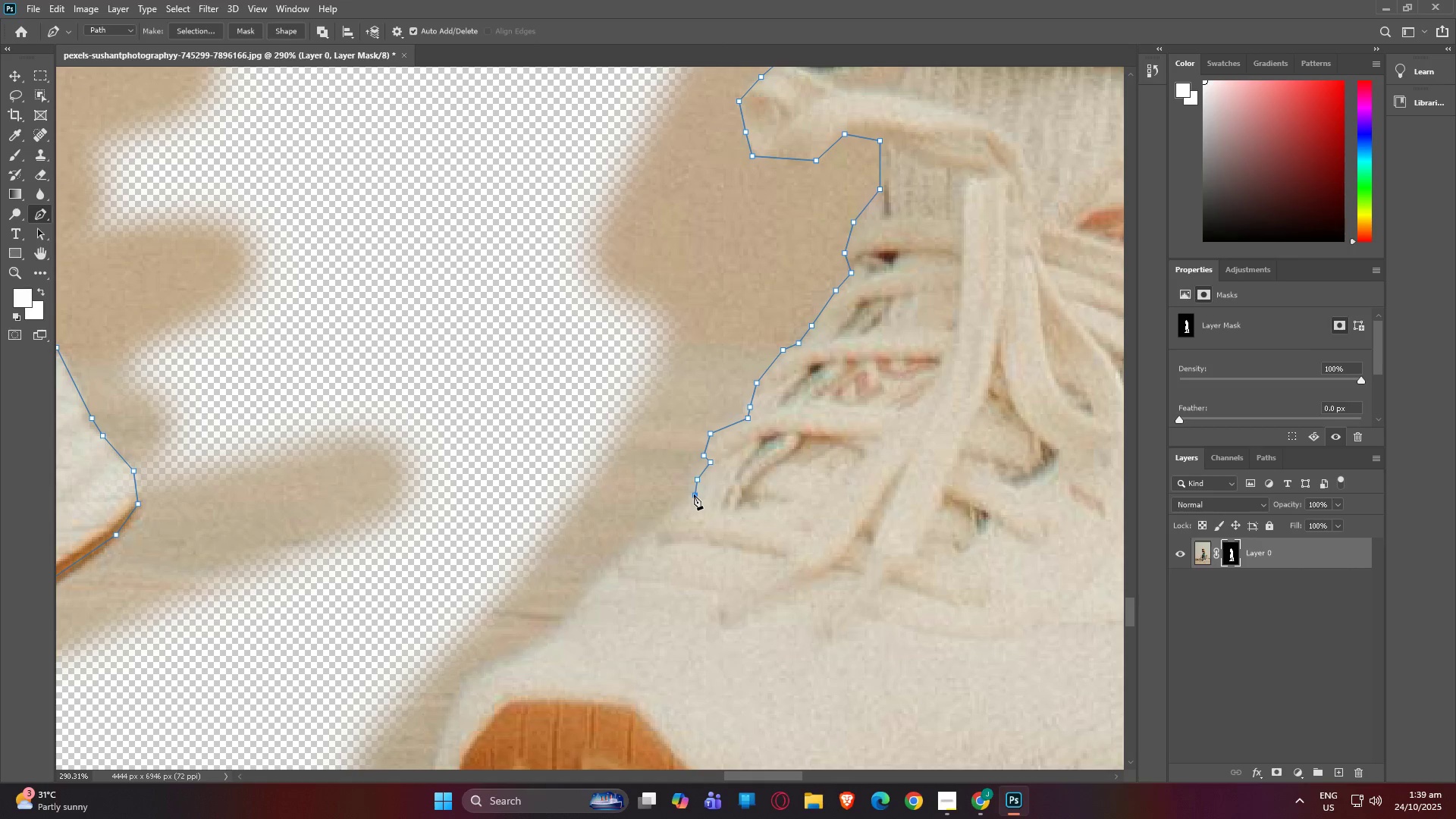 
left_click([694, 494])
 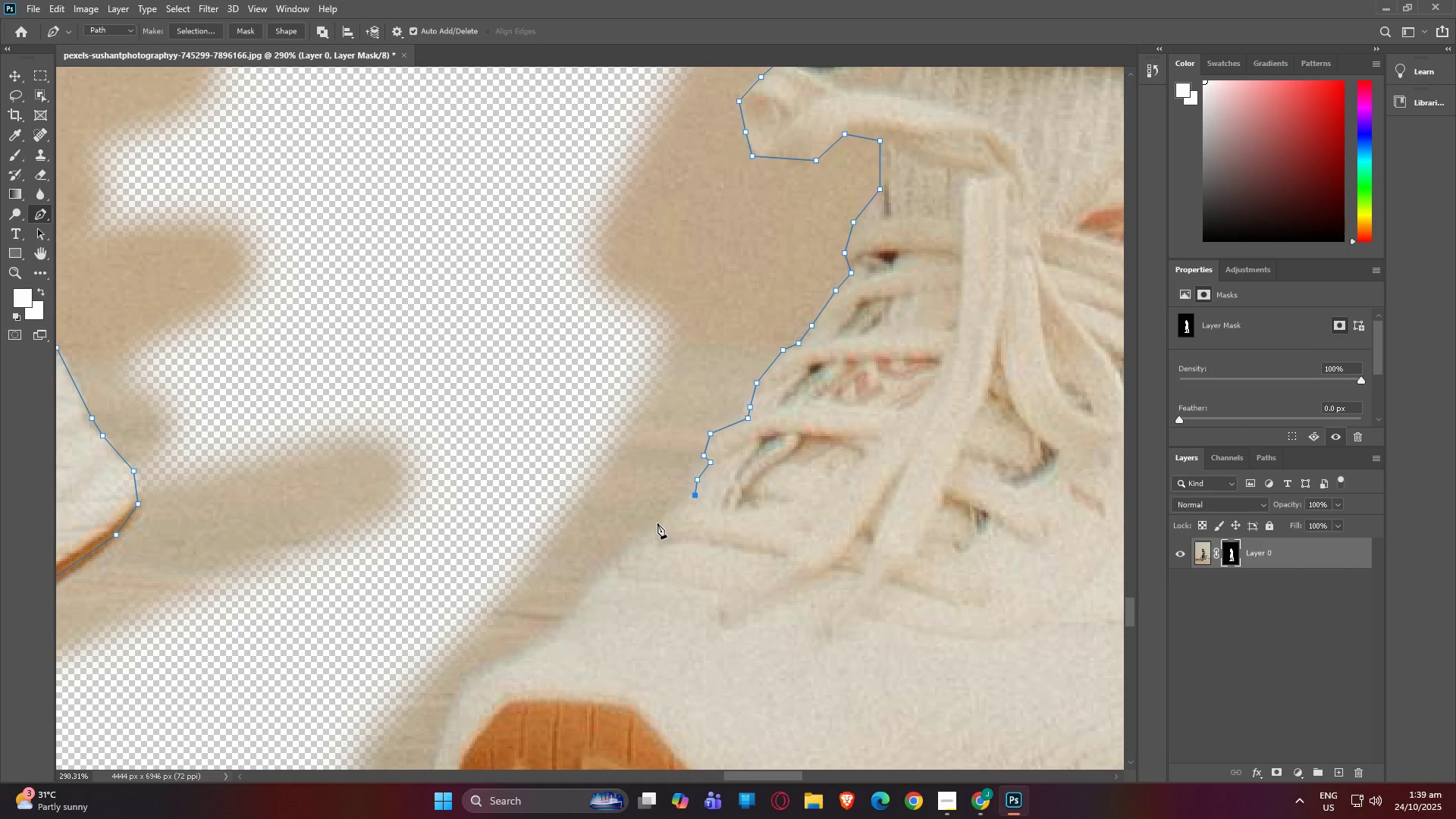 
left_click([657, 523])
 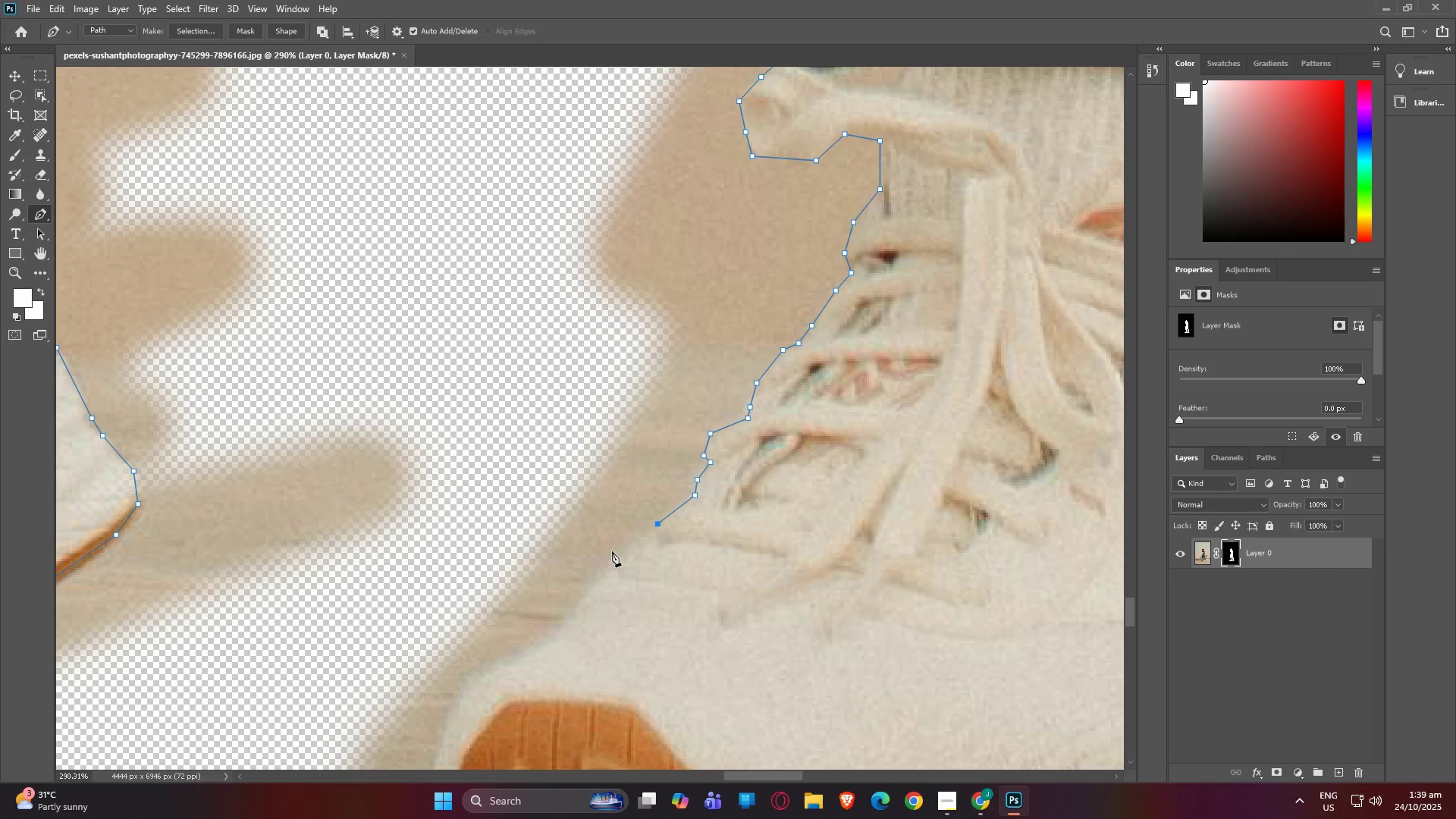 
left_click([612, 551])
 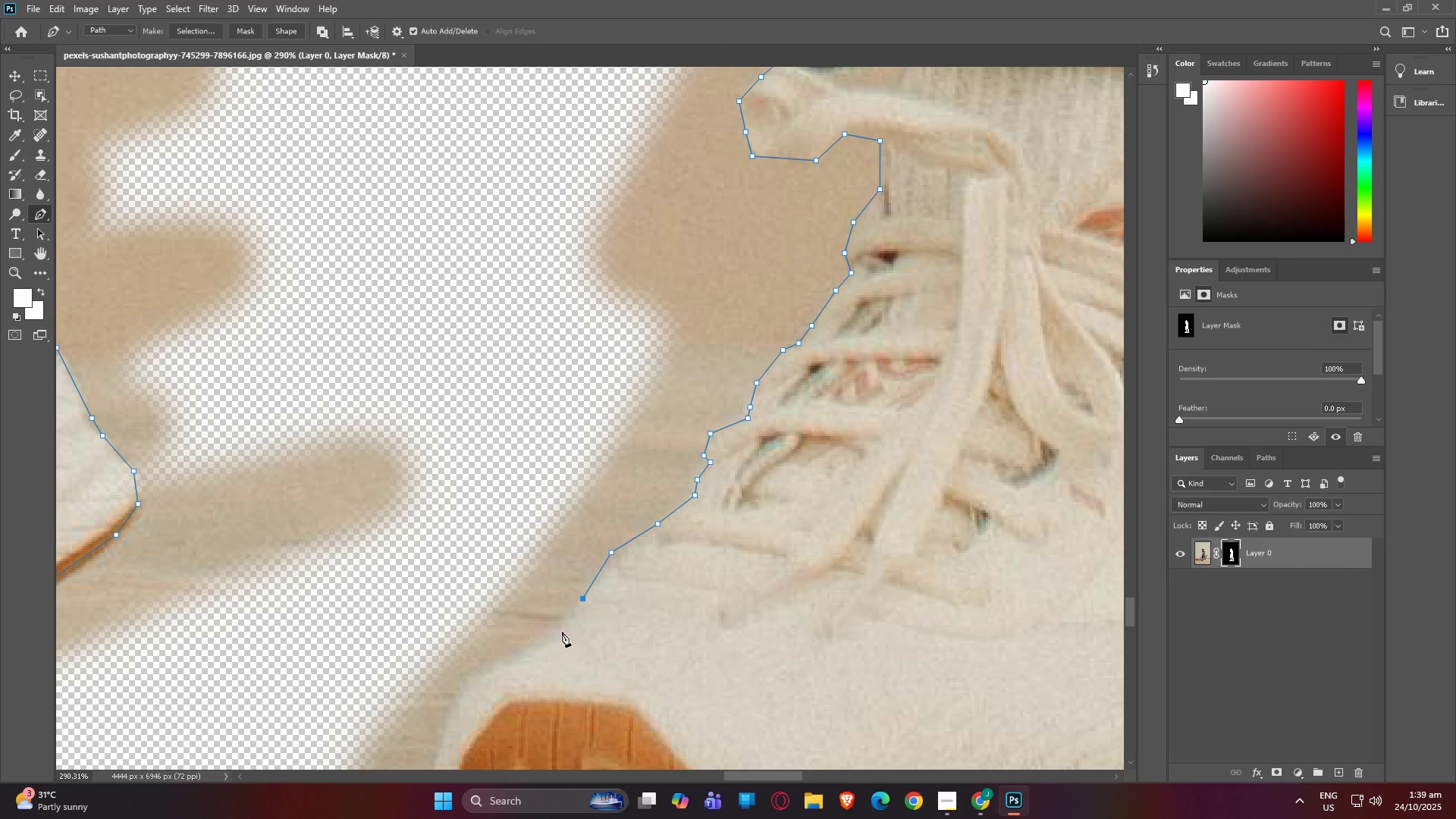 
double_click([562, 632])
 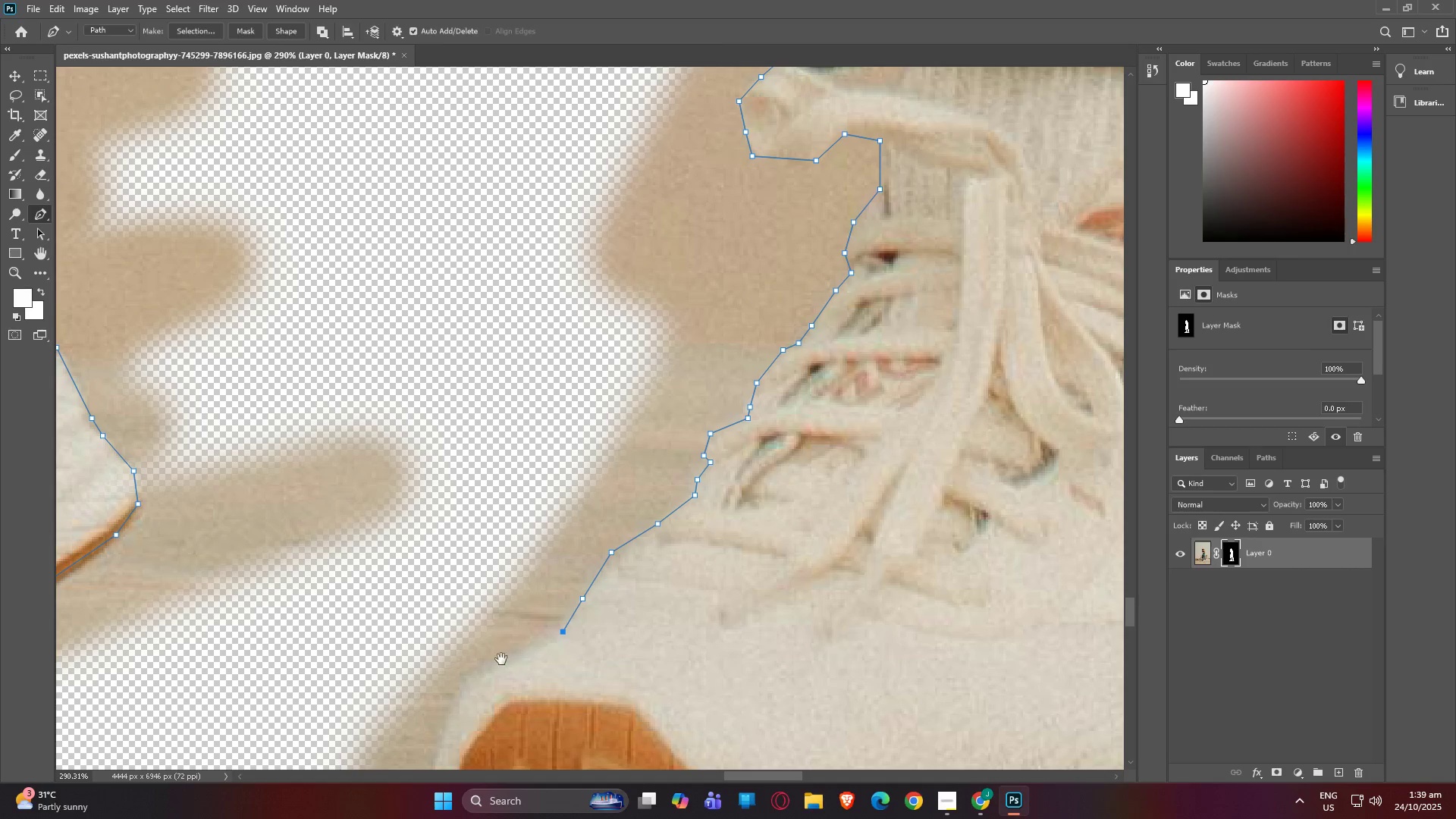 
type(hp)
 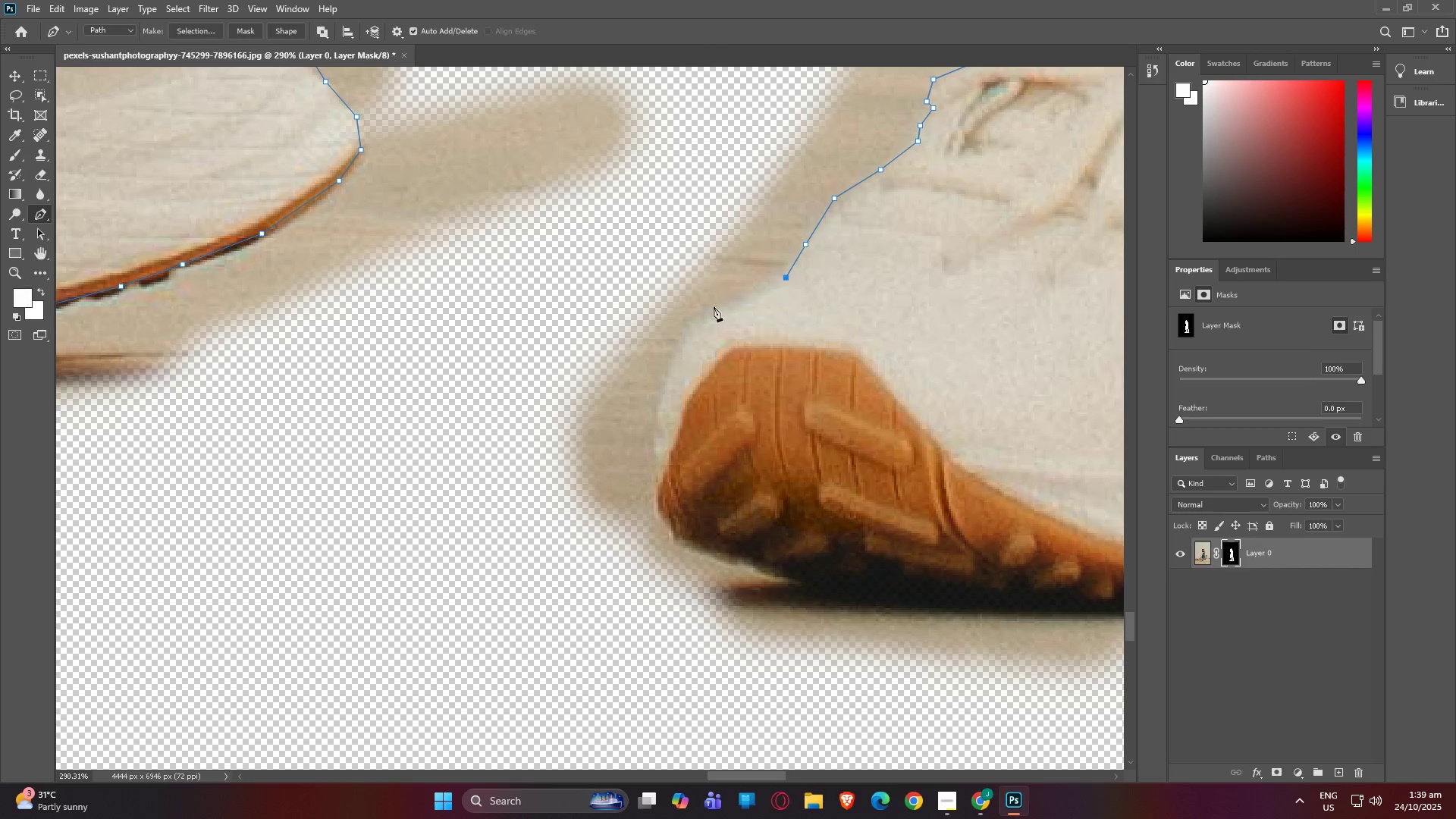 
left_click_drag(start_coordinate=[501, 659], to_coordinate=[690, 370])
 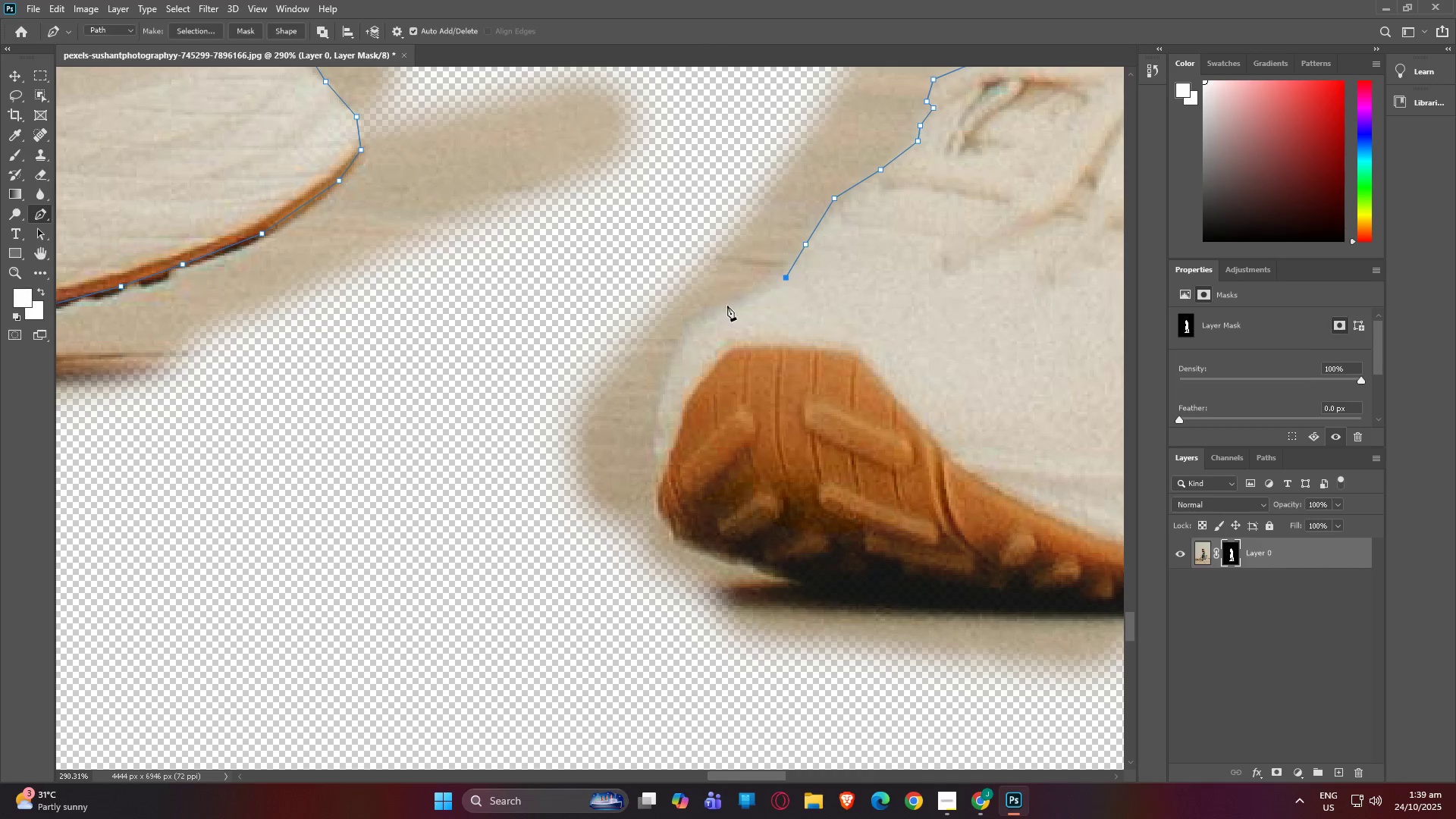 
left_click([720, 309])
 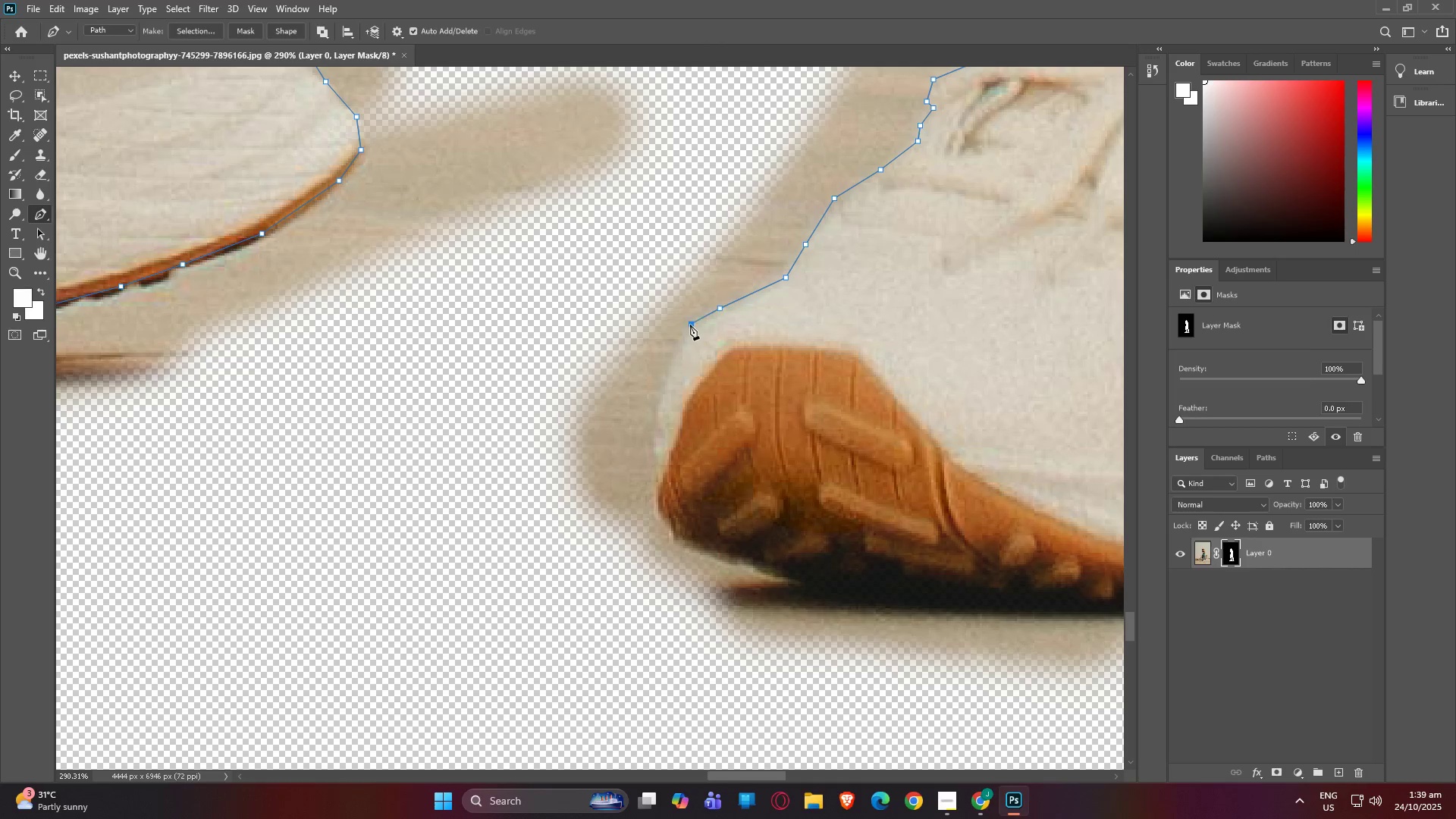 
left_click([690, 325])
 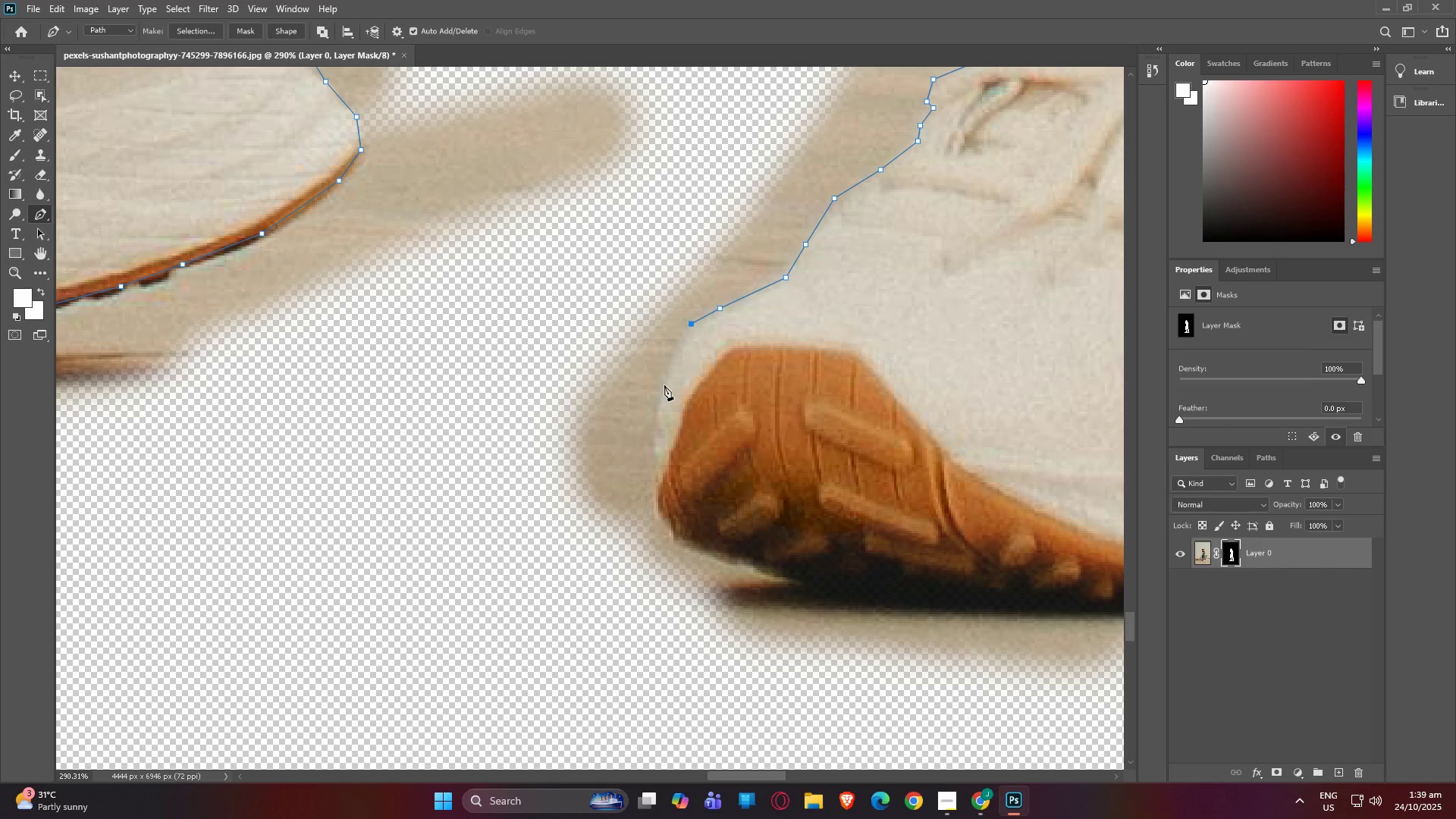 
left_click([664, 385])
 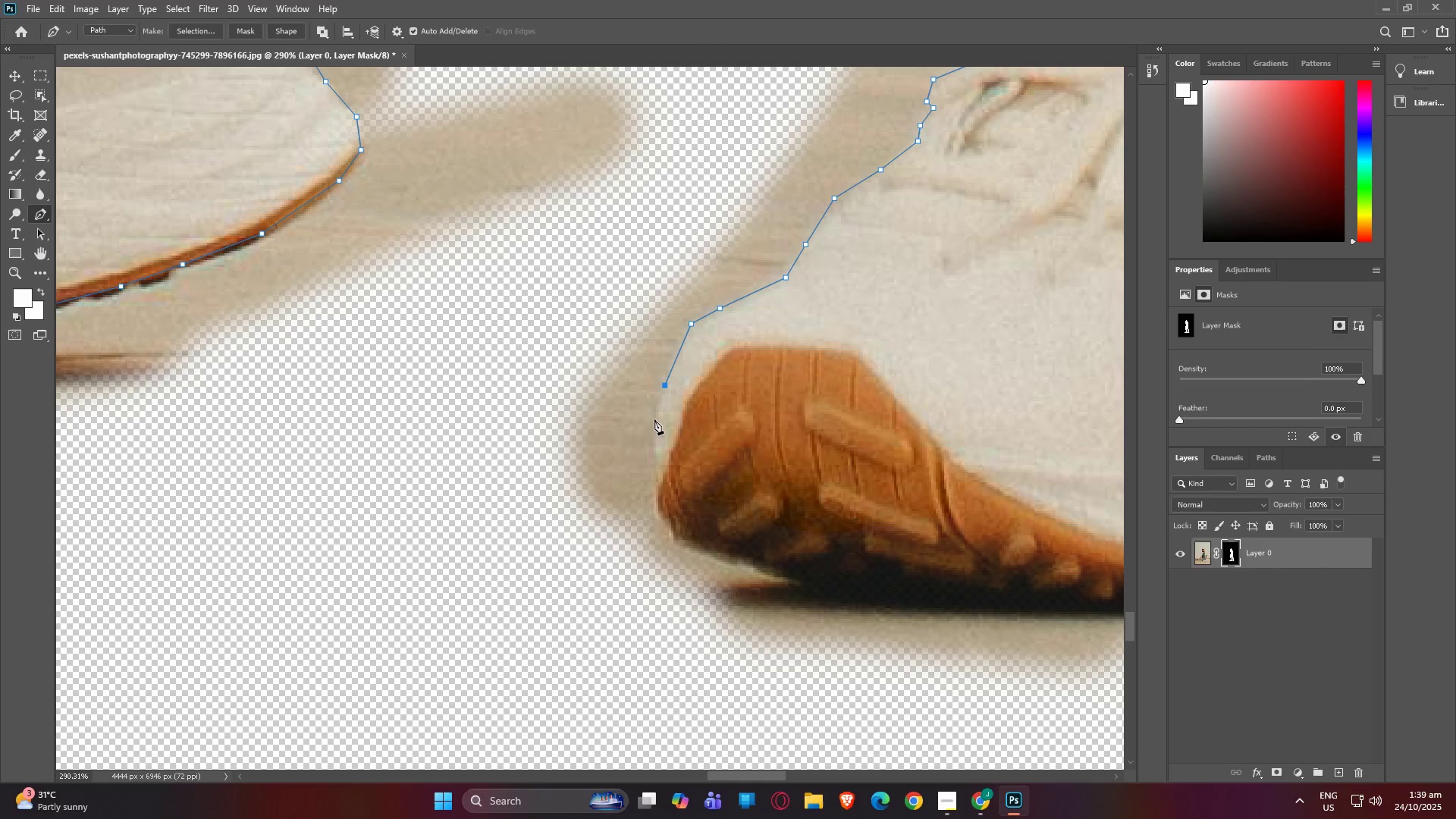 
left_click([654, 419])
 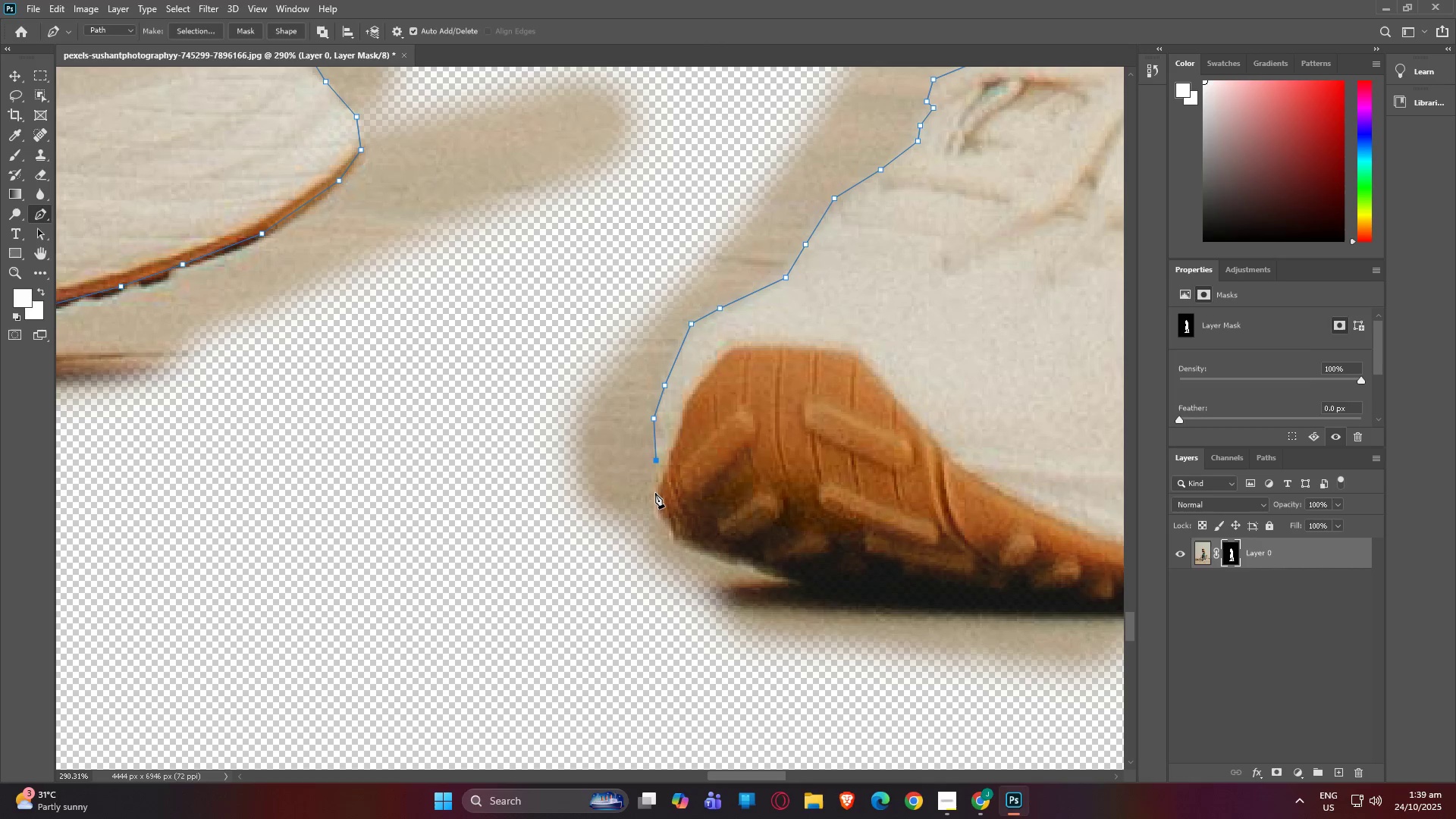 
left_click([655, 493])
 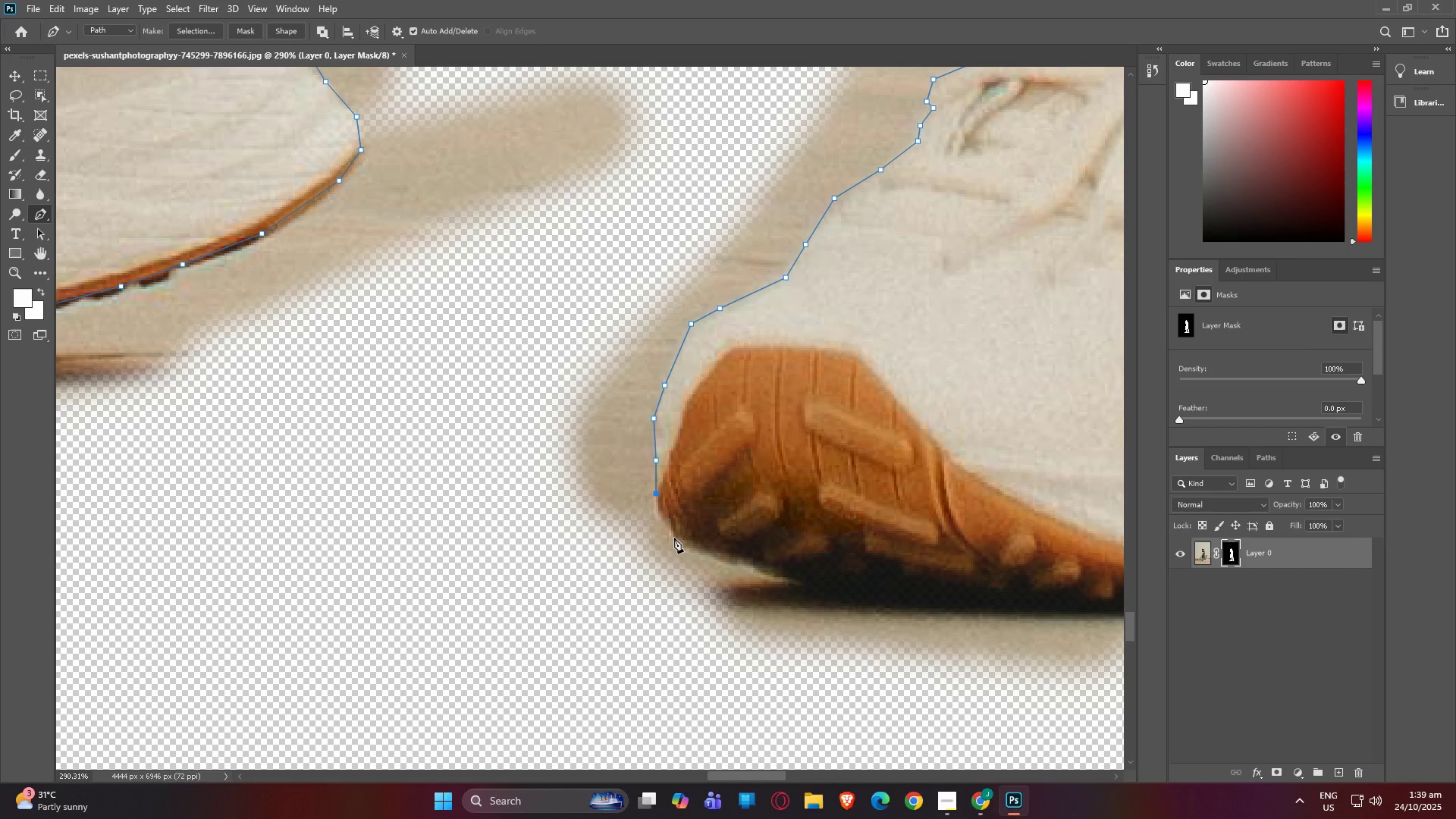 
left_click([674, 538])
 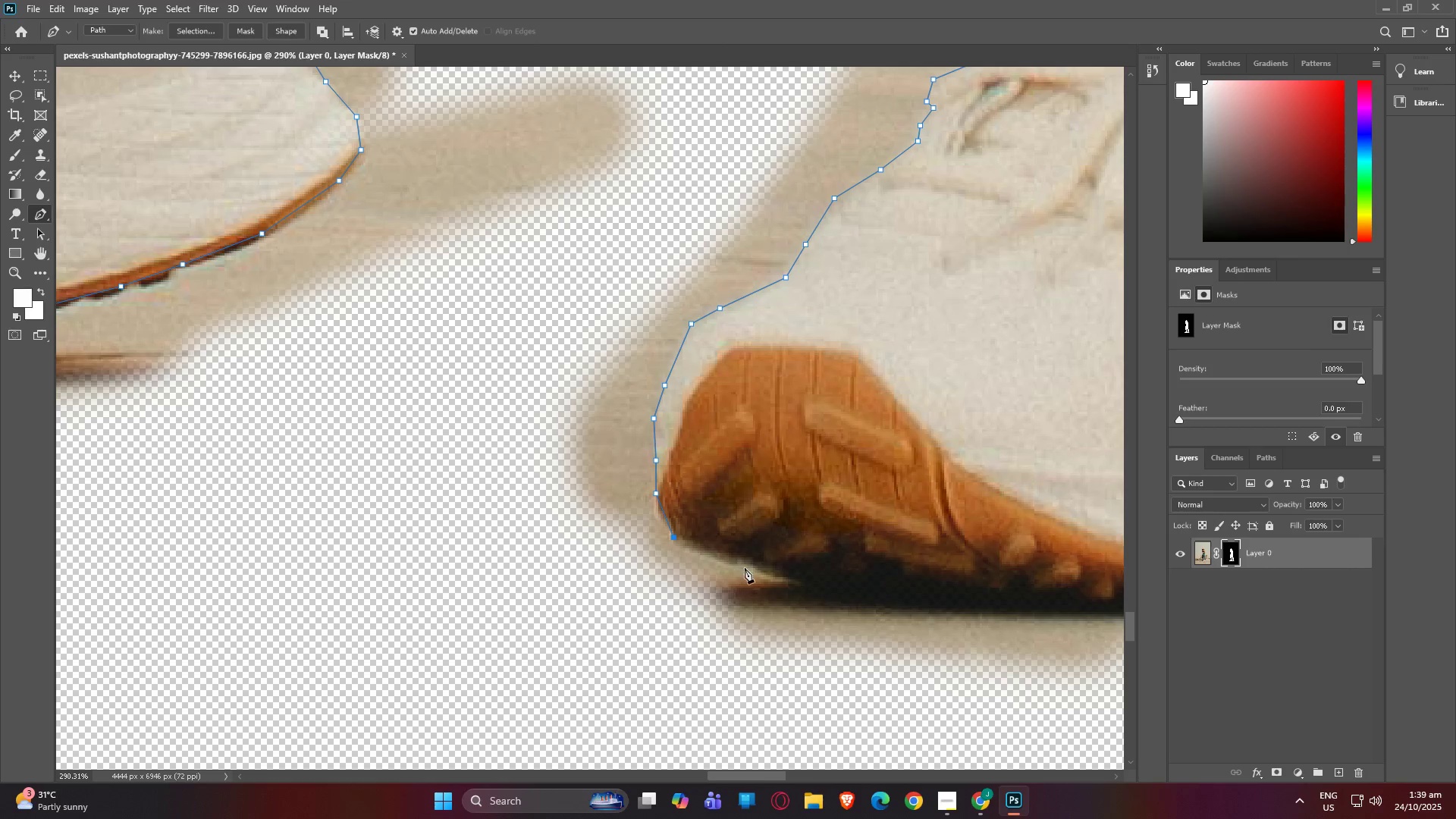 
left_click([745, 568])
 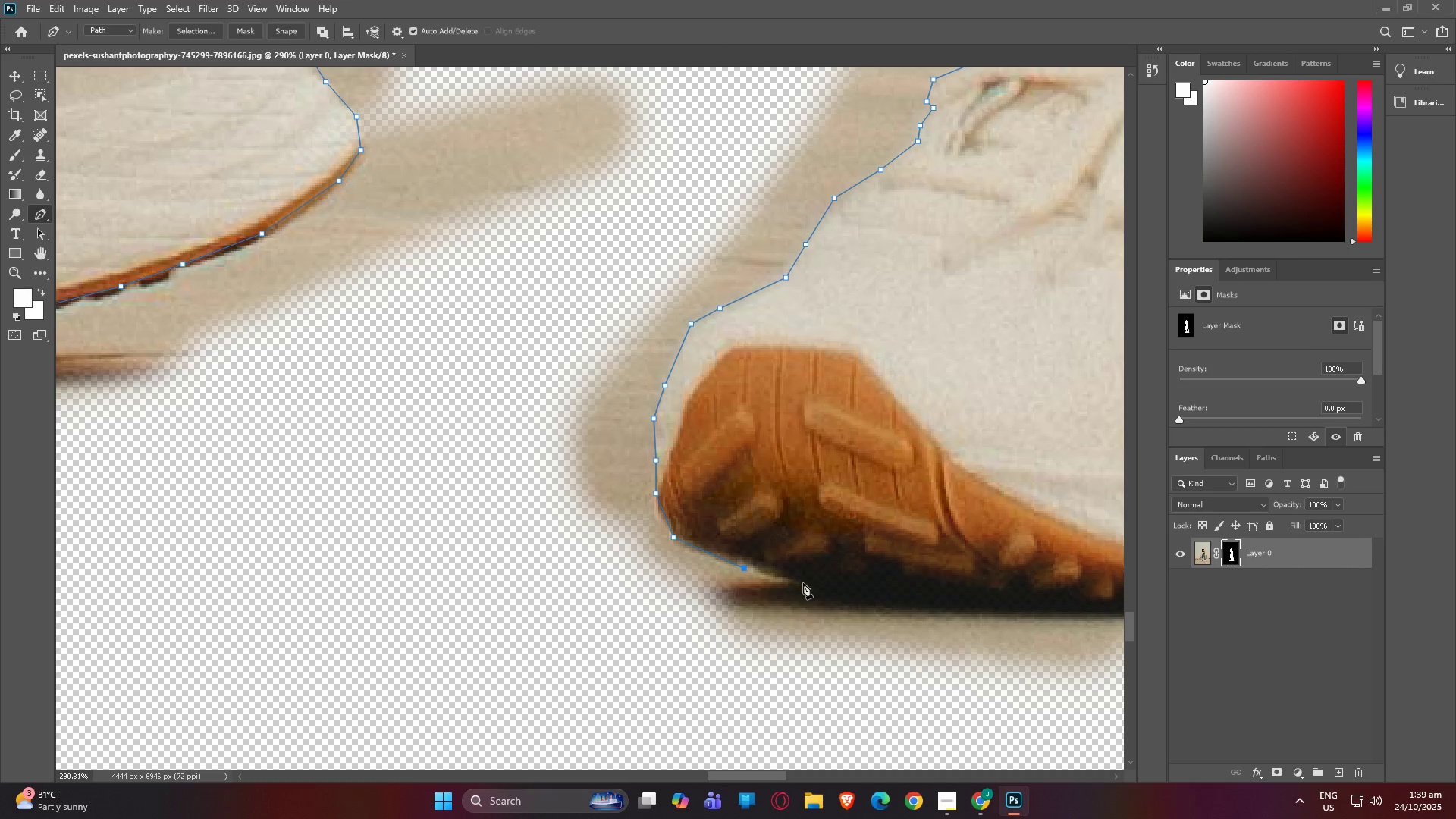 
left_click([804, 584])
 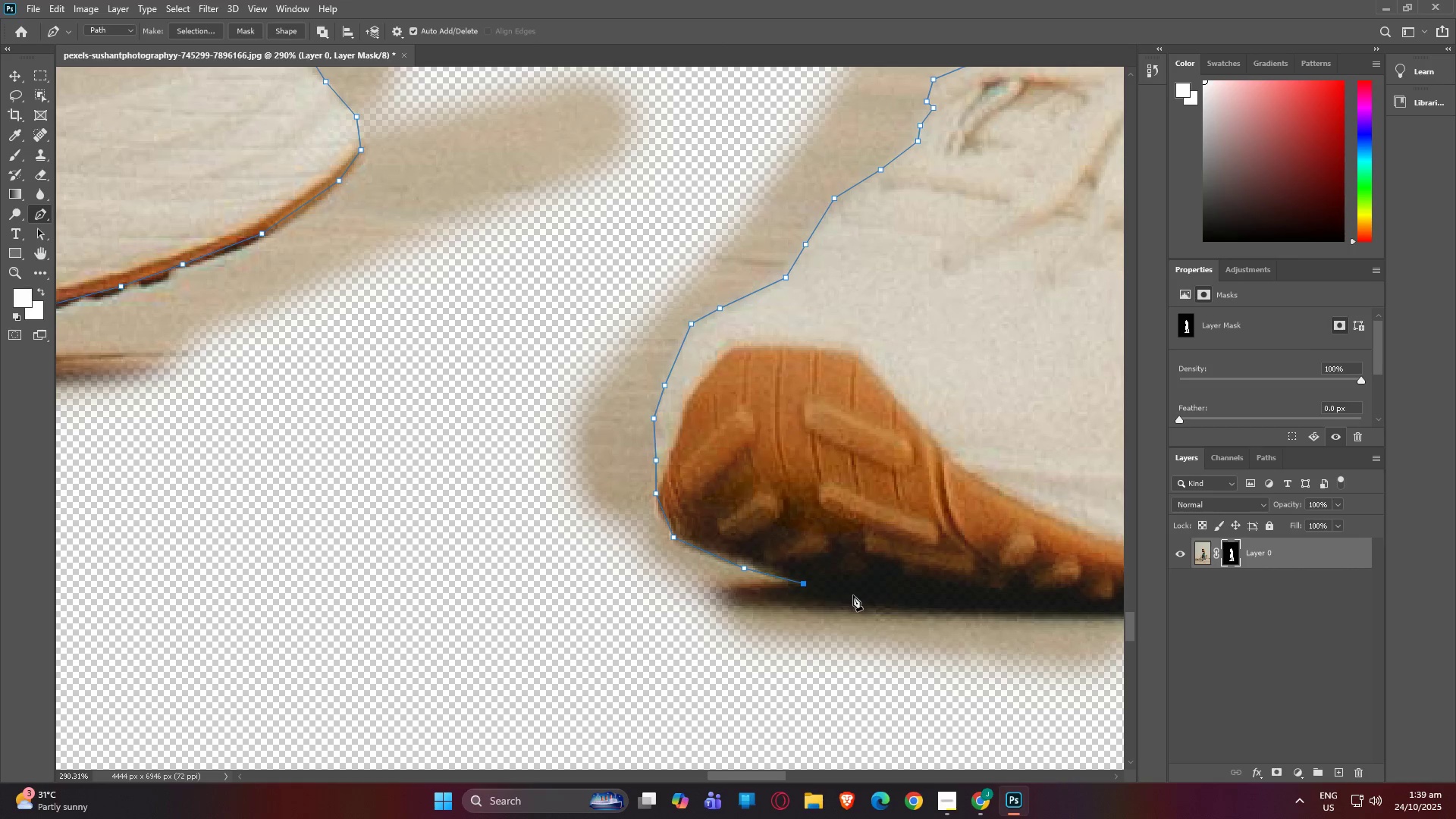 
left_click([853, 595])
 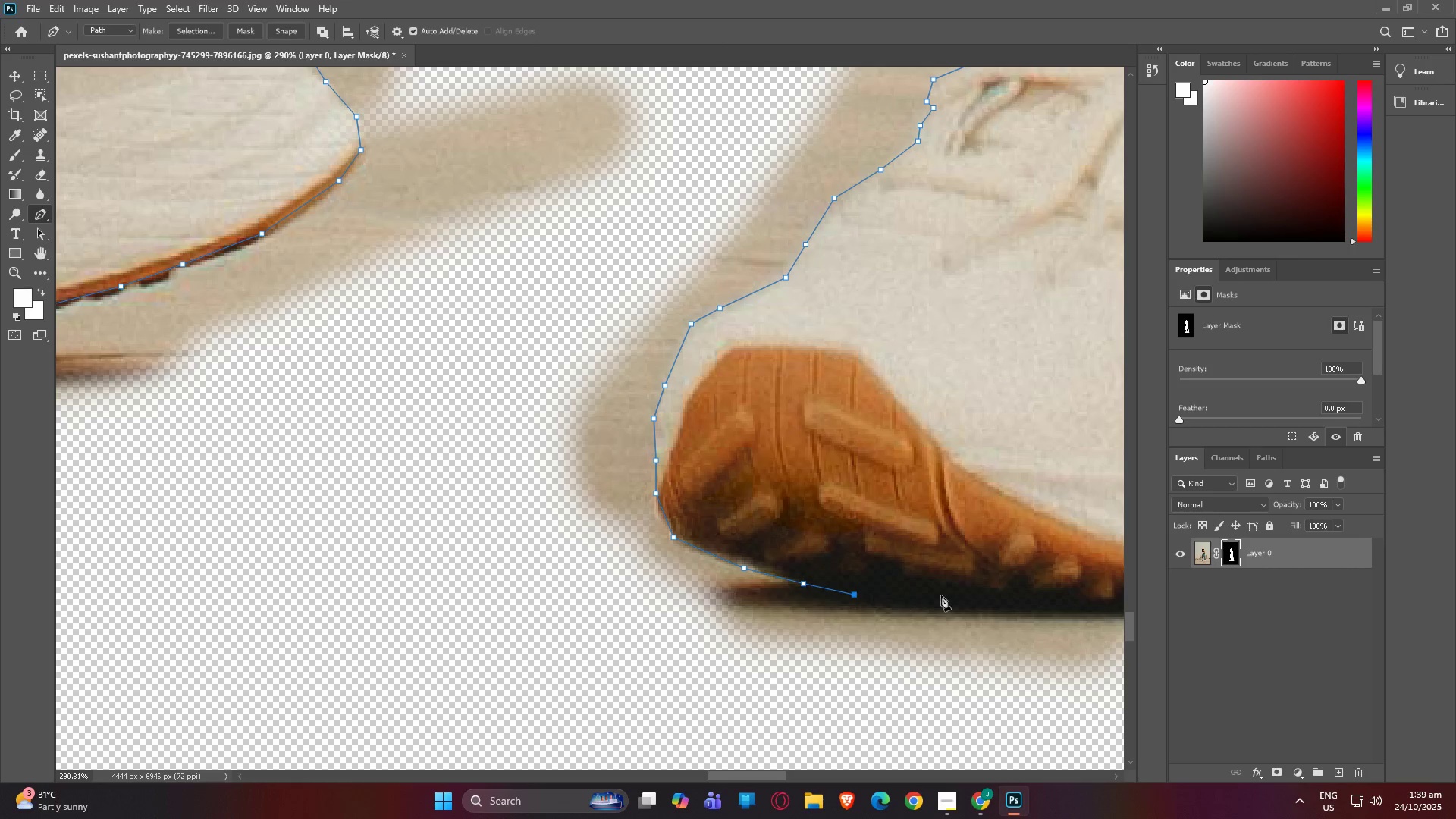 
key(H)
 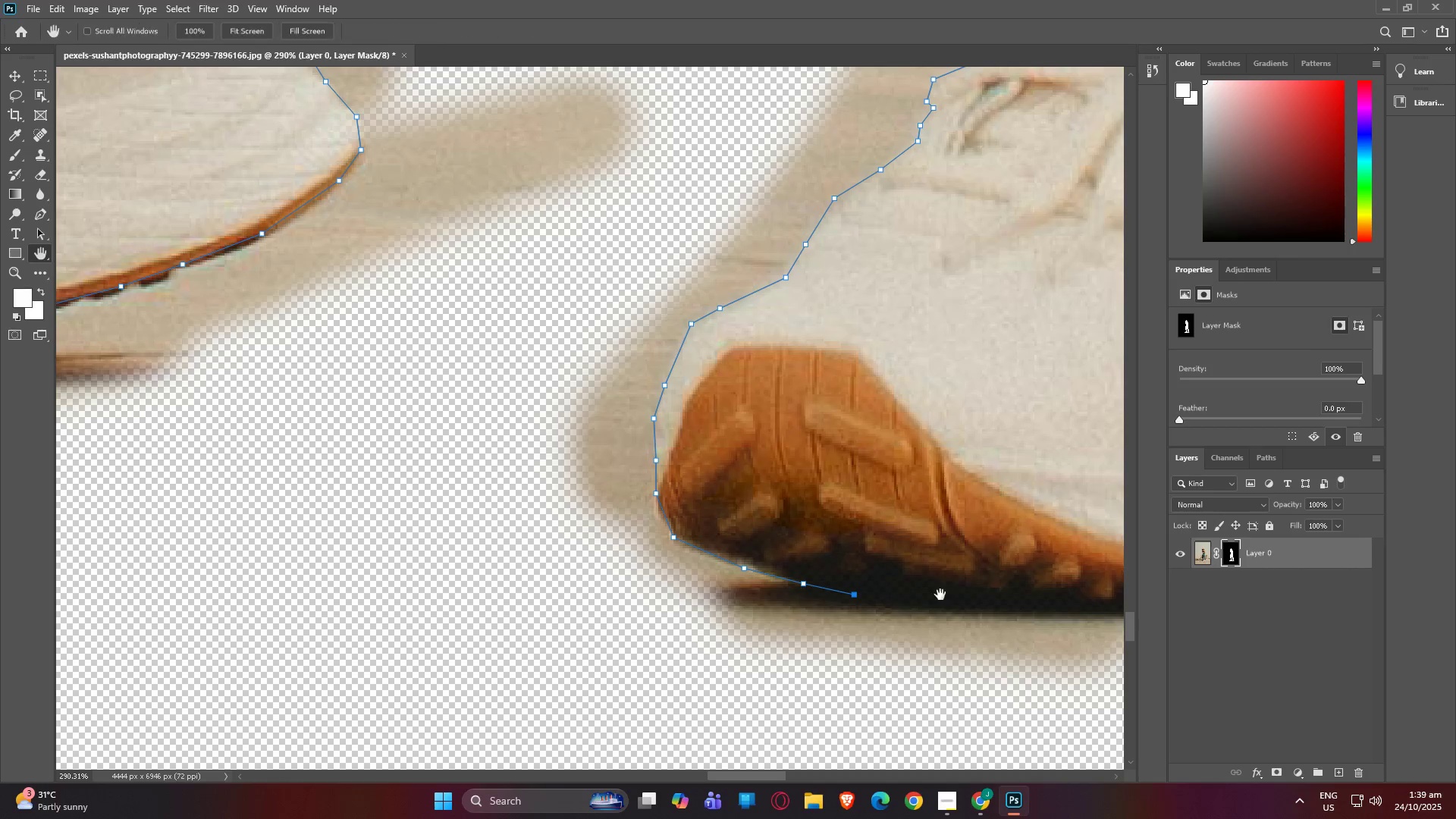 
left_click_drag(start_coordinate=[940, 595], to_coordinate=[532, 576])
 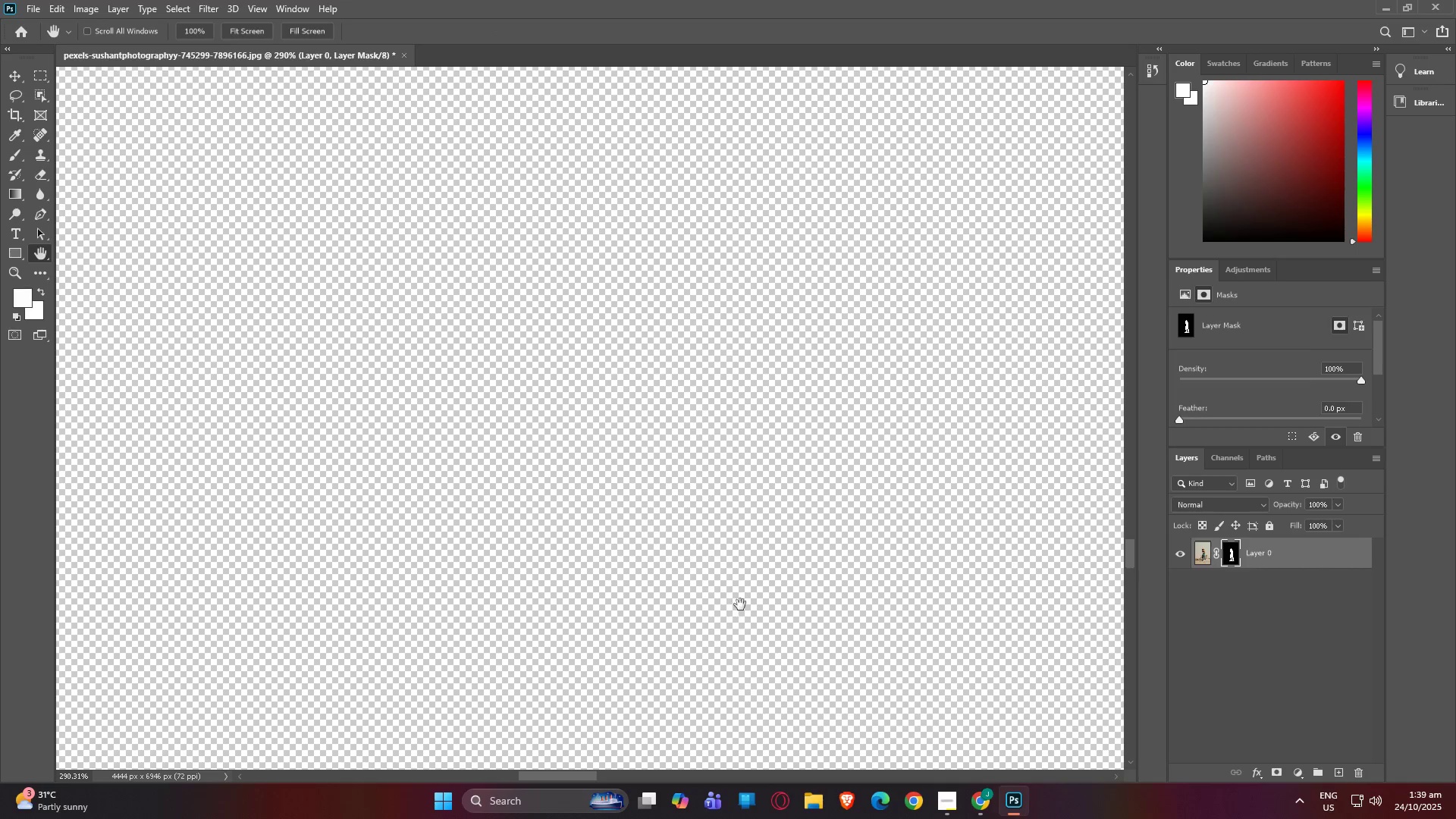 
left_click_drag(start_coordinate=[739, 604], to_coordinate=[211, 132])
 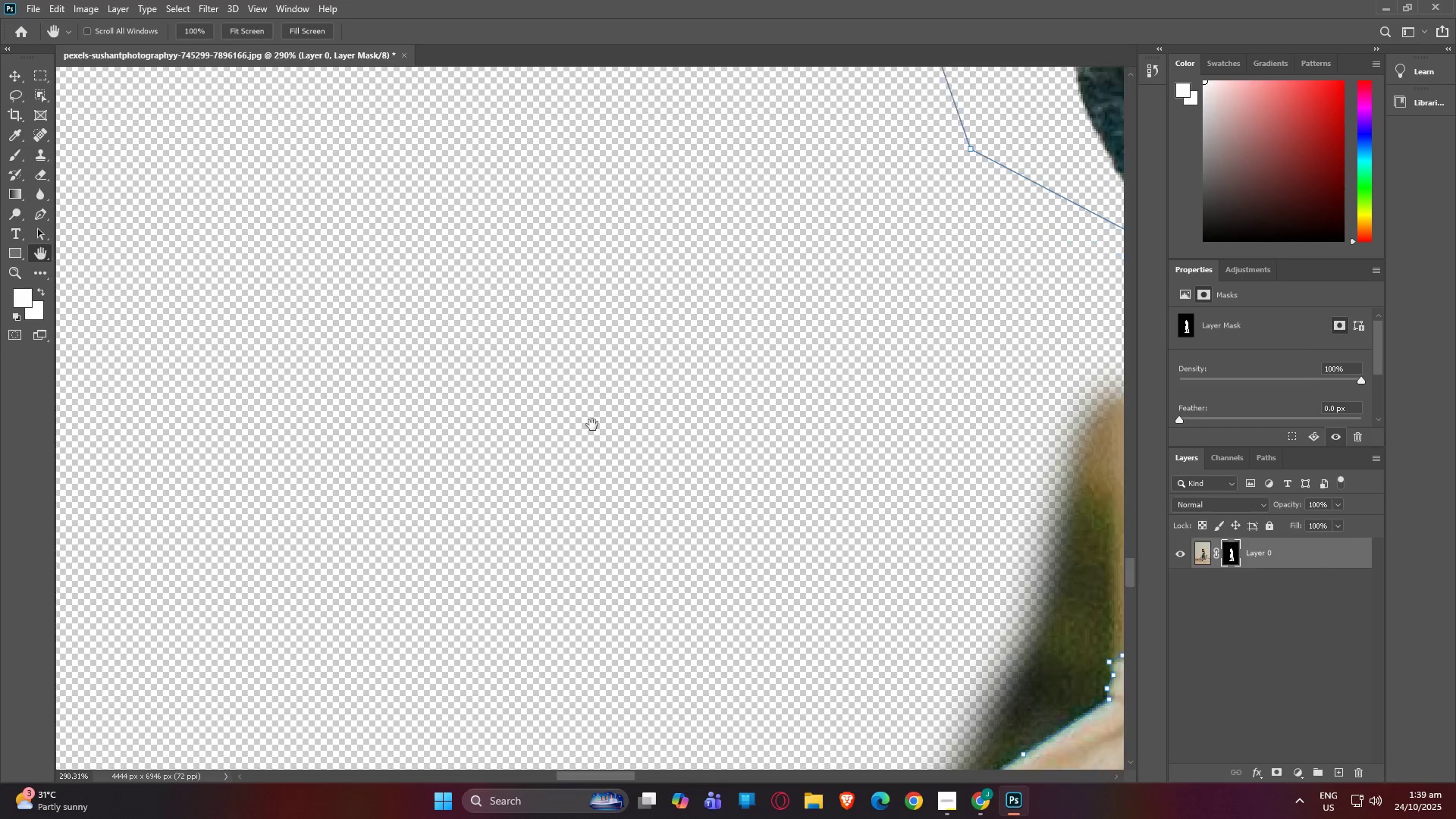 
left_click_drag(start_coordinate=[592, 425], to_coordinate=[293, 197])
 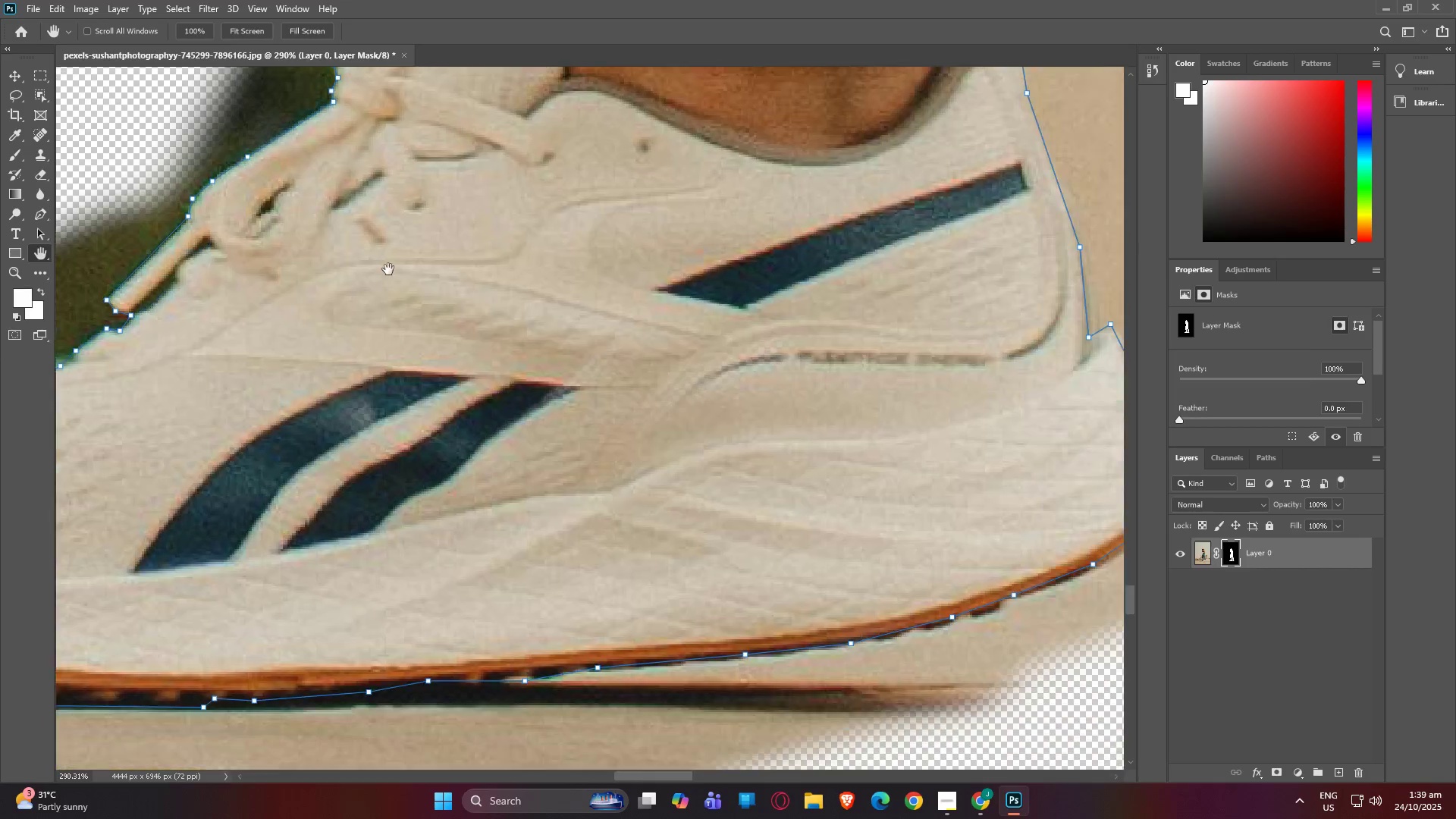 
left_click_drag(start_coordinate=[388, 269], to_coordinate=[373, 264])
 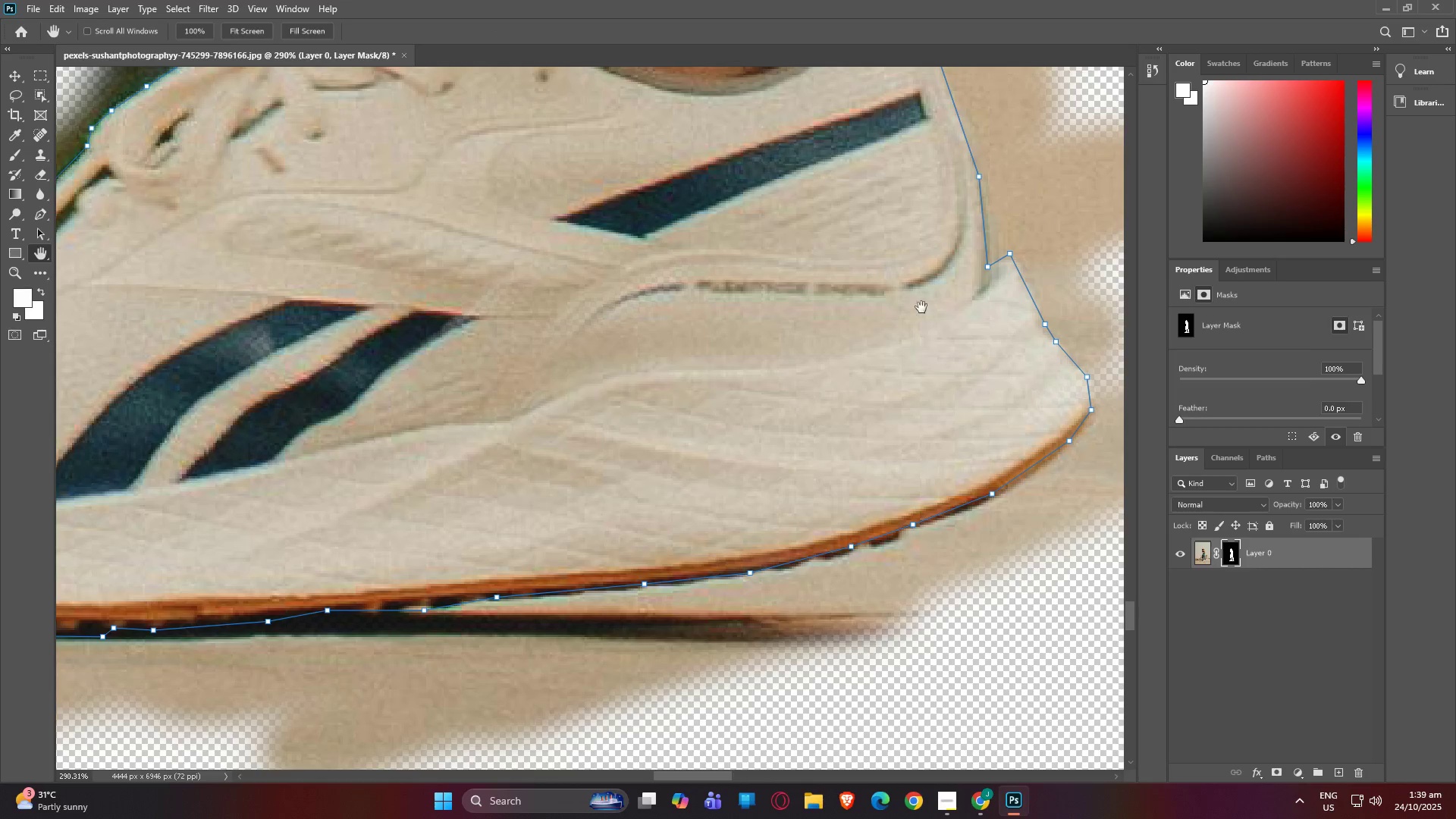 
left_click_drag(start_coordinate=[921, 307], to_coordinate=[262, 277])
 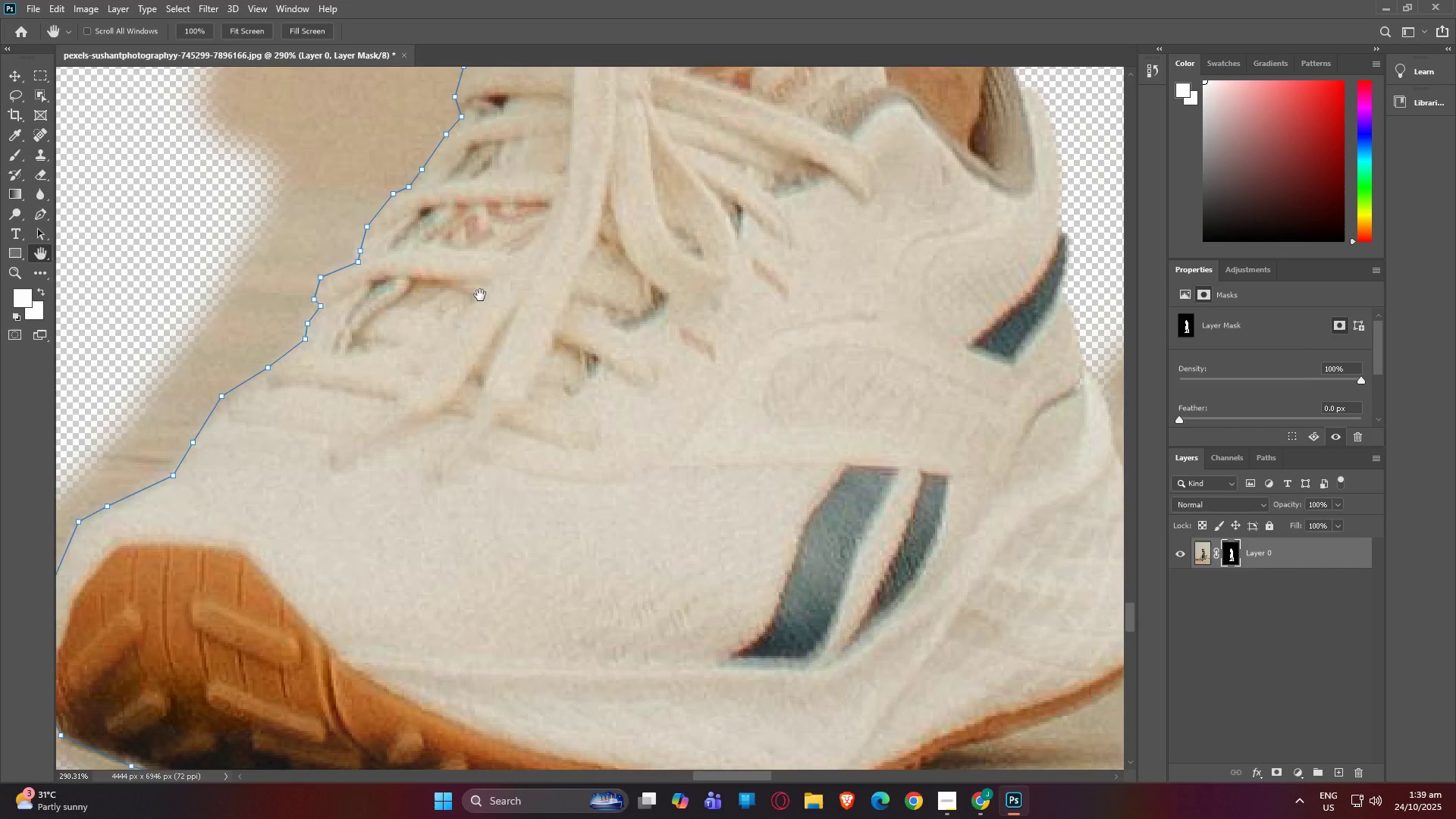 
left_click_drag(start_coordinate=[480, 295], to_coordinate=[552, 54])
 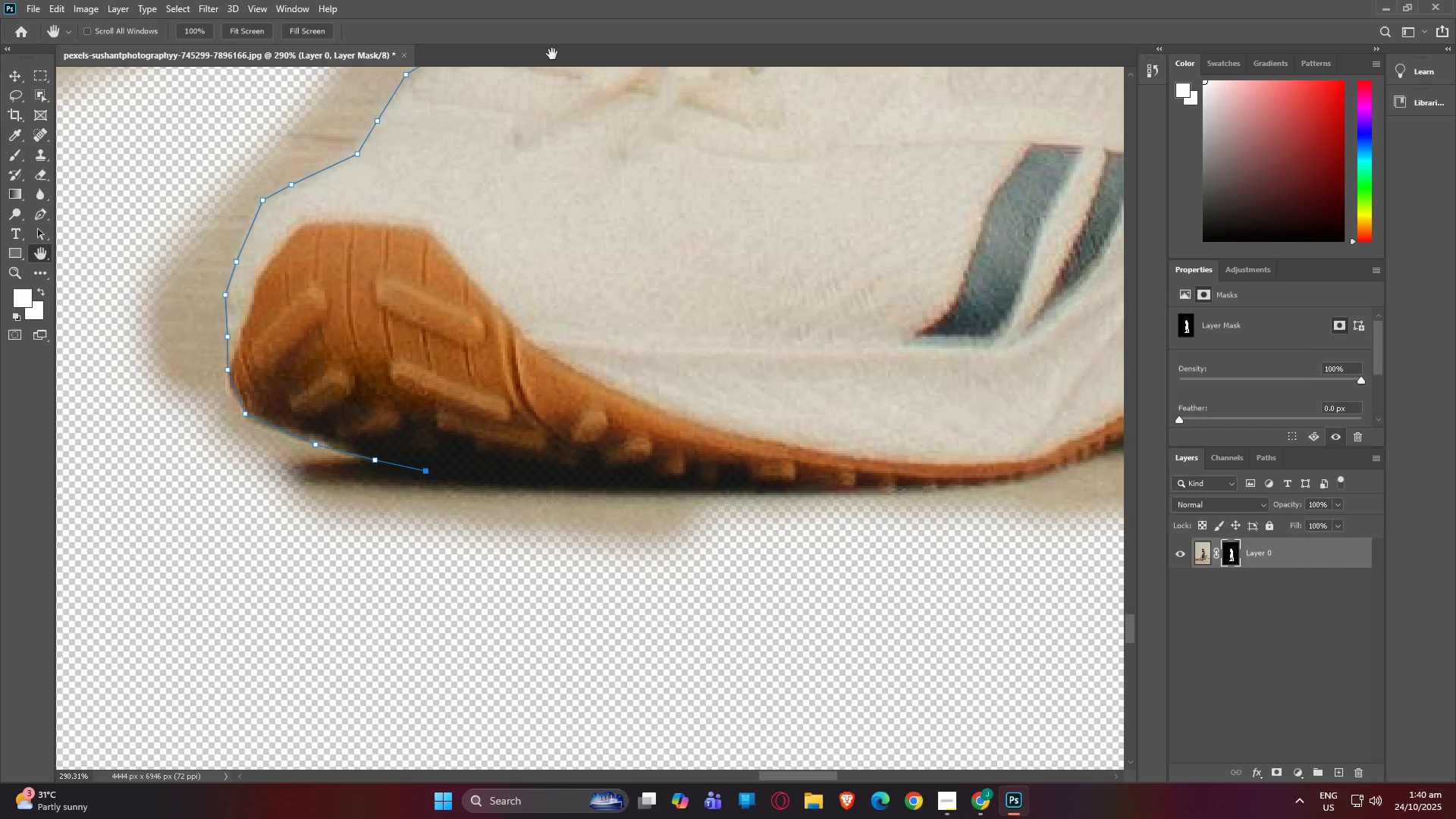 
key(P)
 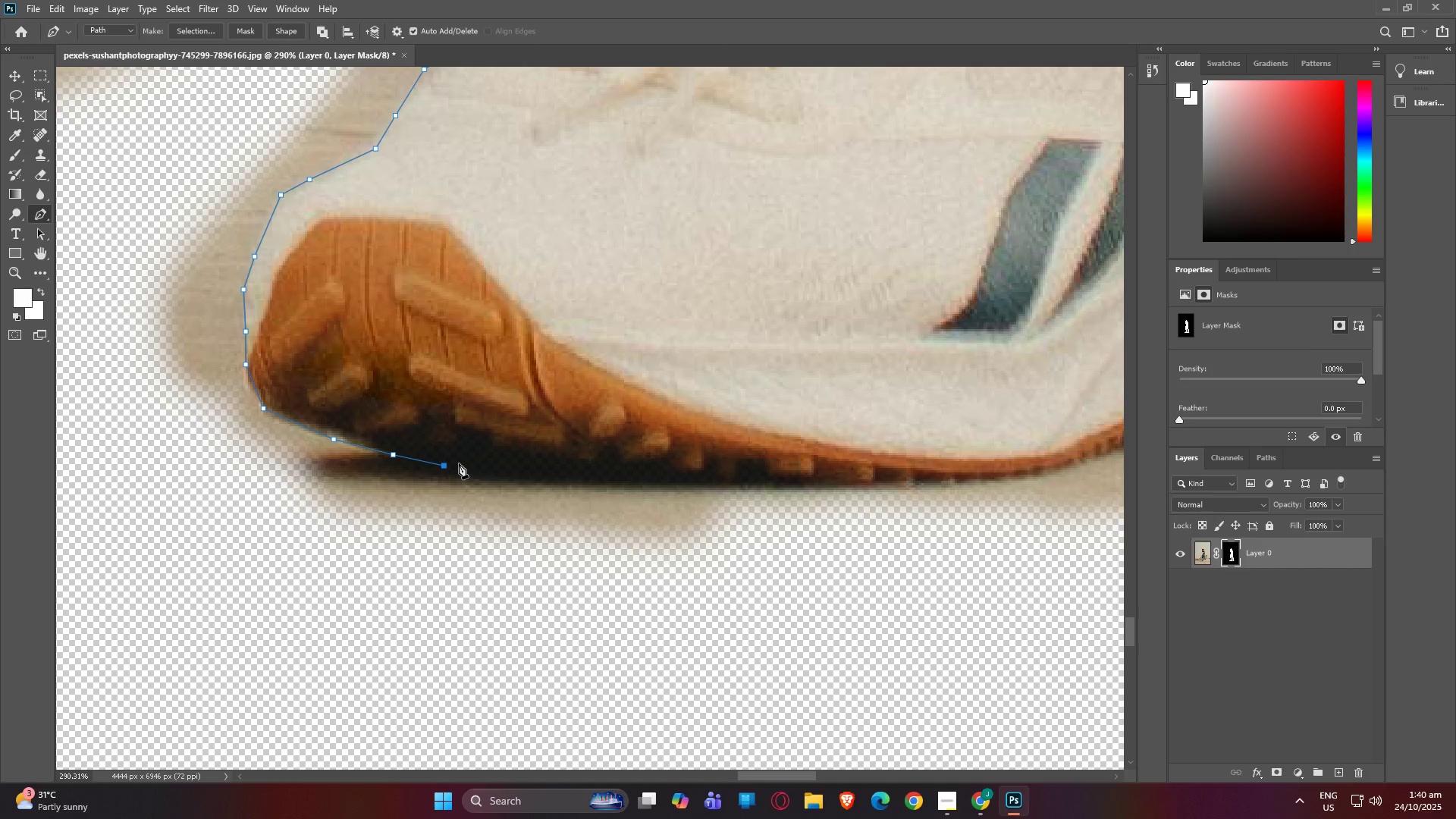 
left_click([491, 452])
 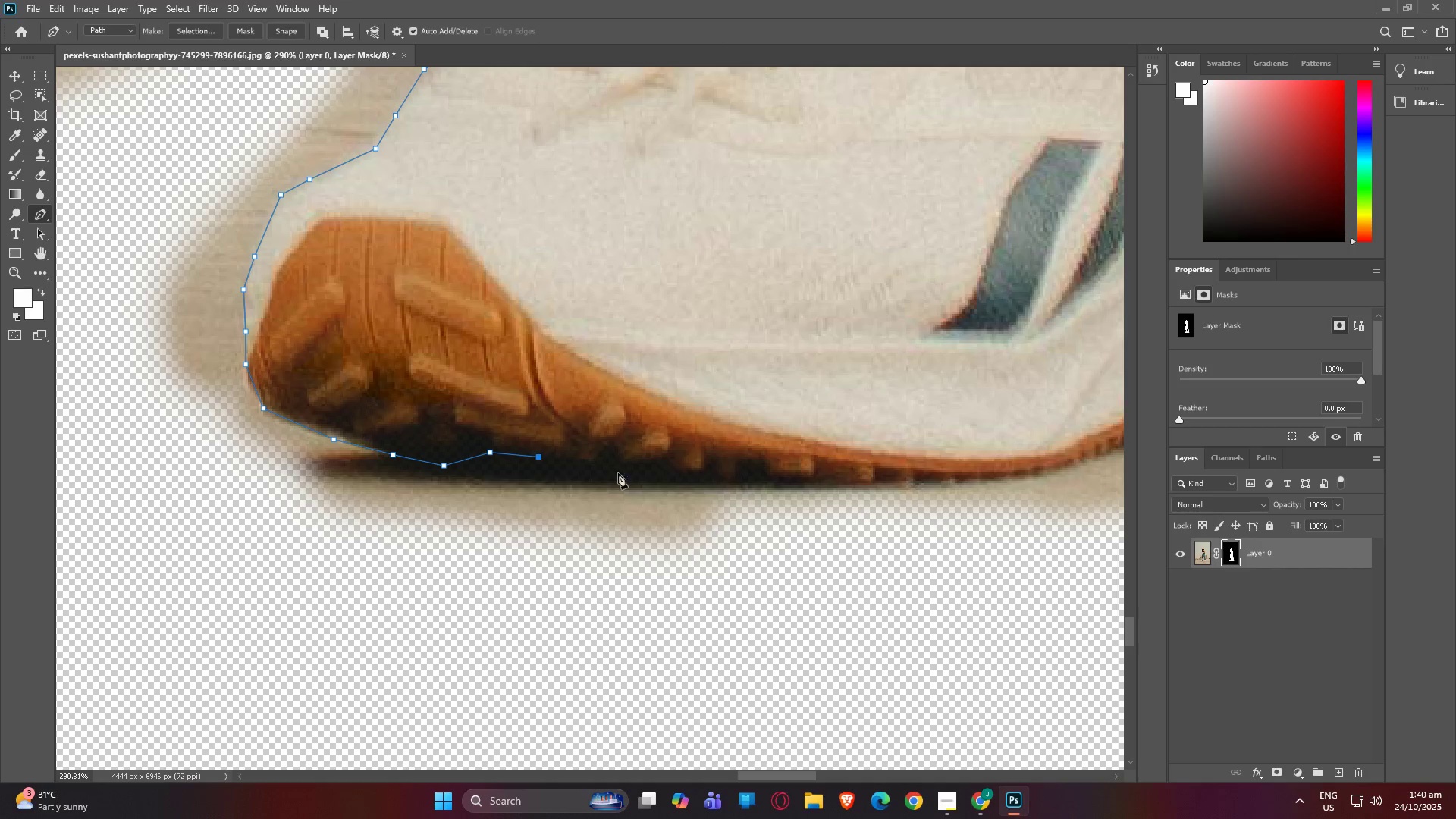 
double_click([629, 475])
 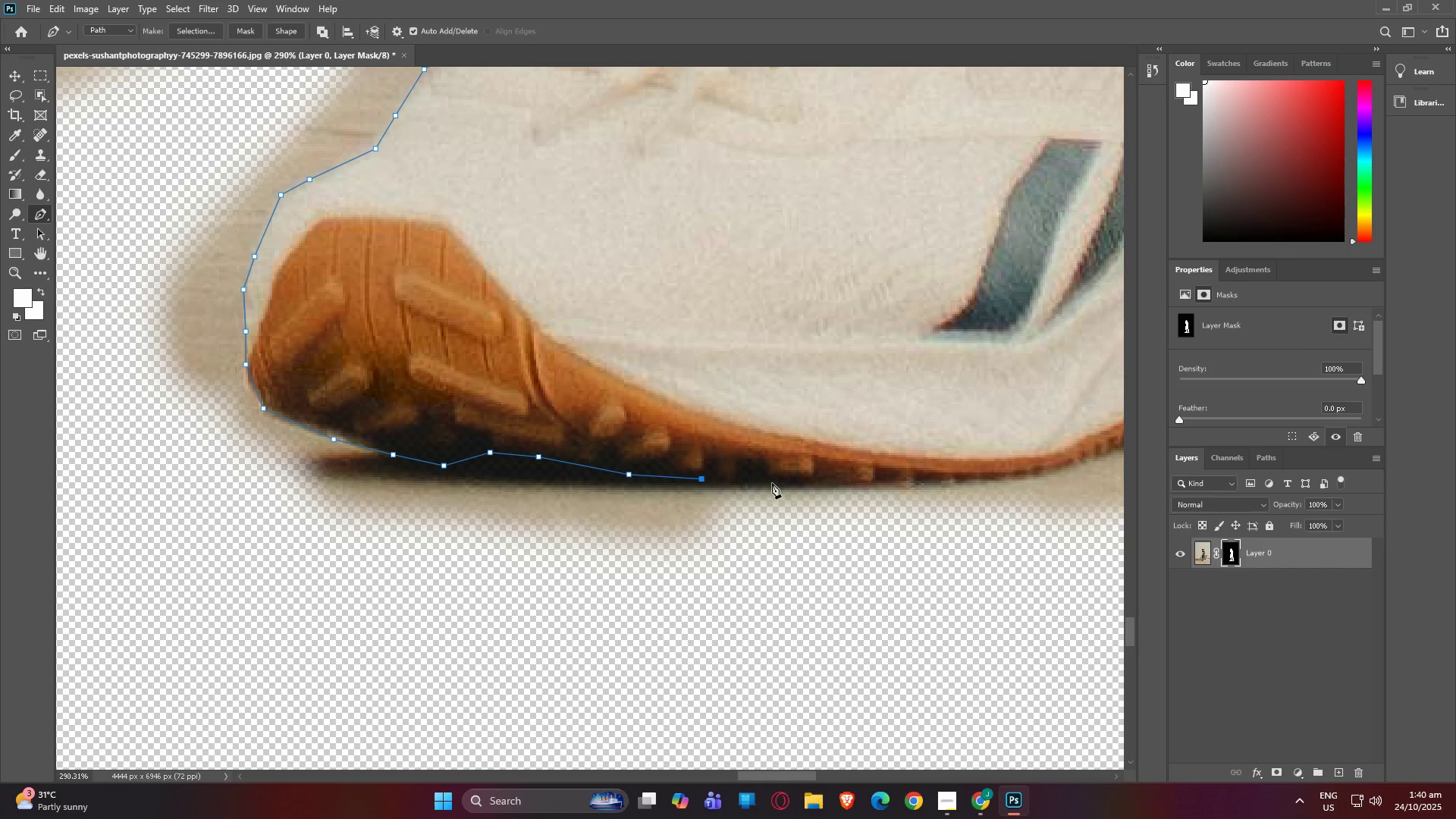 
left_click([781, 485])
 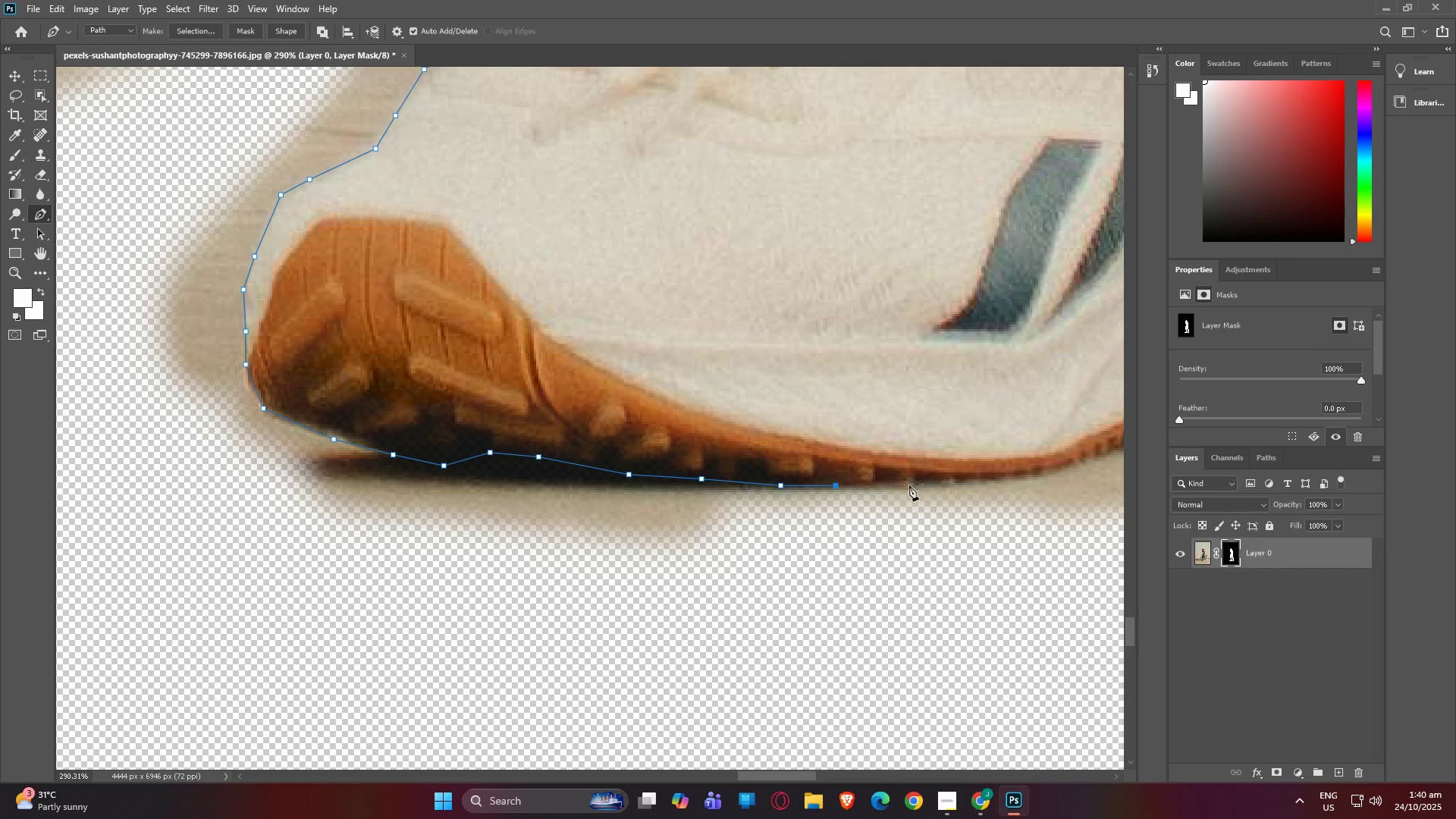 
double_click([910, 485])
 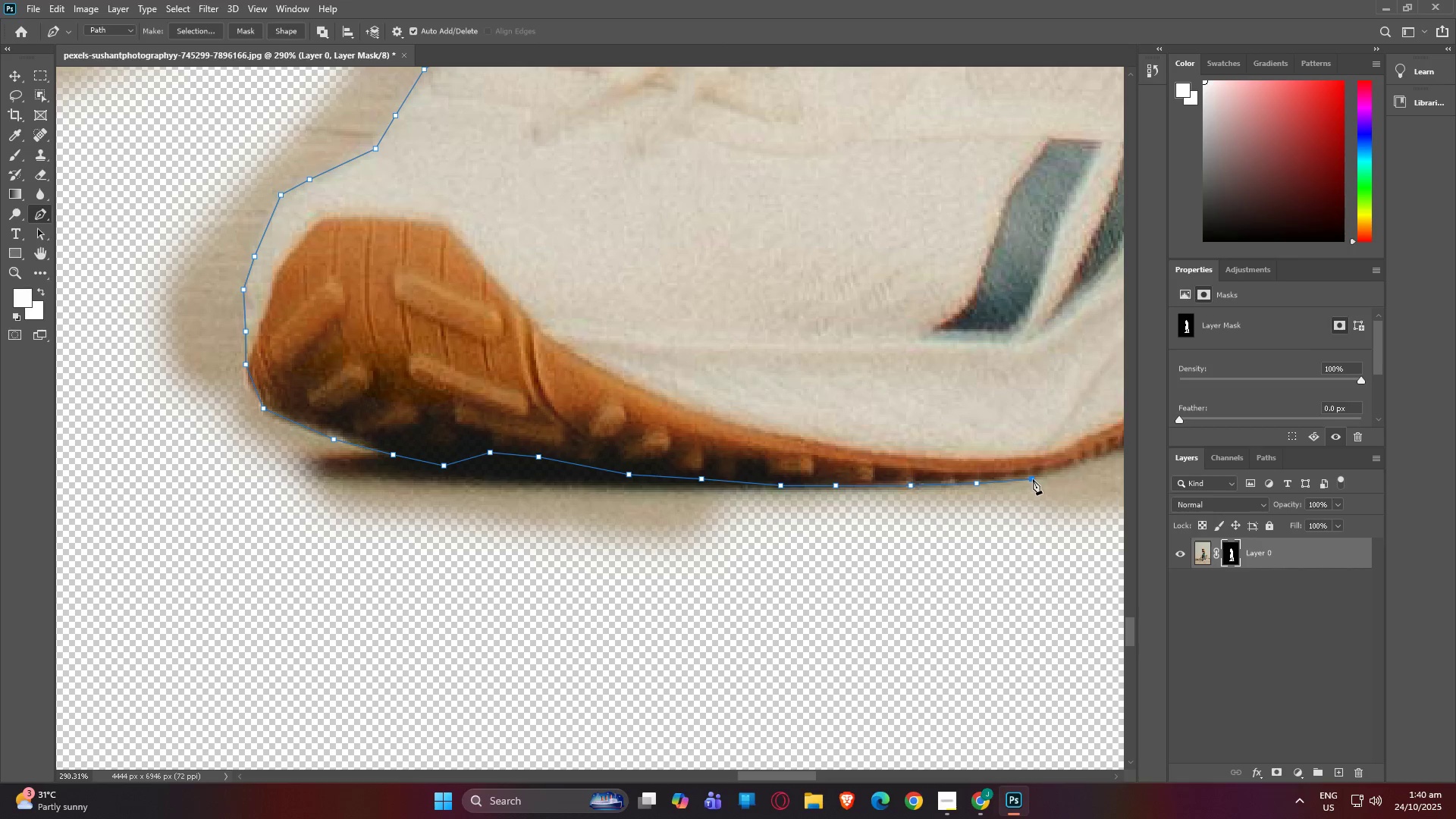 
type(hp)
 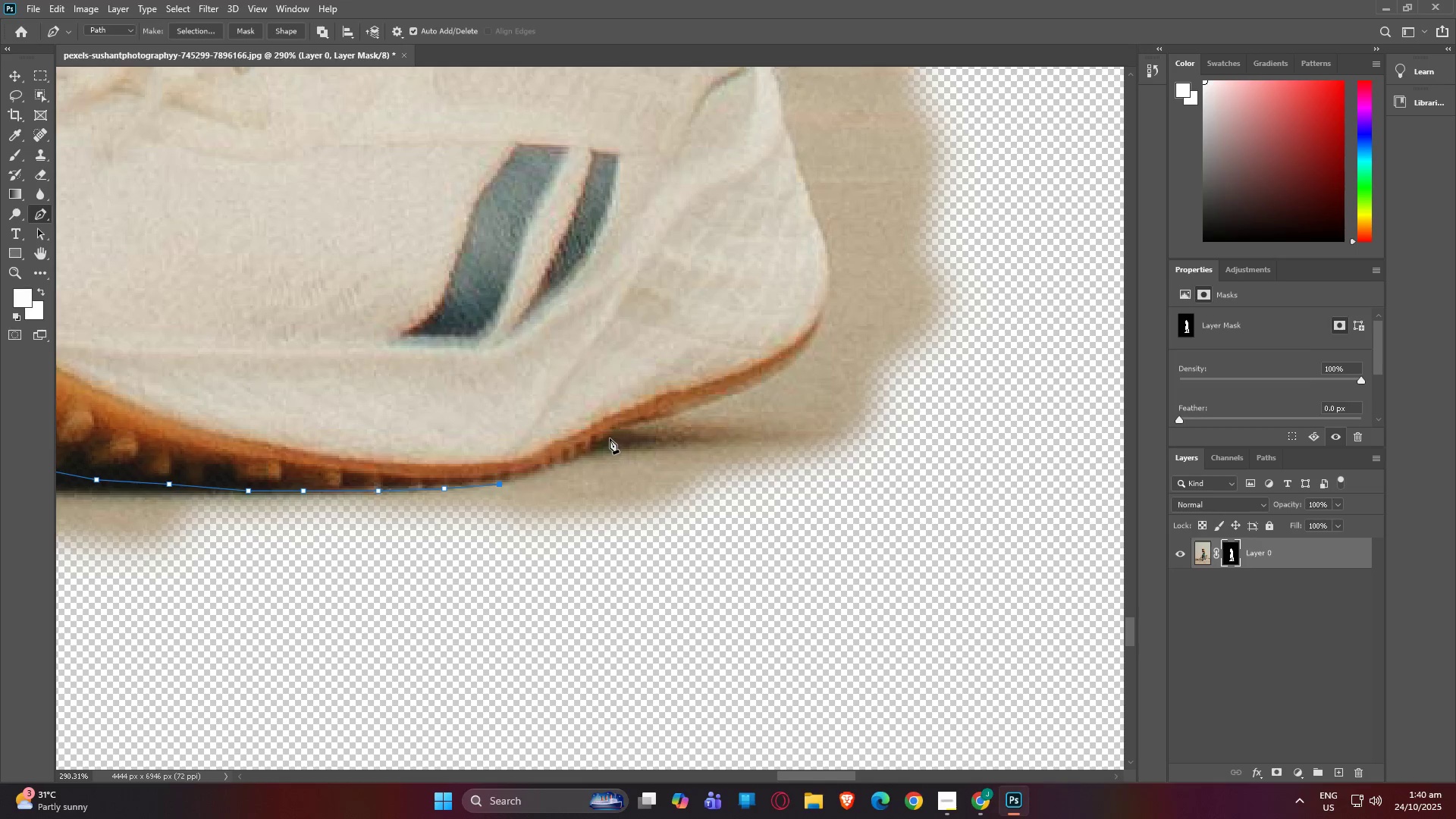 
left_click_drag(start_coordinate=[1038, 470], to_coordinate=[506, 475])
 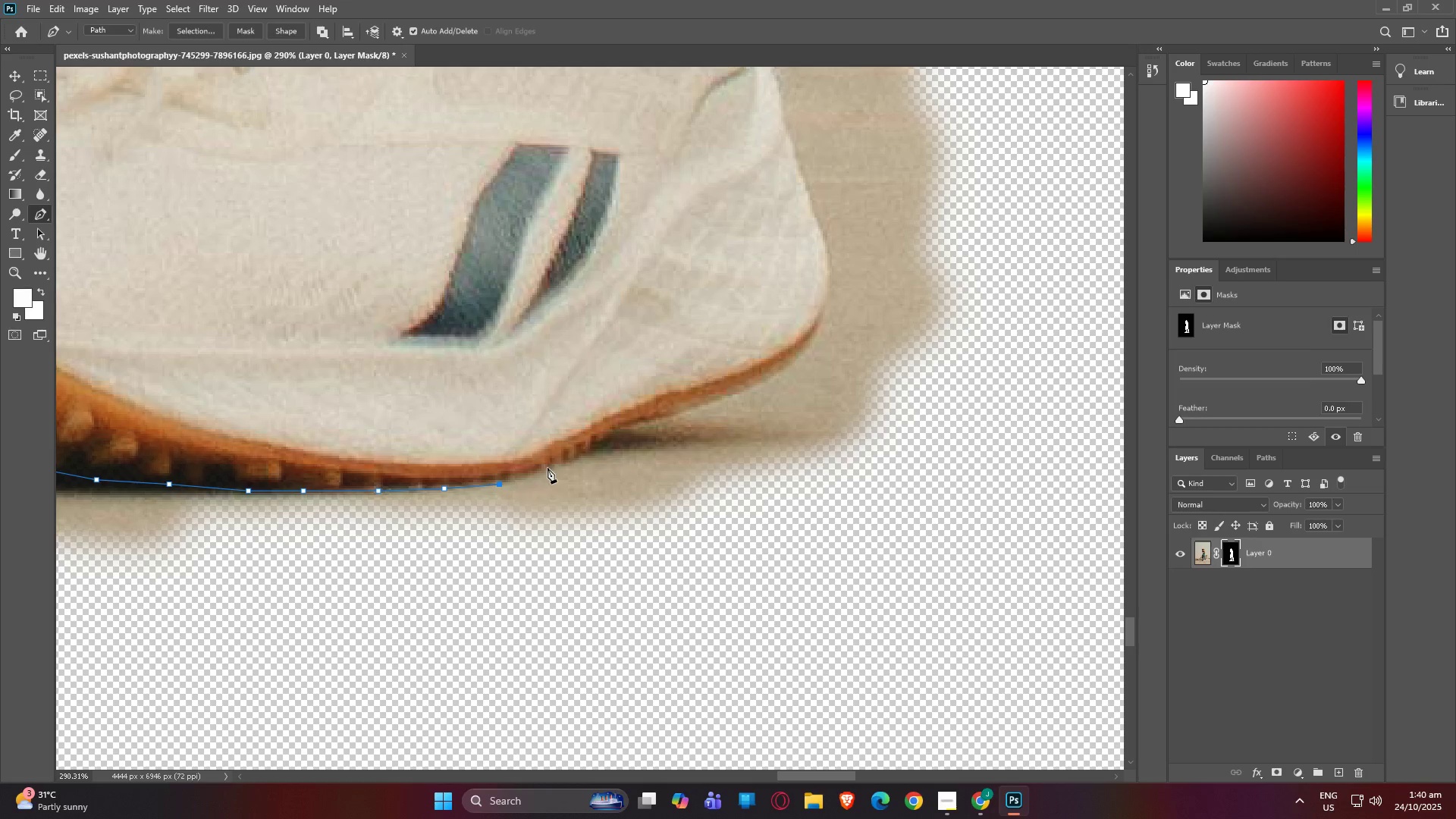 
left_click([548, 468])
 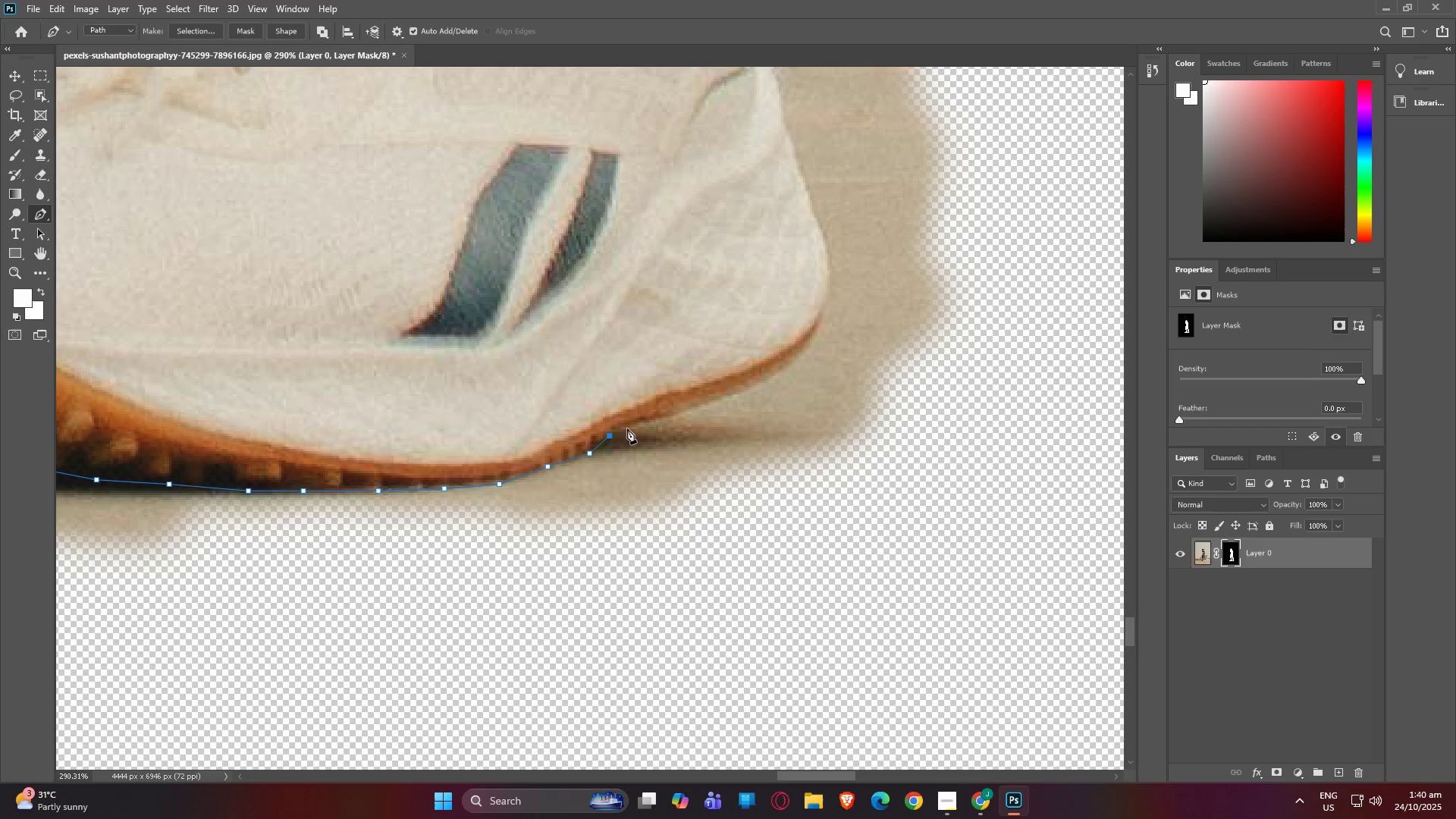 
double_click([636, 425])
 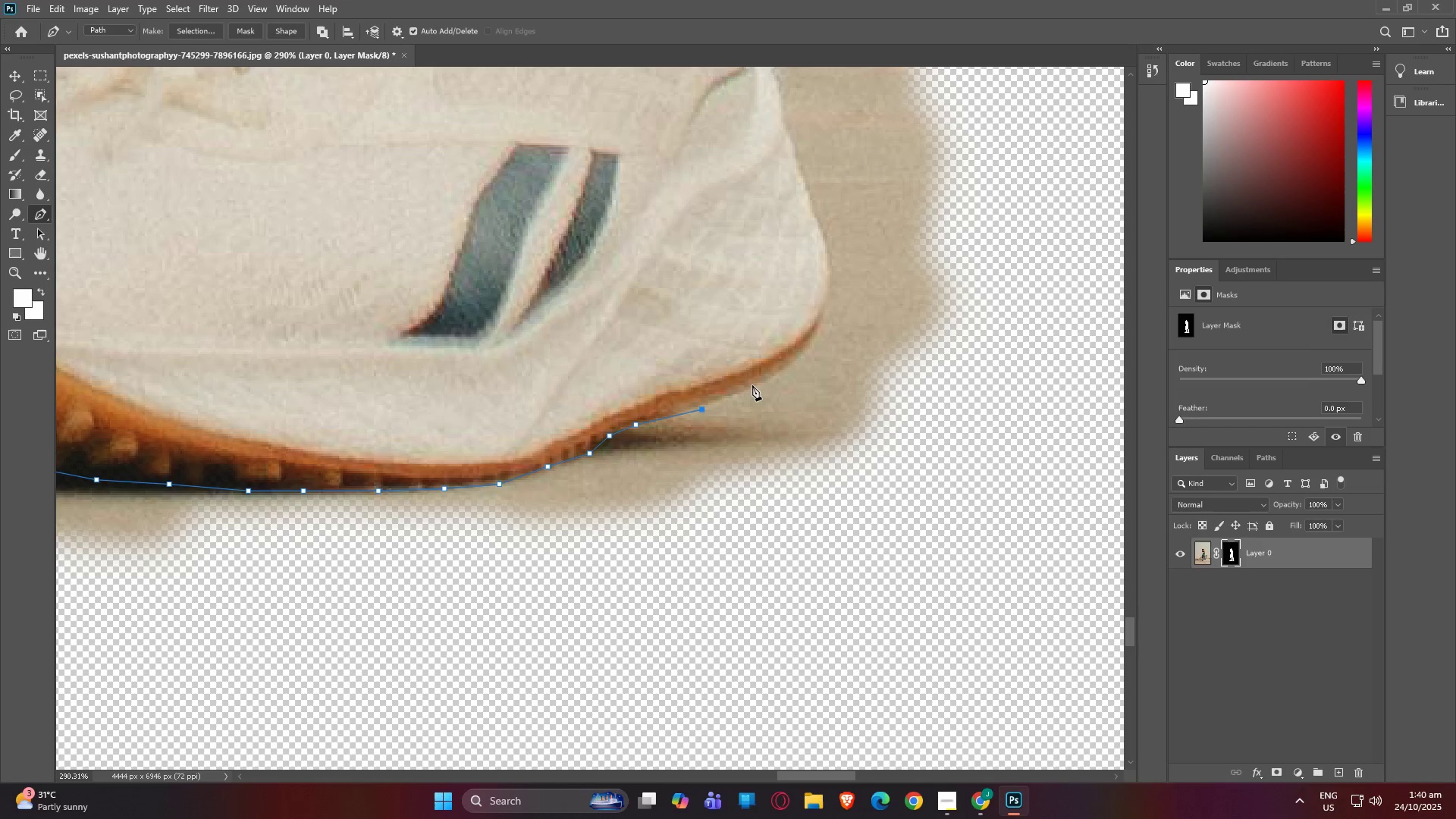 
double_click([764, 380])
 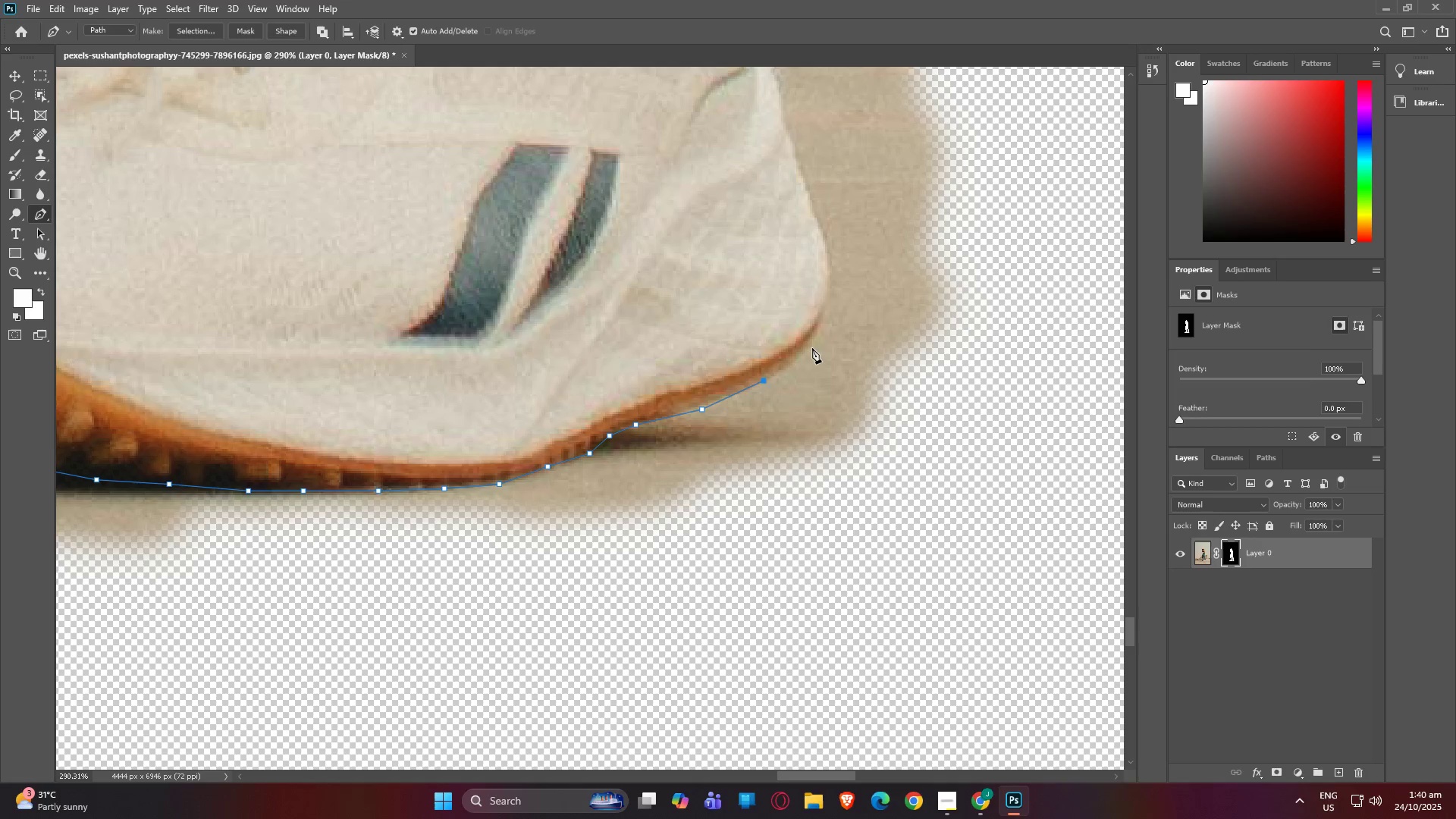 
triple_click([812, 348])
 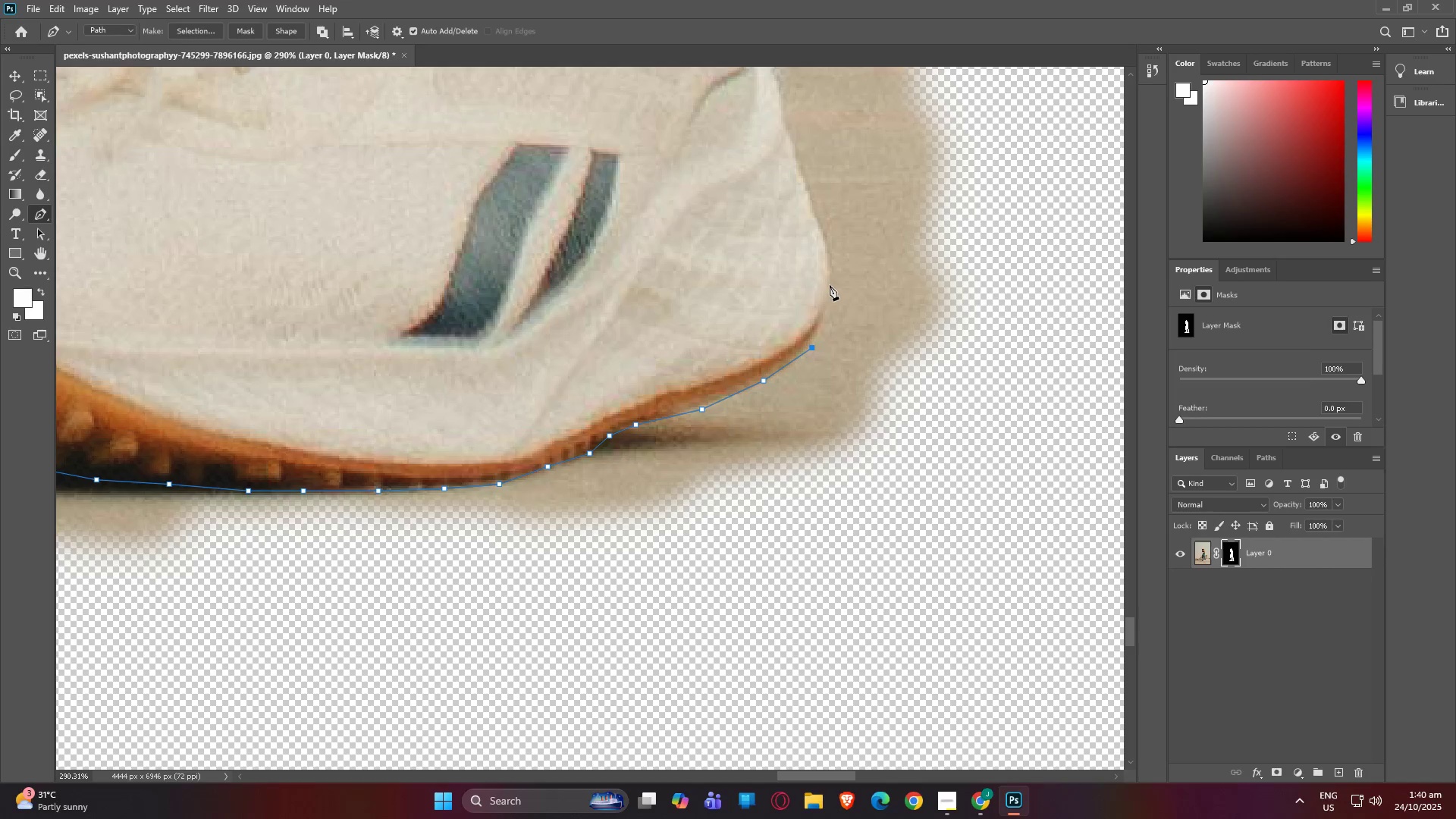 
left_click([830, 284])
 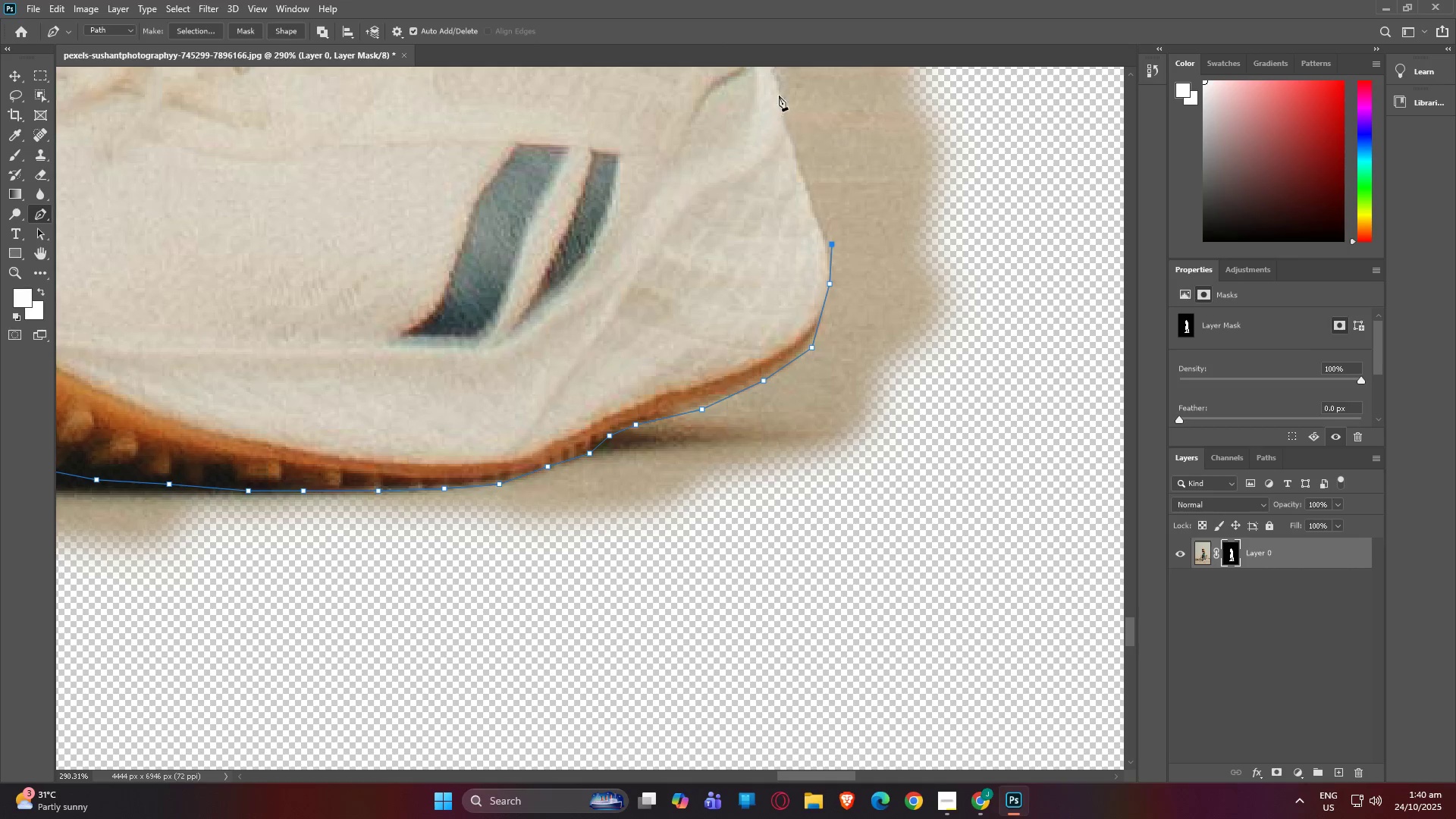 
left_click([777, 73])
 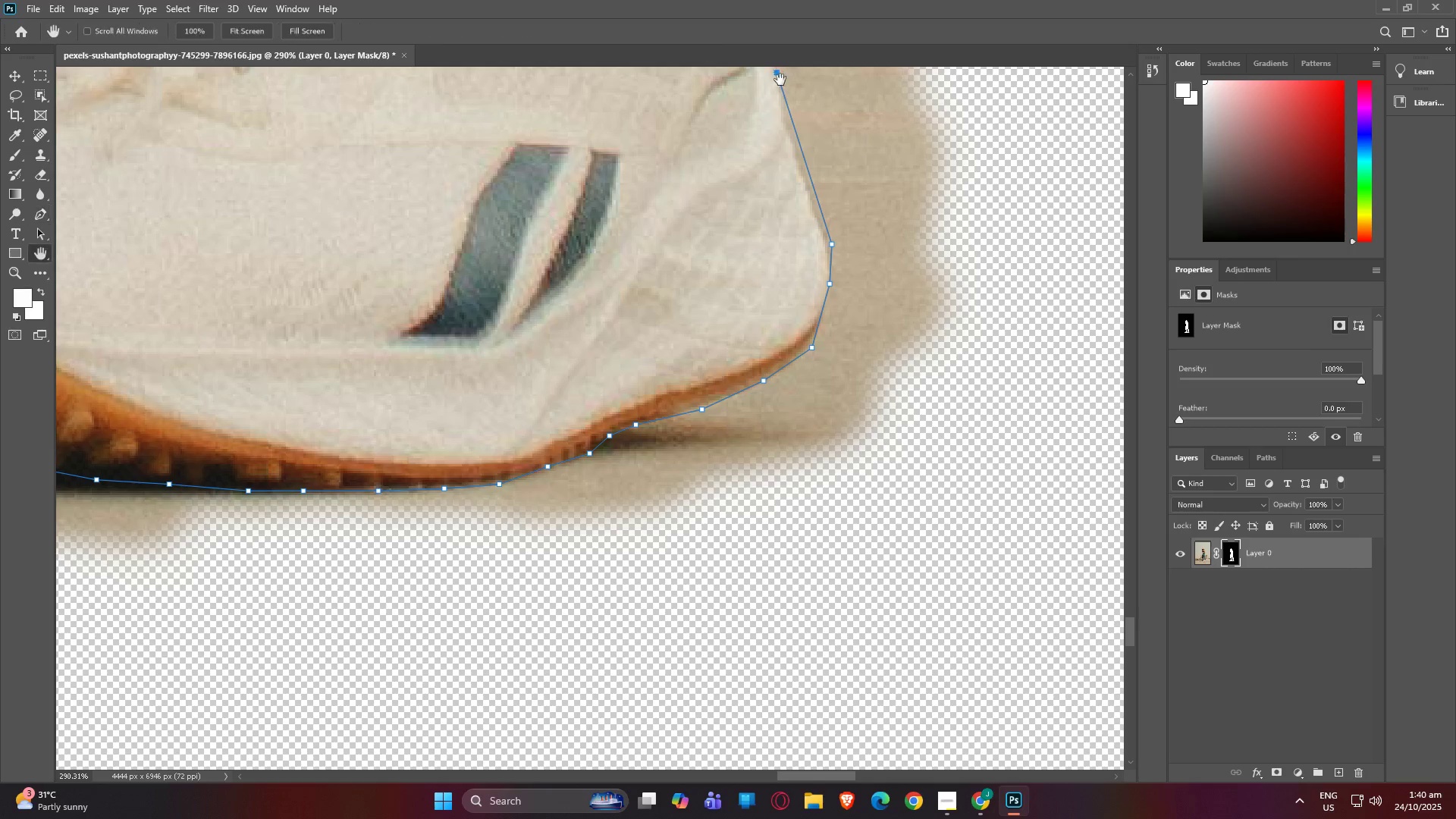 
type(hp)
 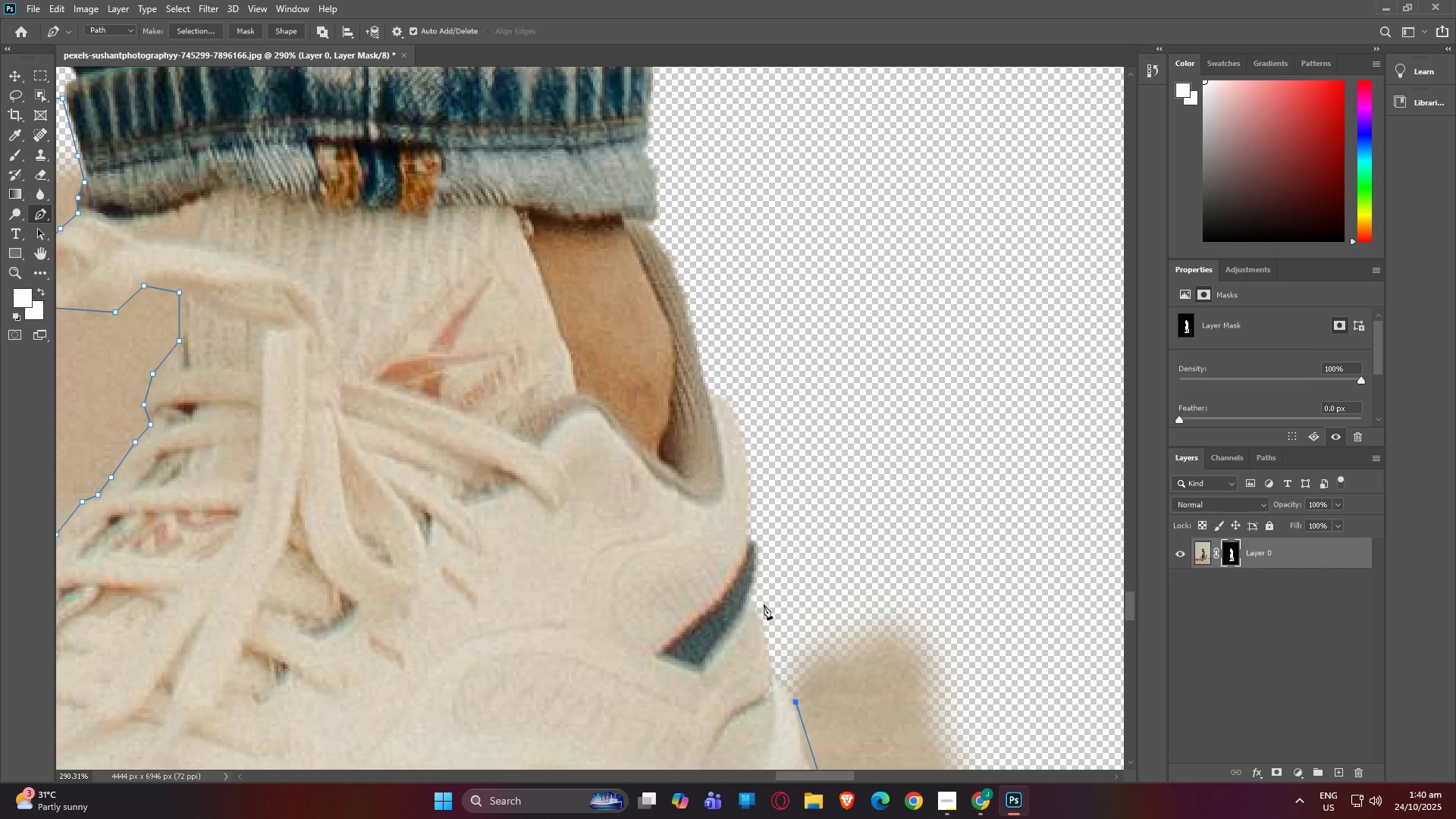 
left_click_drag(start_coordinate=[789, 101], to_coordinate=[815, 510])
 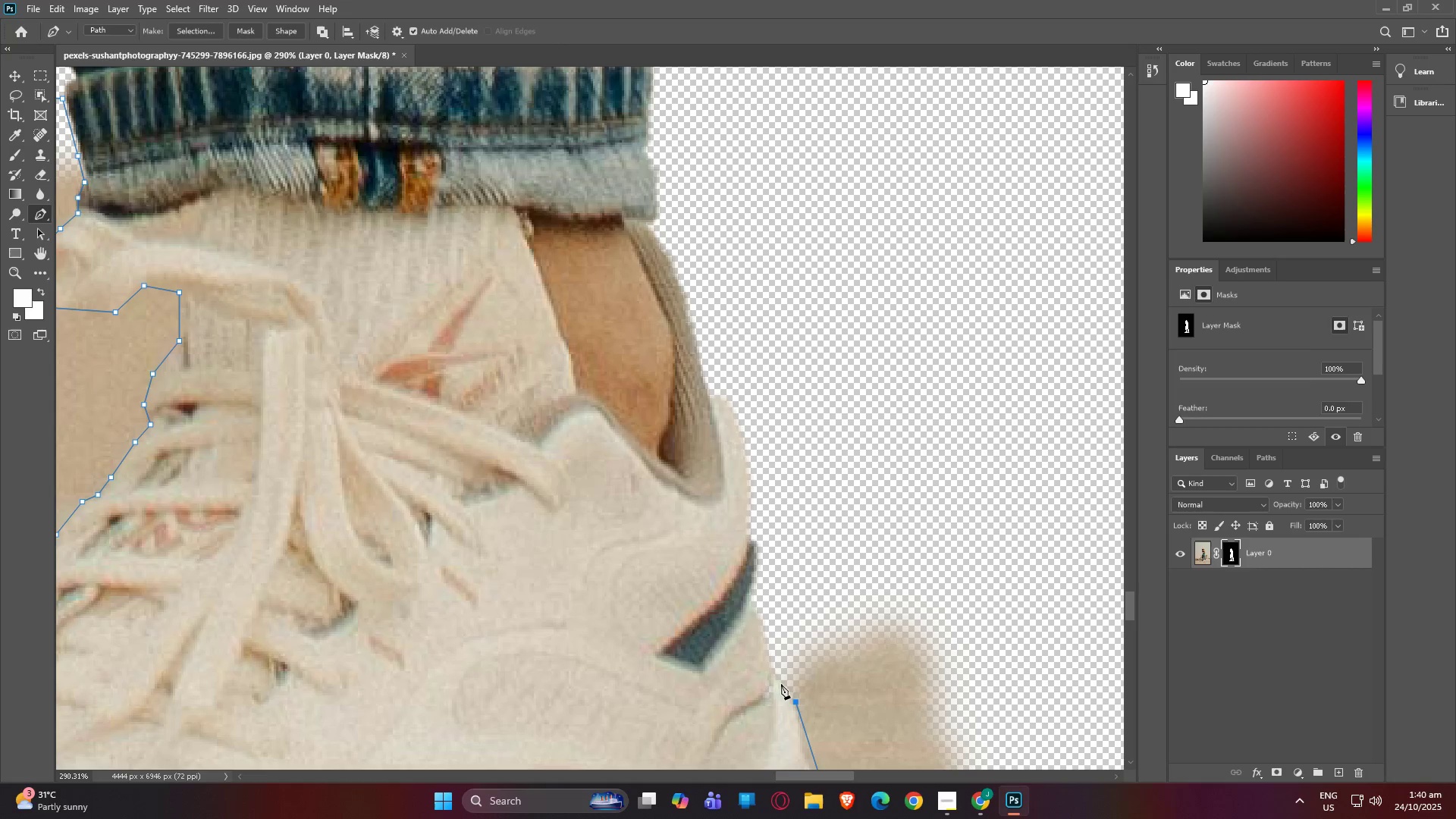 
left_click([774, 681])
 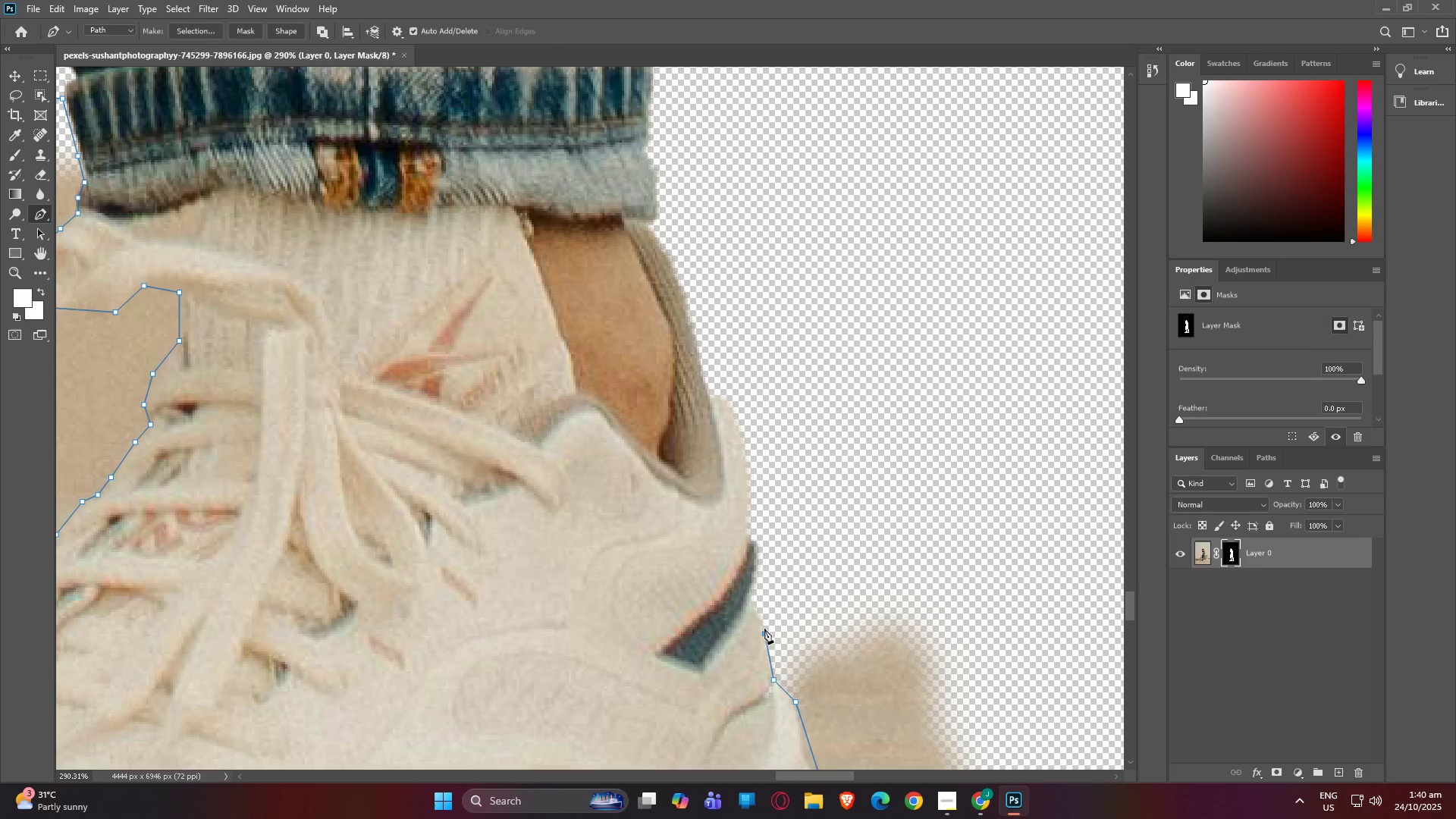 
double_click([758, 611])
 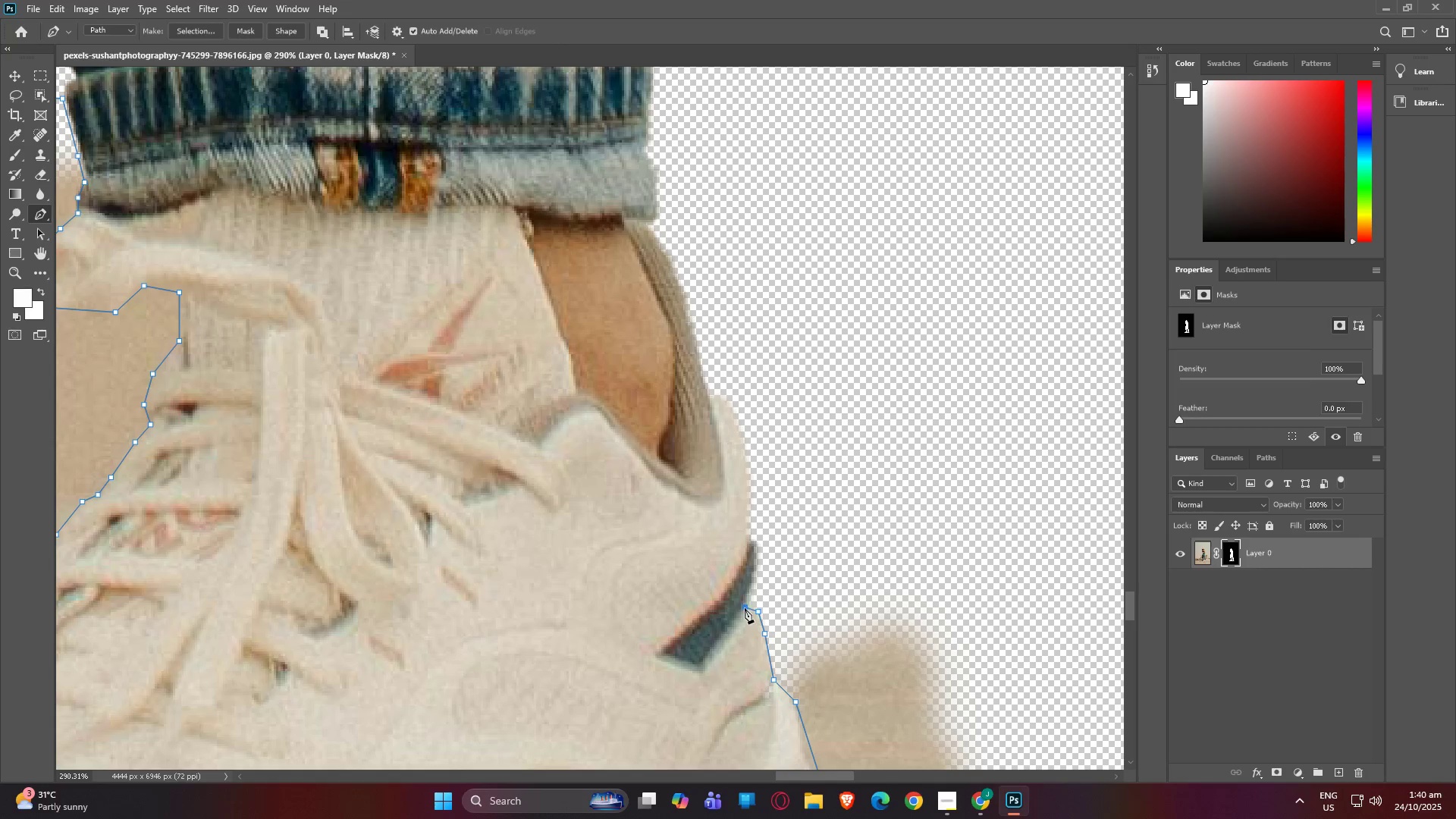 
triple_click([745, 608])
 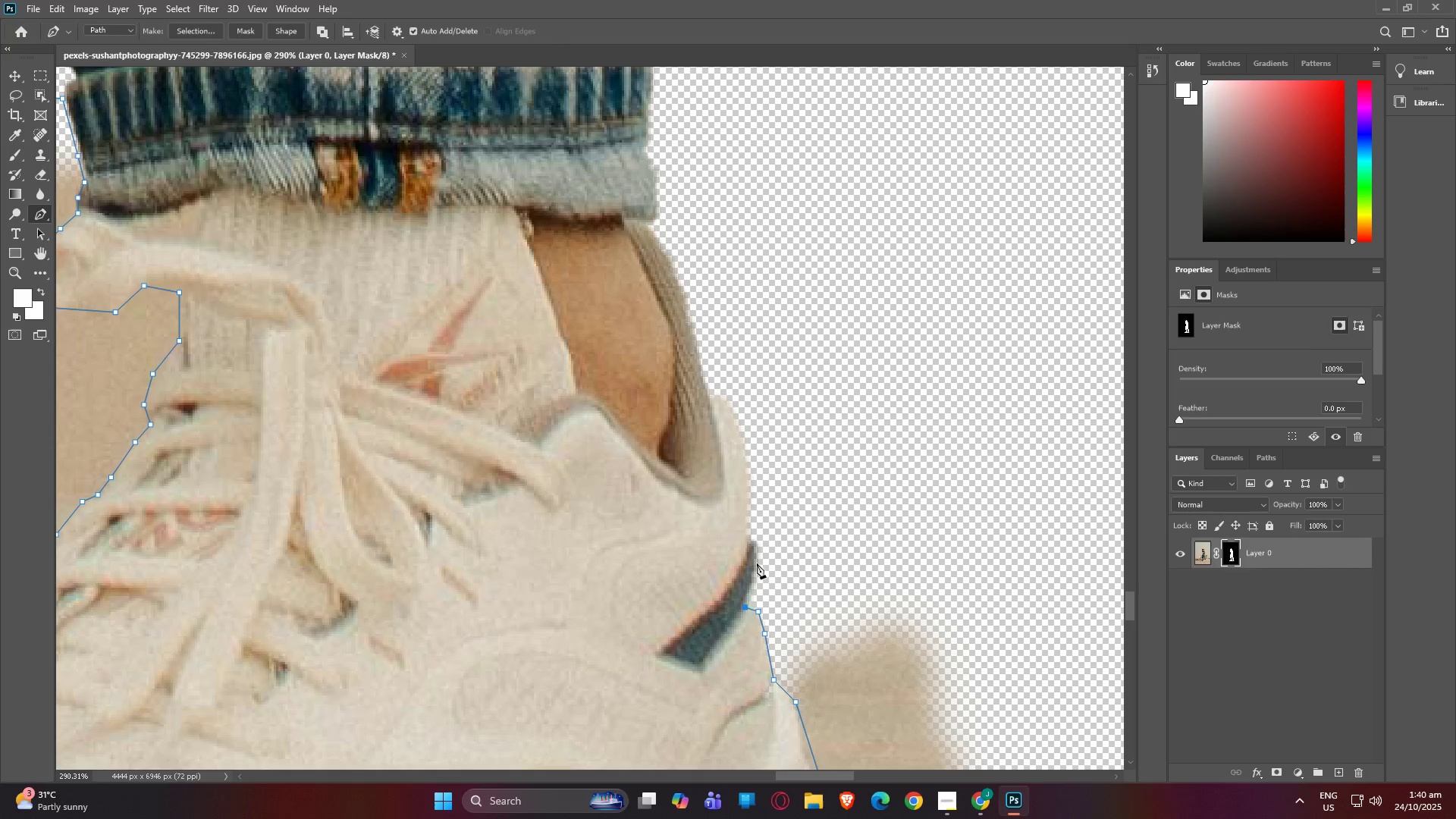 
left_click([757, 563])
 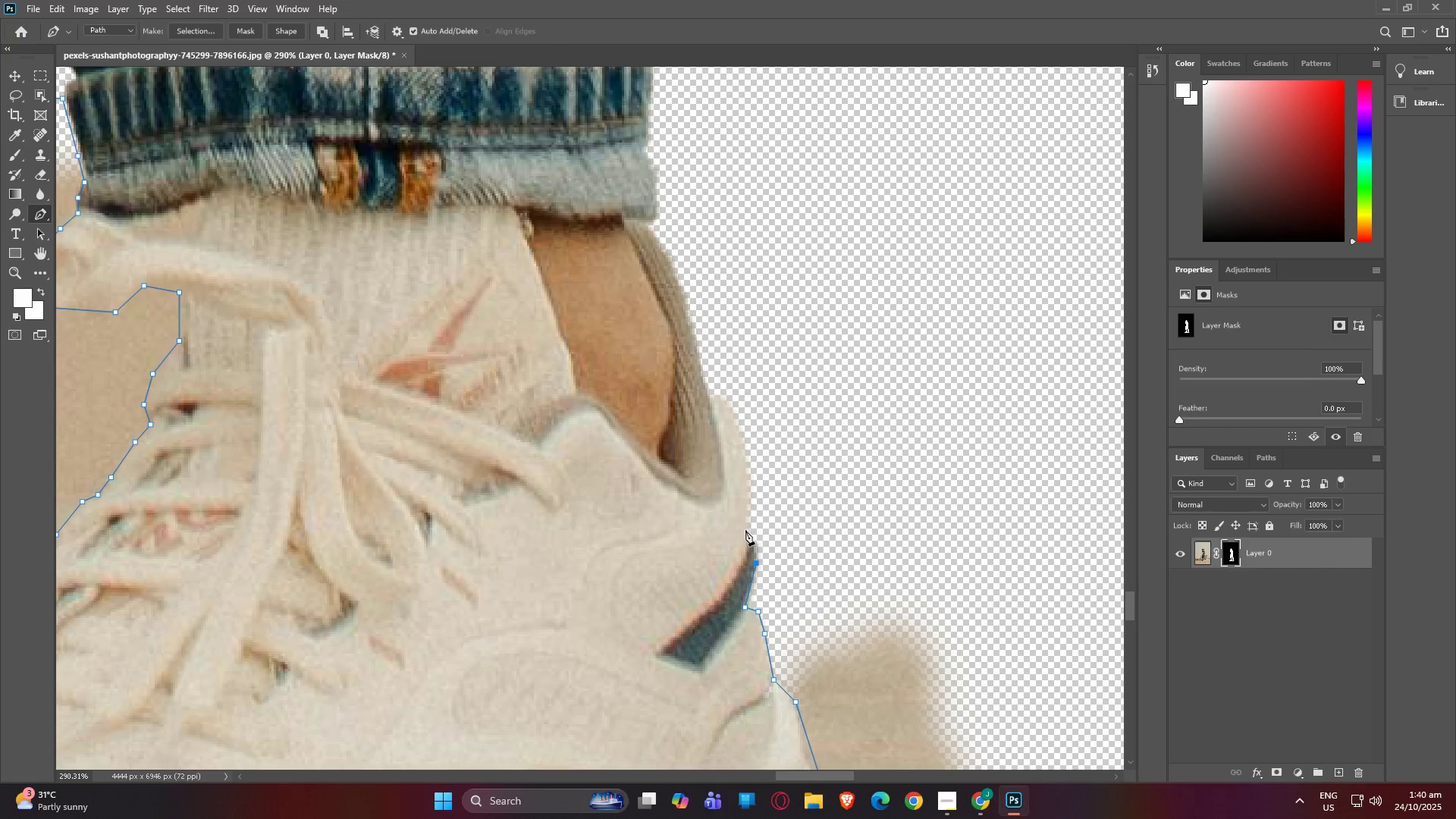 
left_click([745, 530])
 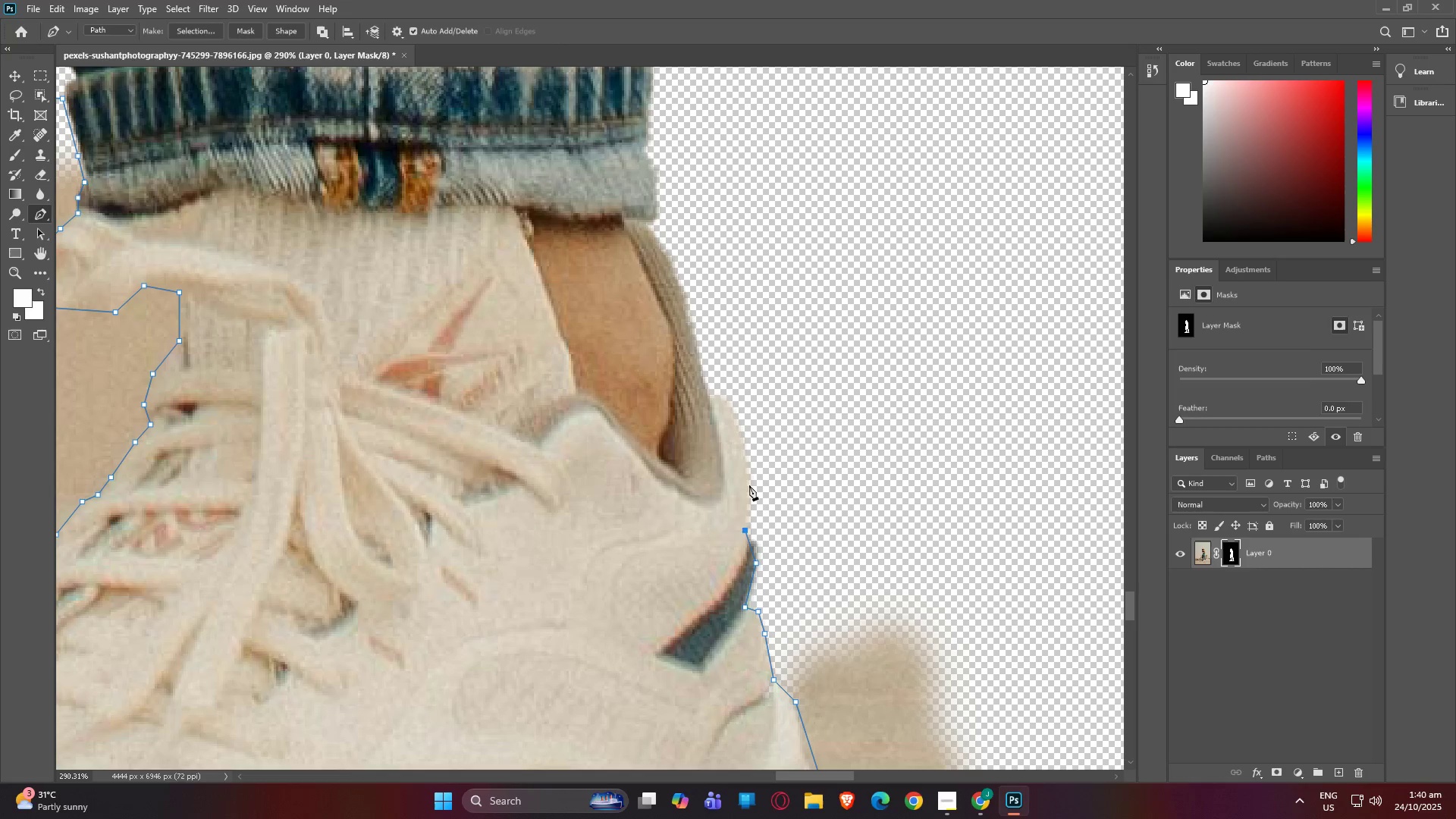 
left_click([749, 485])
 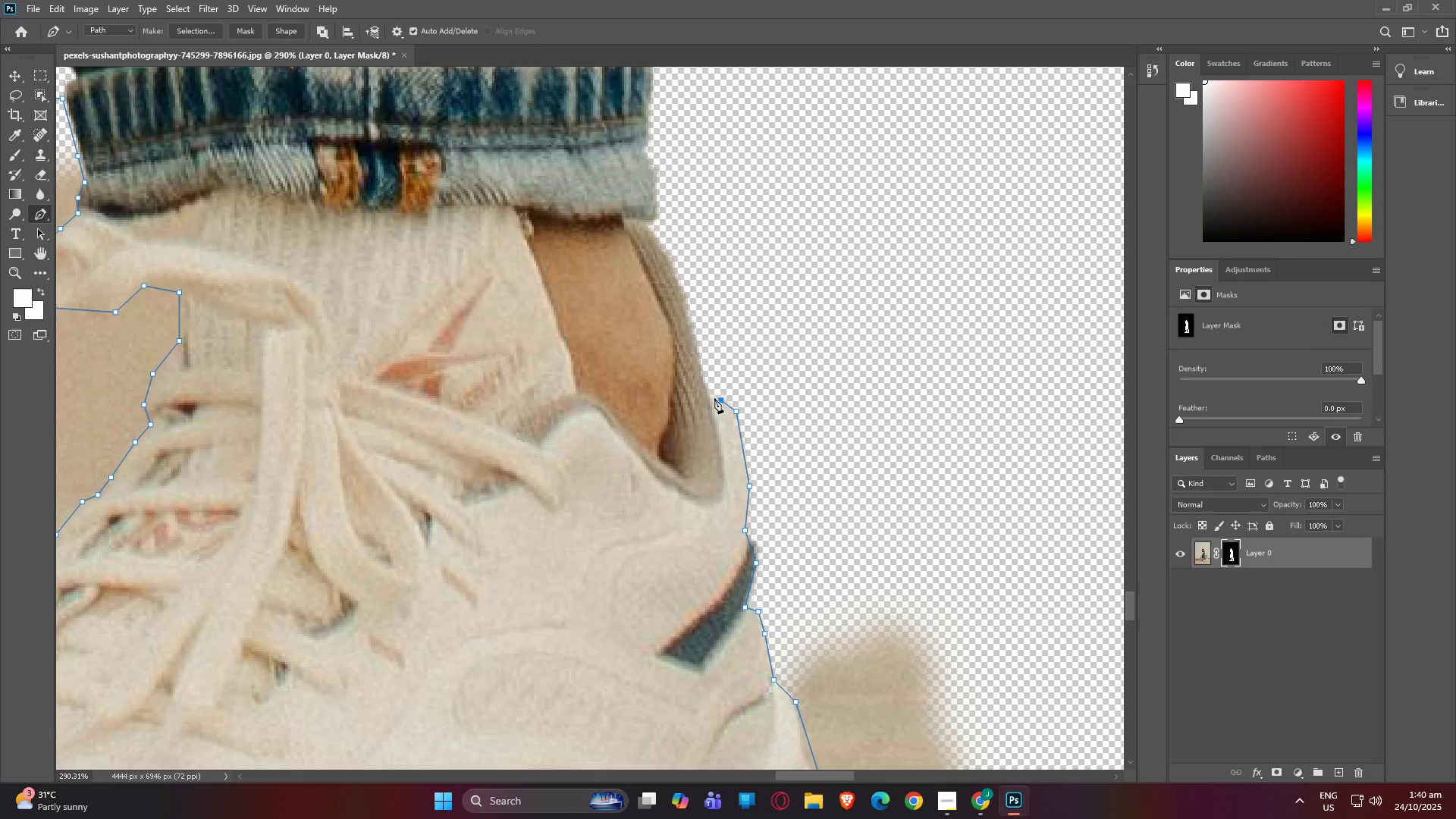 
triple_click([706, 398])
 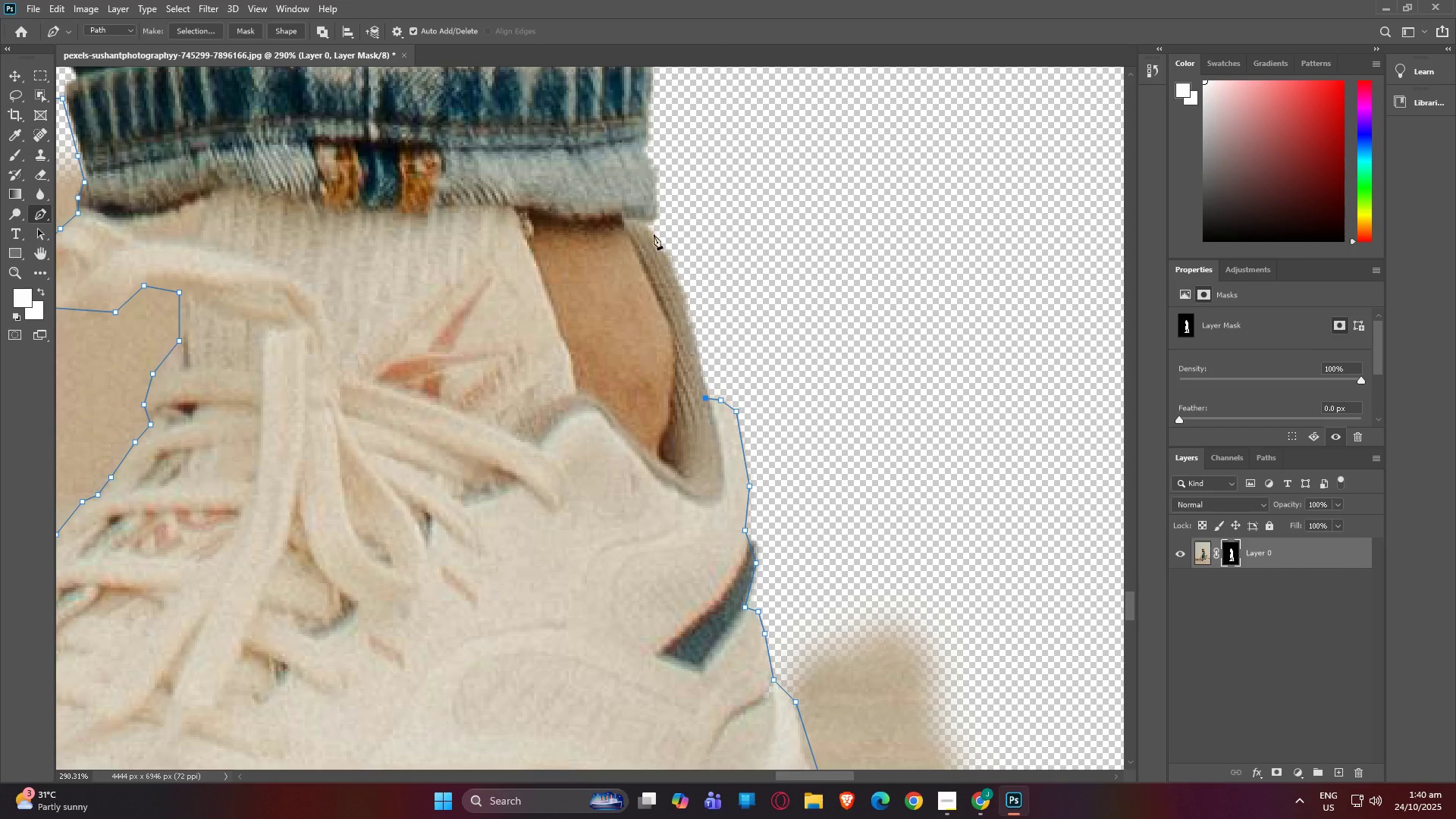 
left_click([657, 235])
 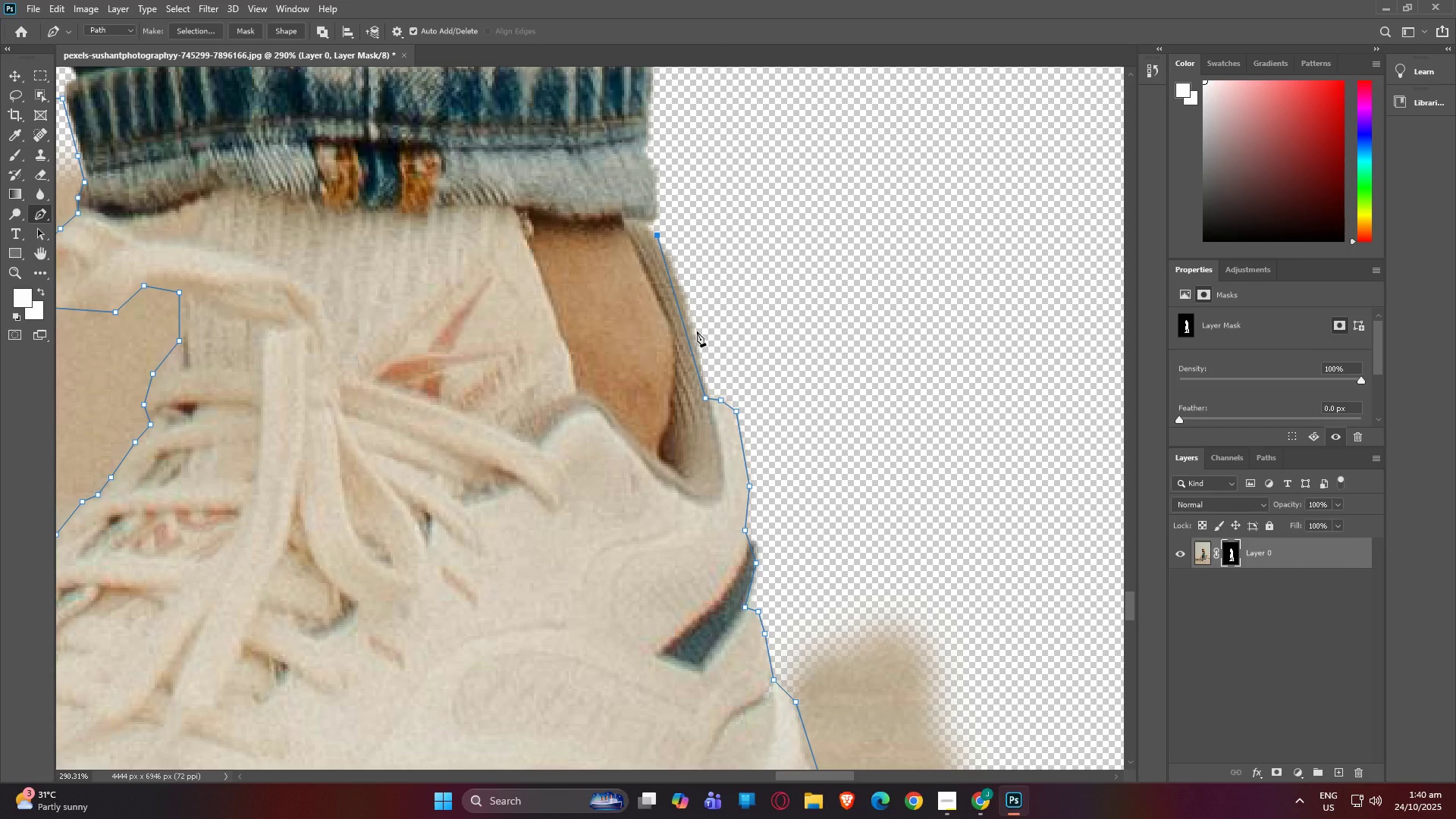 
key(Control+Z)
 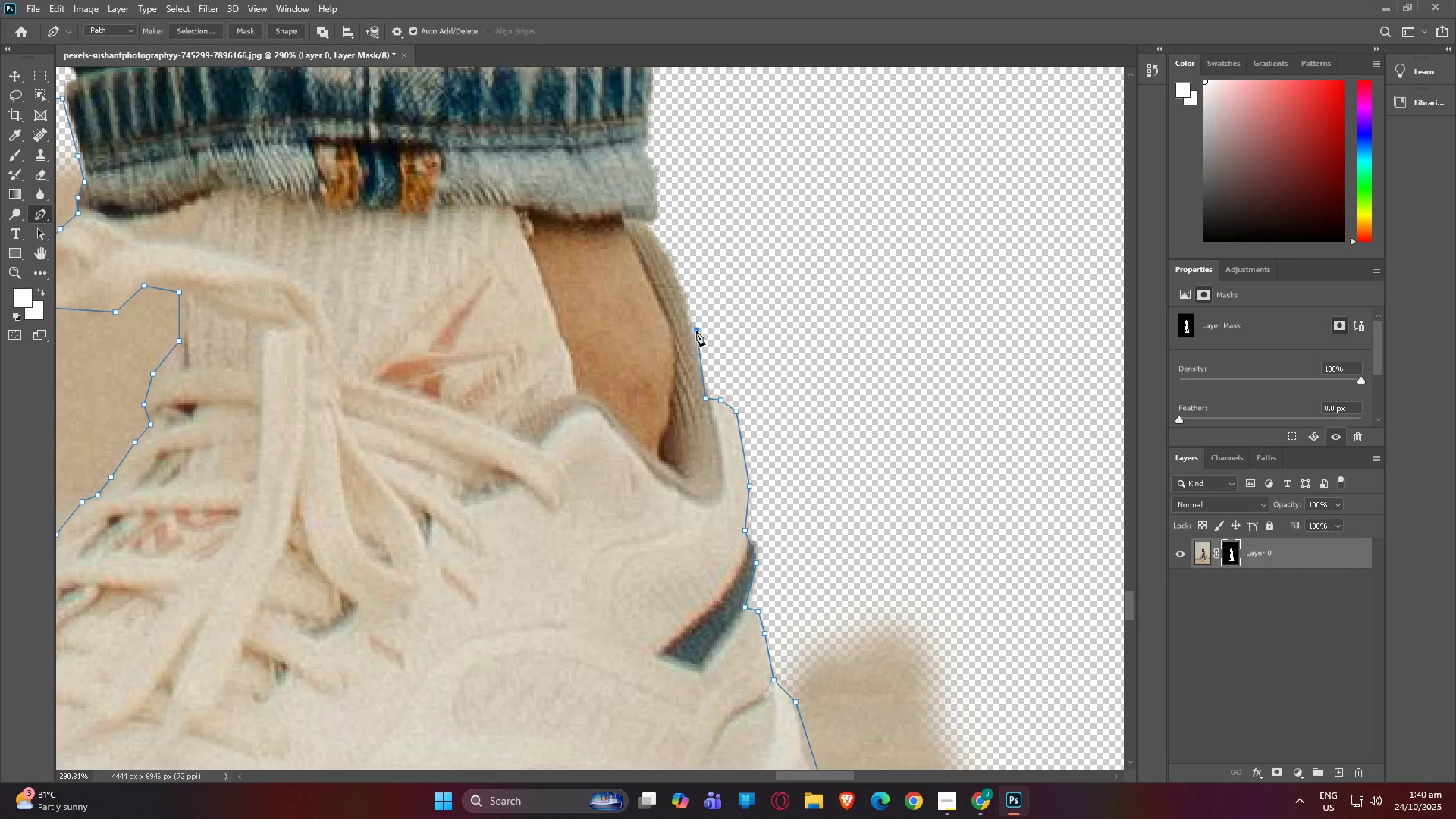 
left_click([696, 331])
 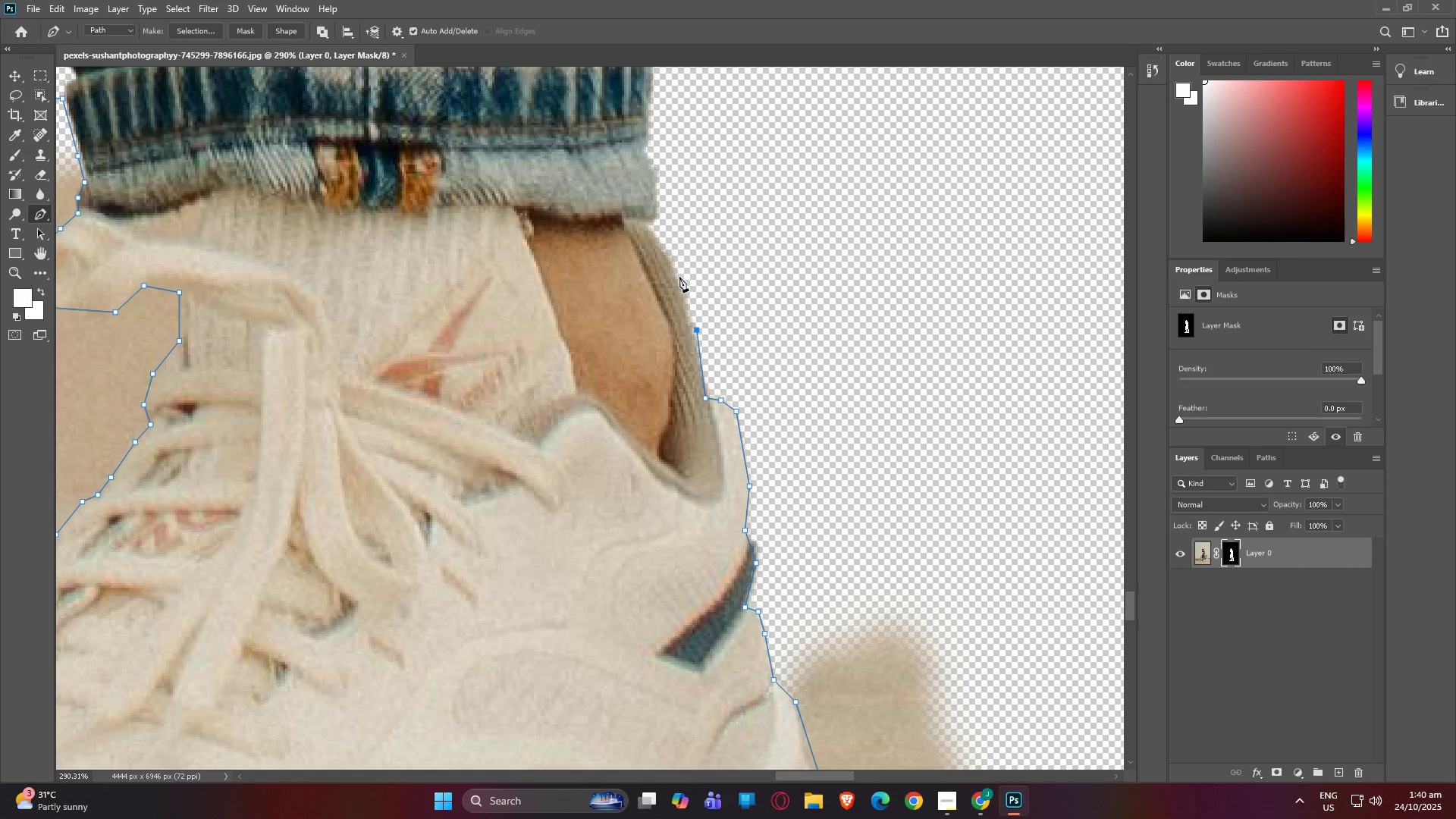 
left_click([679, 277])
 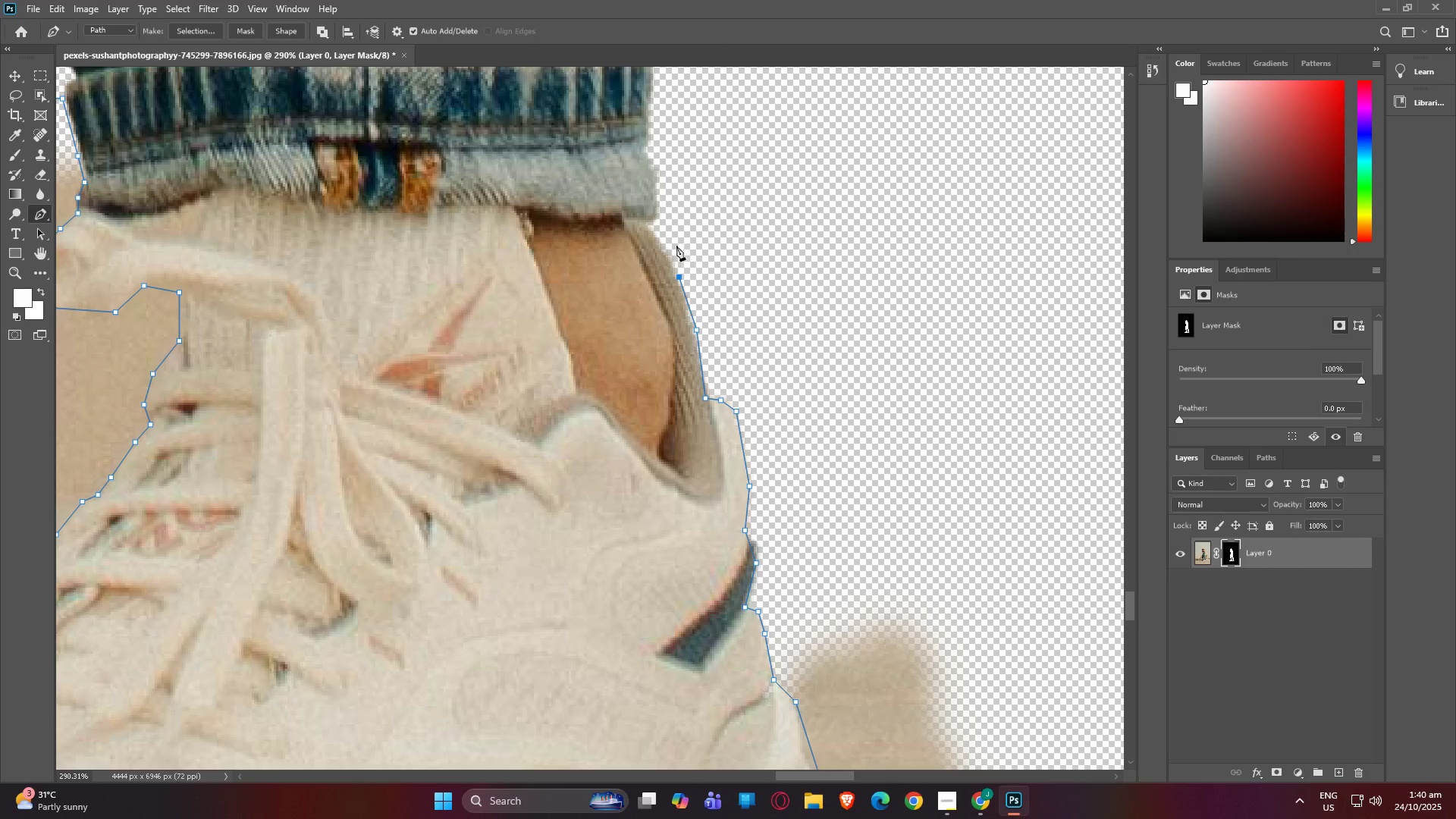 
left_click([657, 235])
 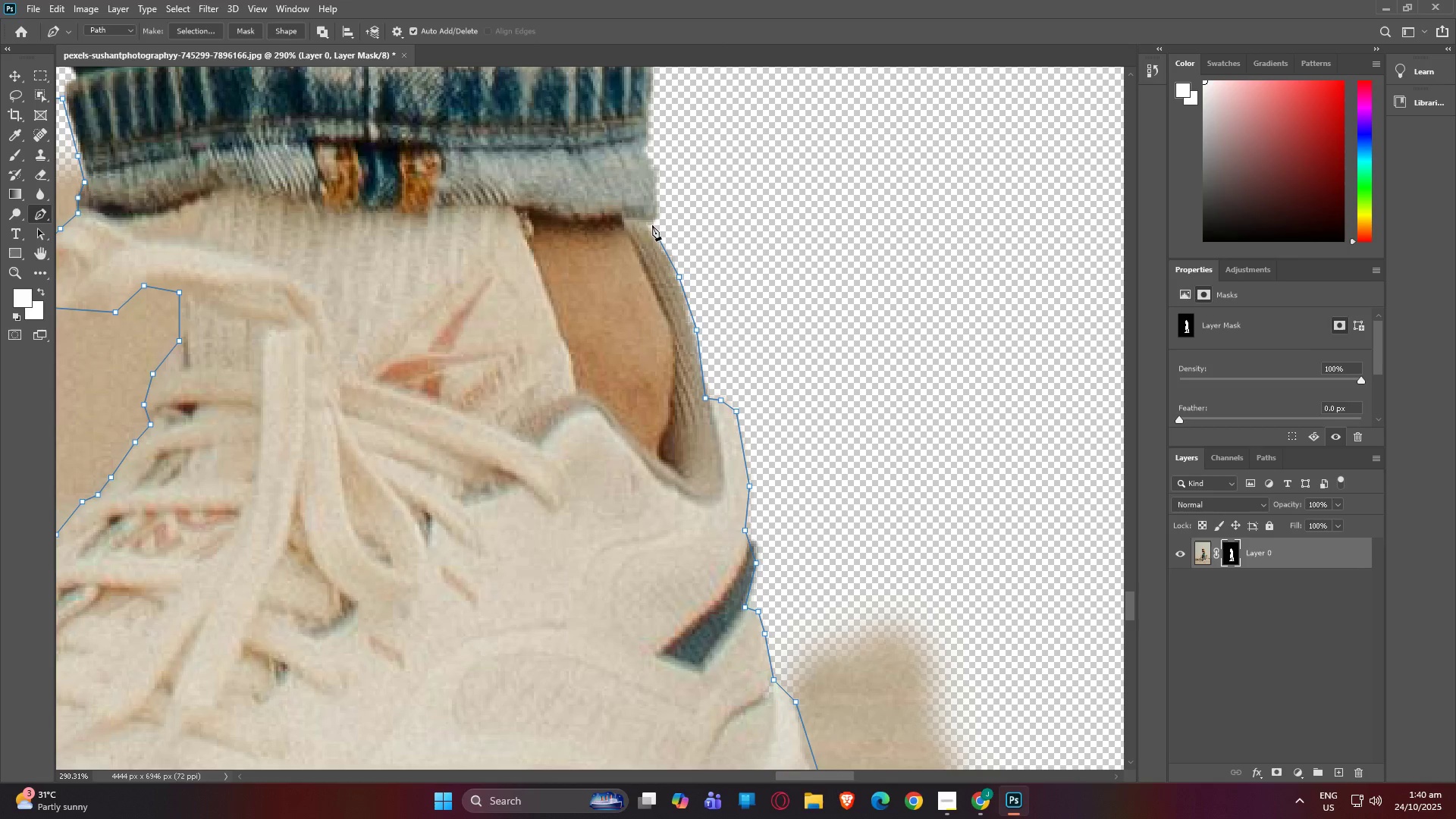 
left_click([650, 228])
 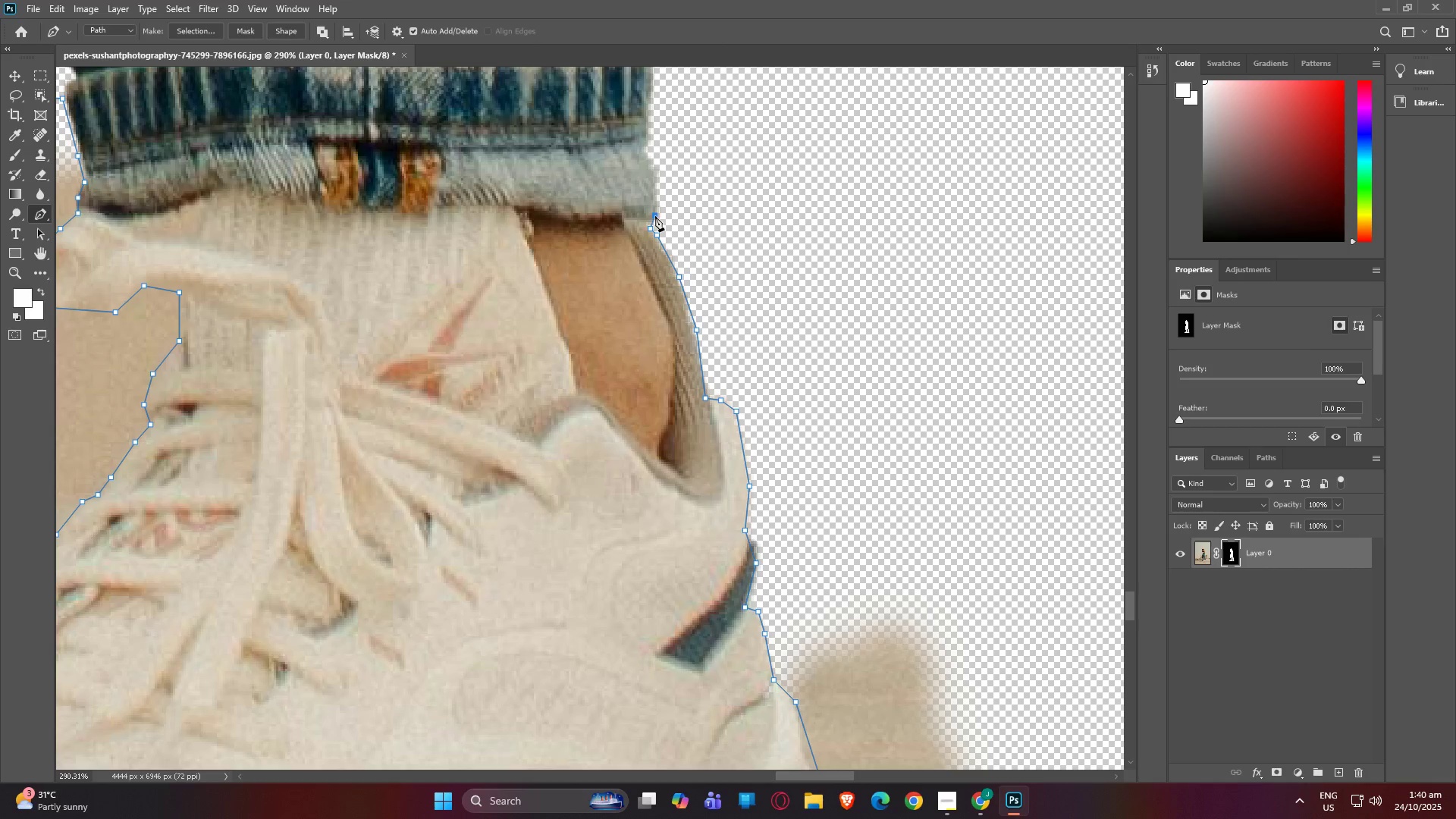 
double_click([655, 216])
 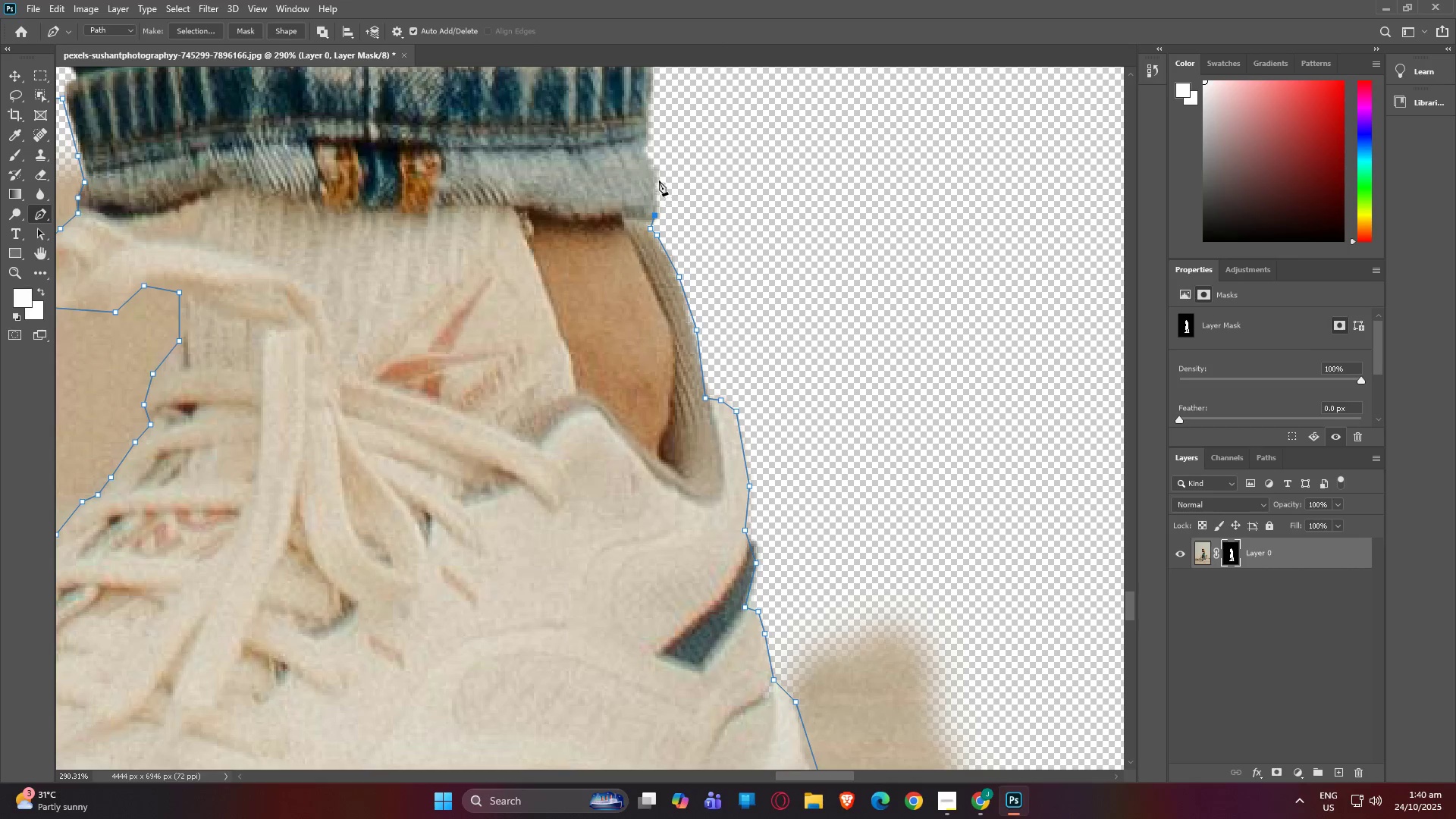 
left_click([653, 159])
 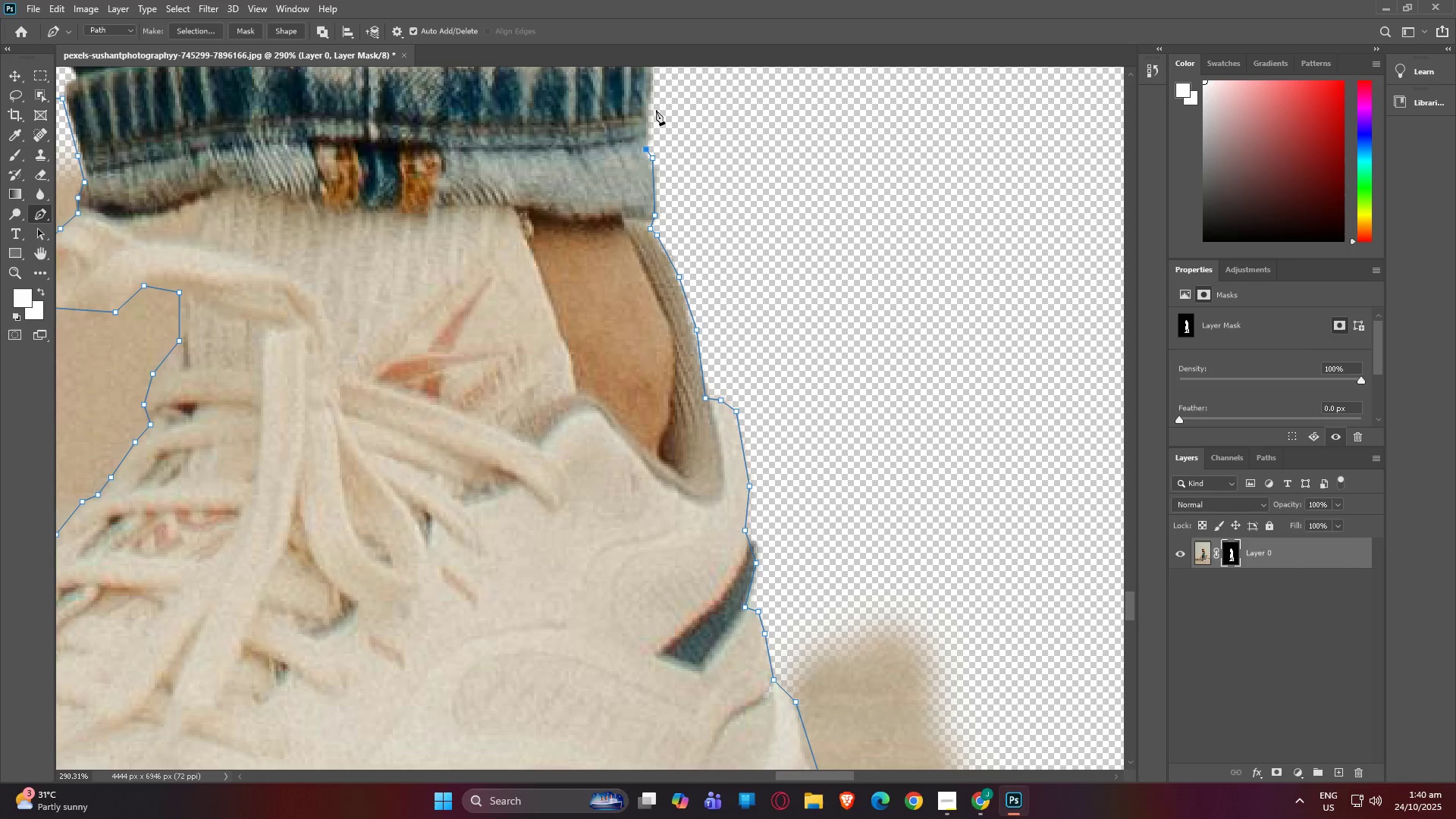 
left_click([650, 110])
 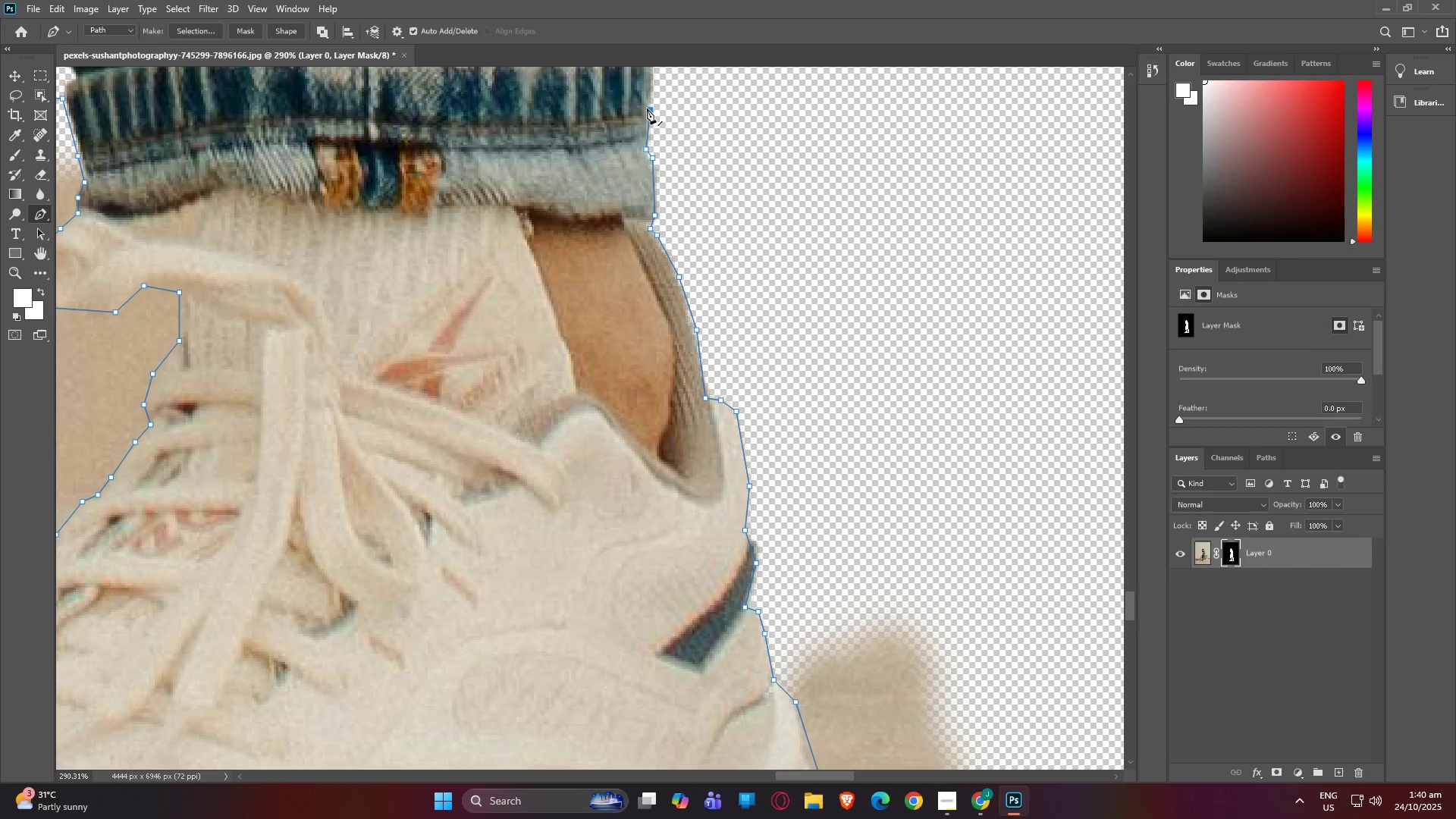 
type(hp)
 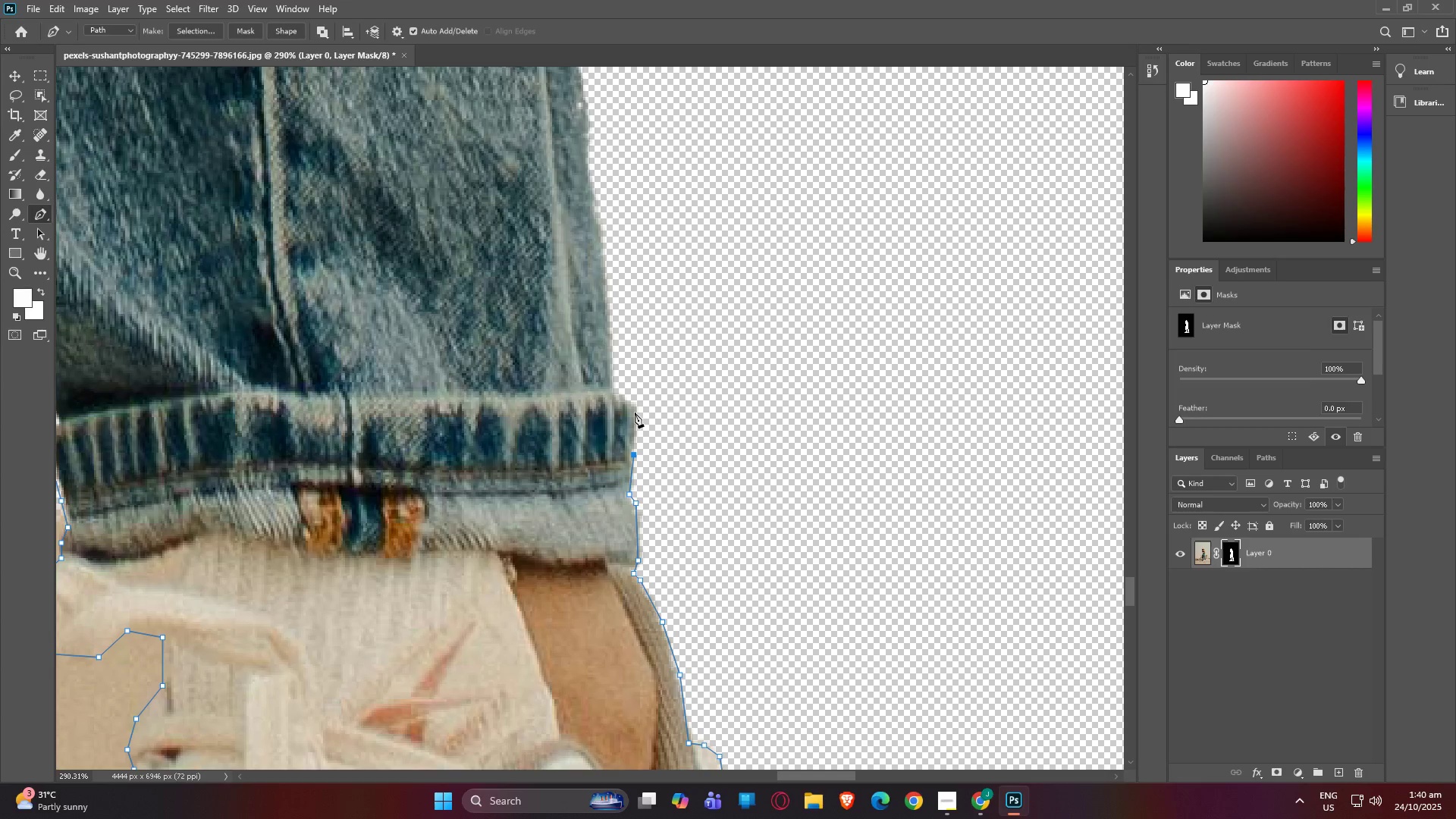 
left_click_drag(start_coordinate=[648, 108], to_coordinate=[635, 357])
 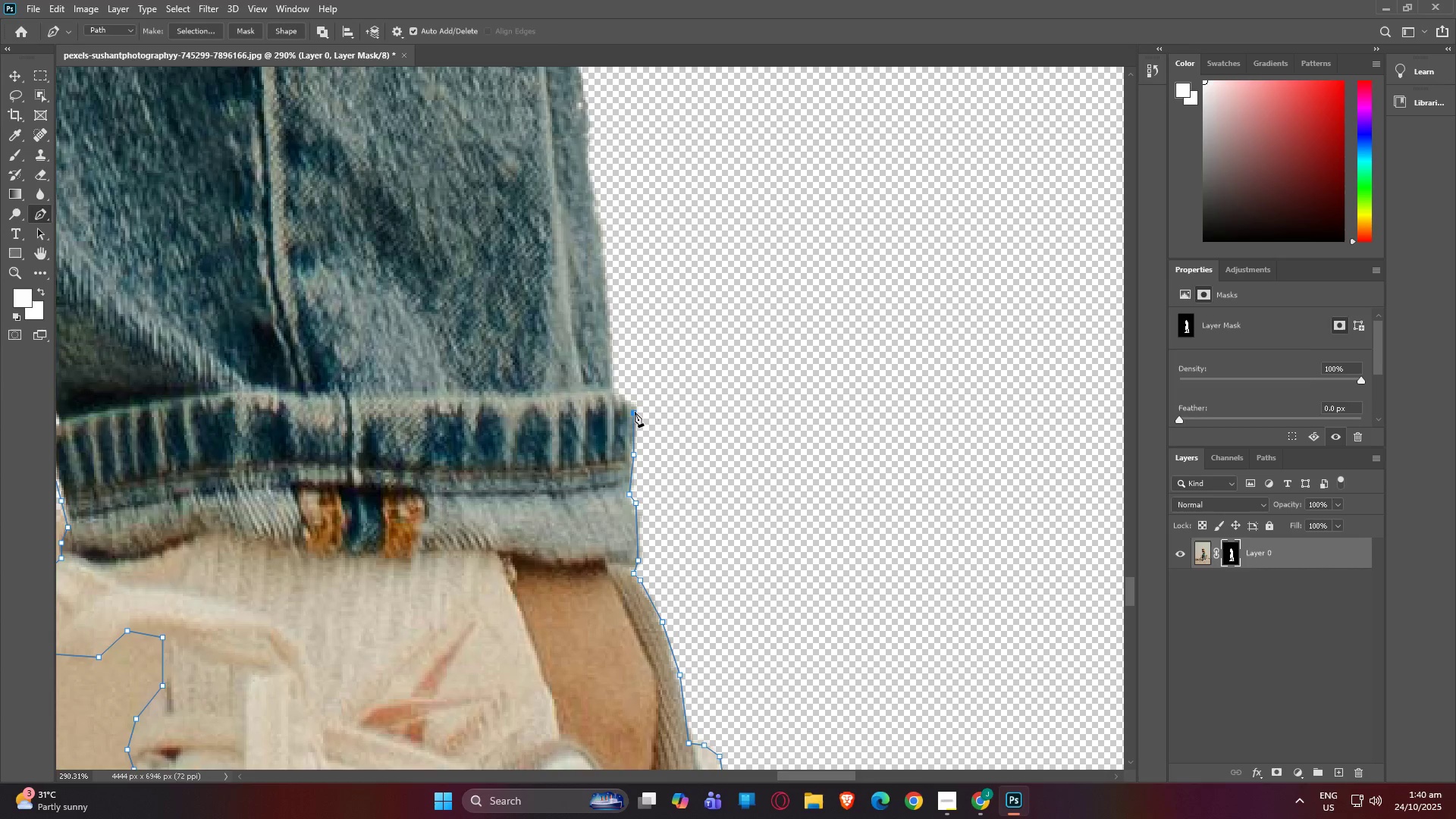 
left_click([635, 412])
 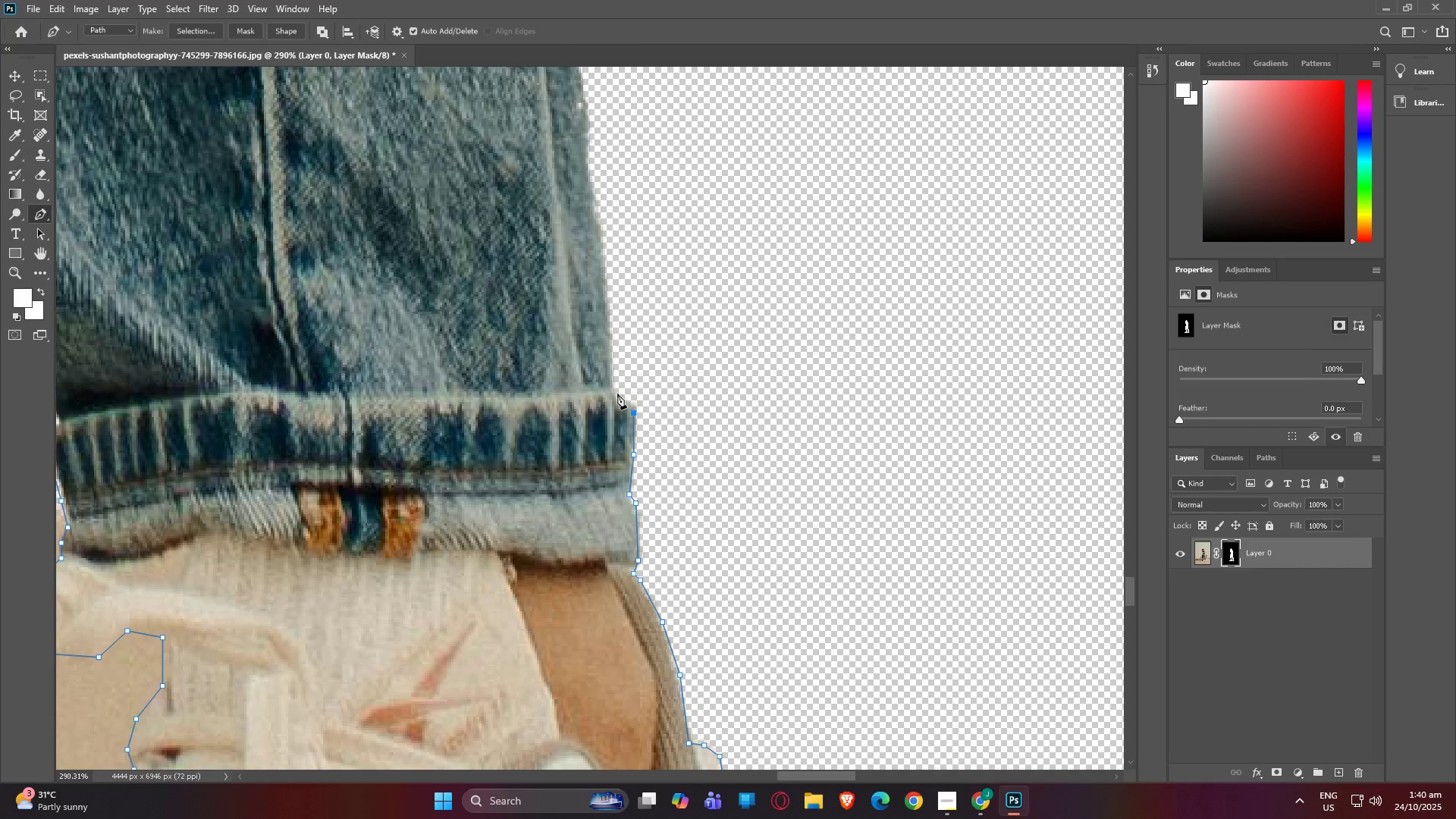 
left_click([617, 394])
 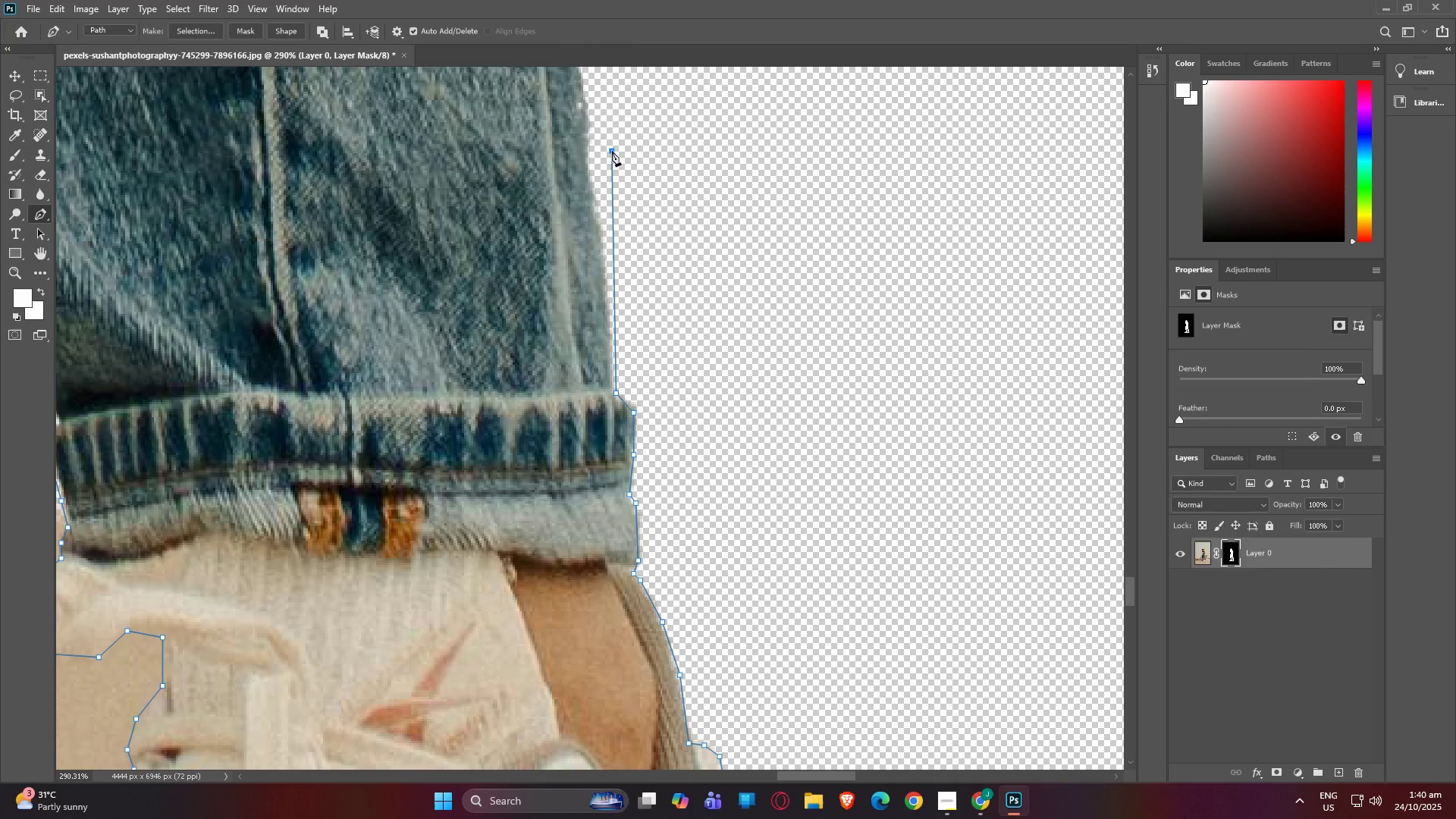 
type(hphphp)
 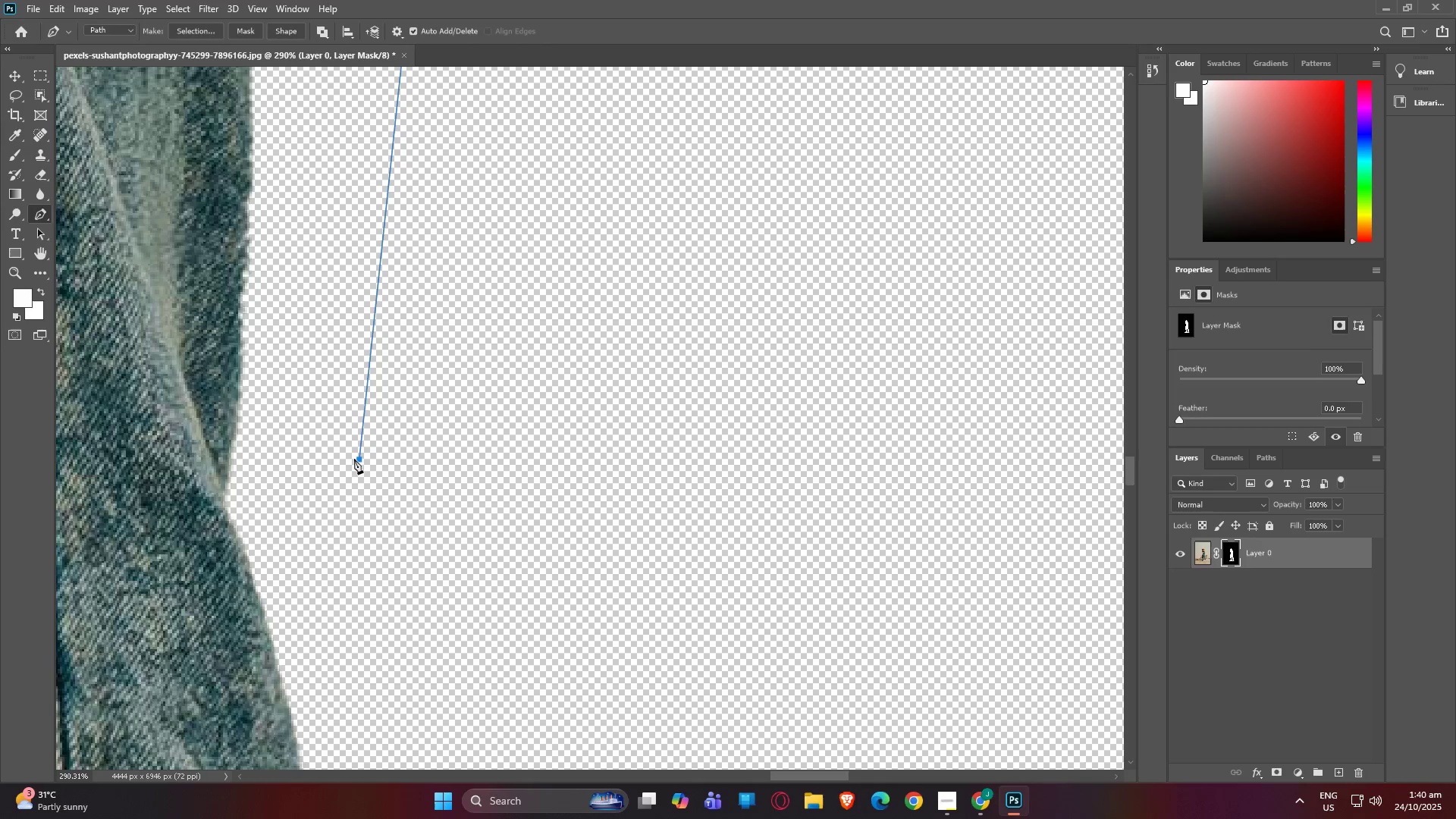 
left_click_drag(start_coordinate=[686, 124], to_coordinate=[614, 561])
 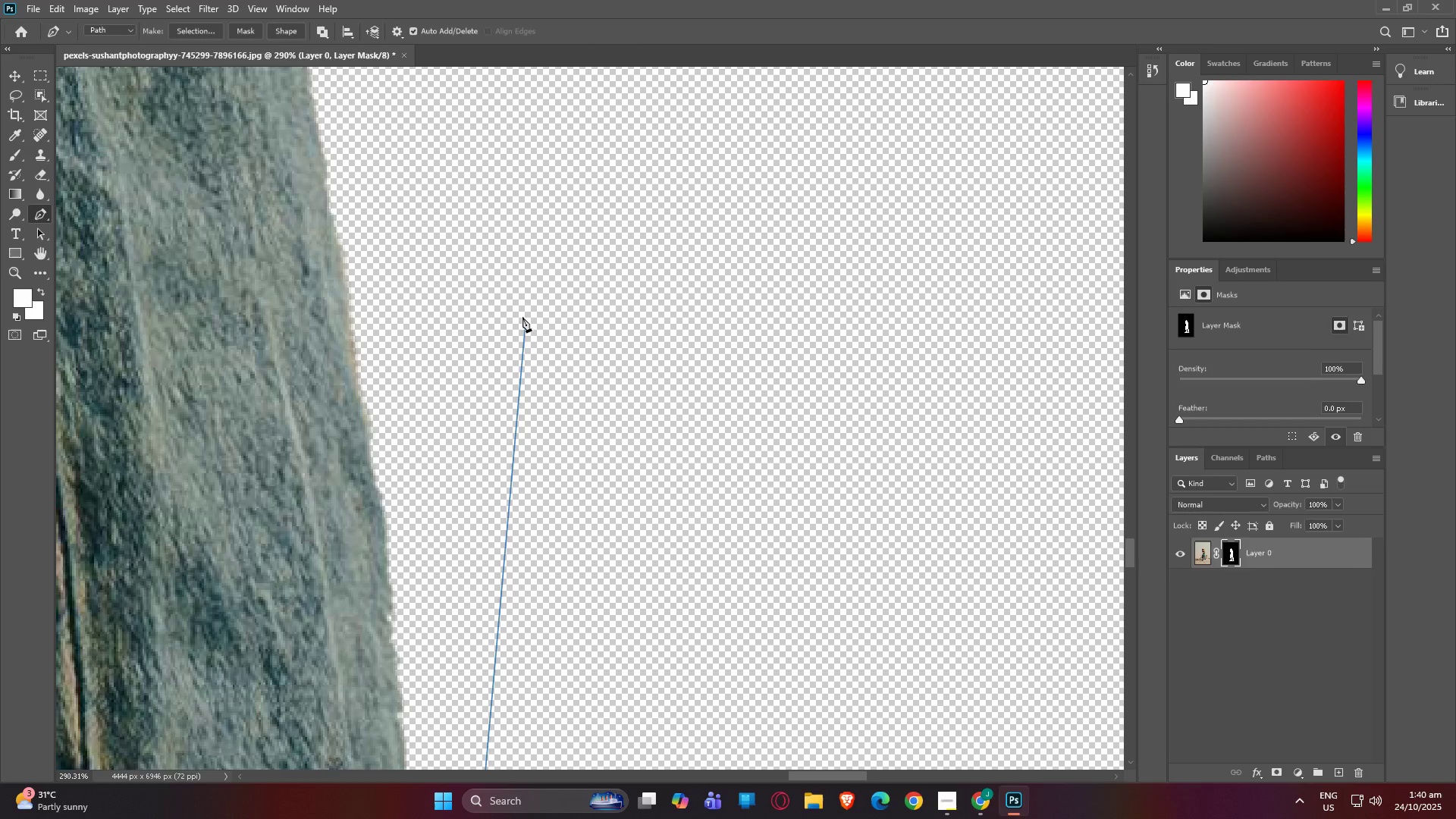 
scroll: coordinate [528, 283], scroll_direction: down, amount: 3.0
 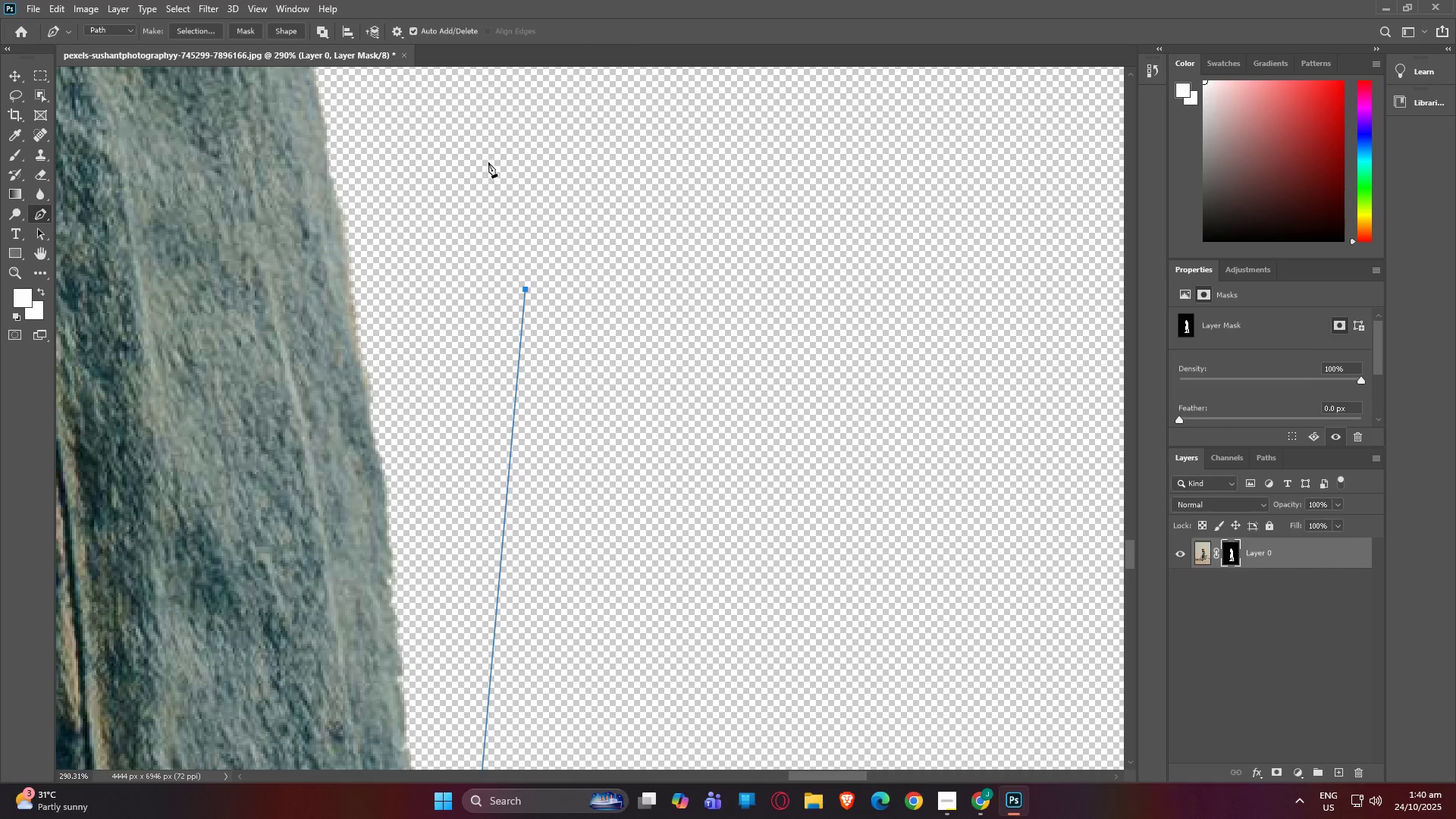 
left_click_drag(start_coordinate=[488, 143], to_coordinate=[550, 578])
 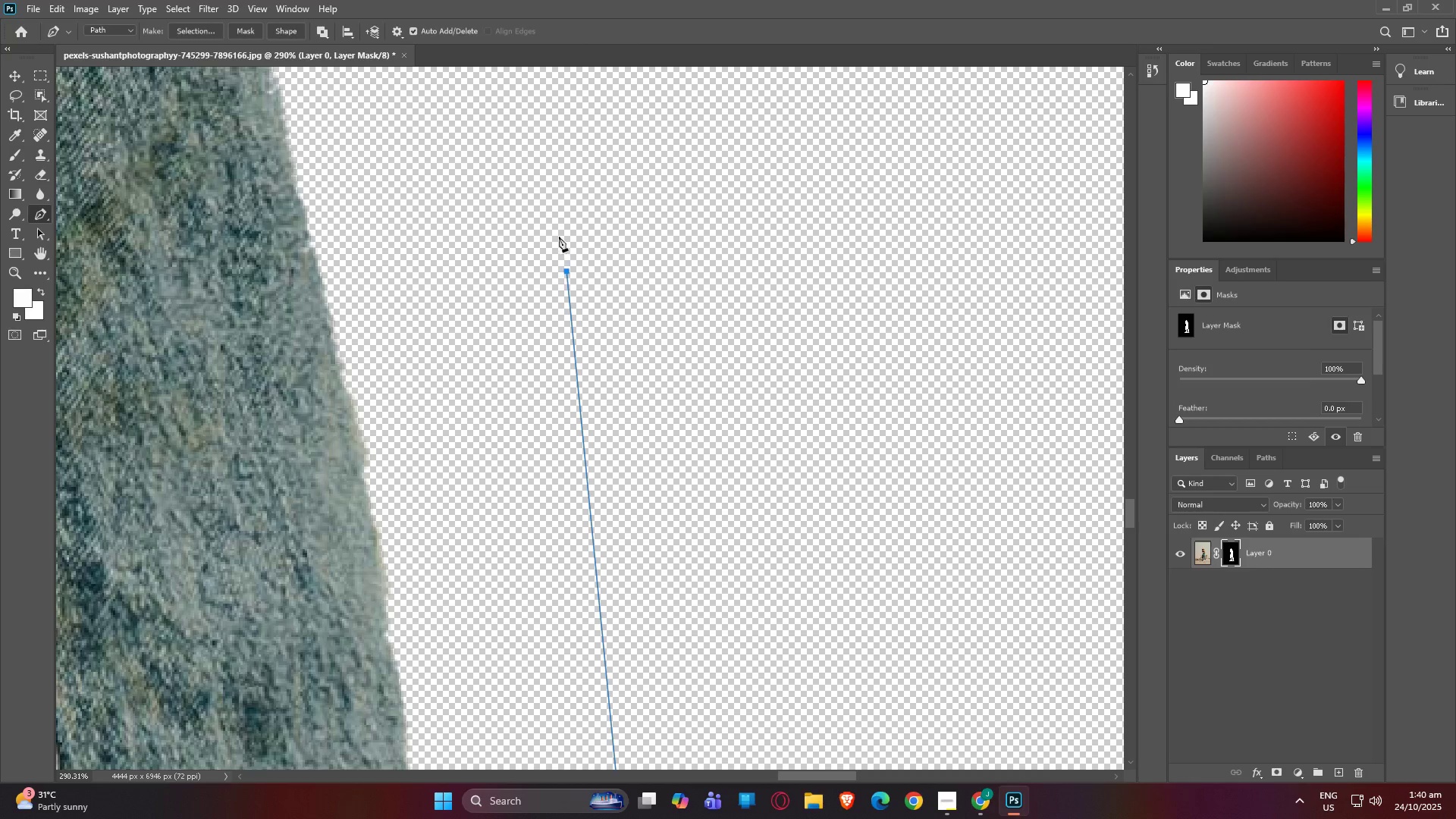 
left_click_drag(start_coordinate=[562, 184], to_coordinate=[481, 572])
 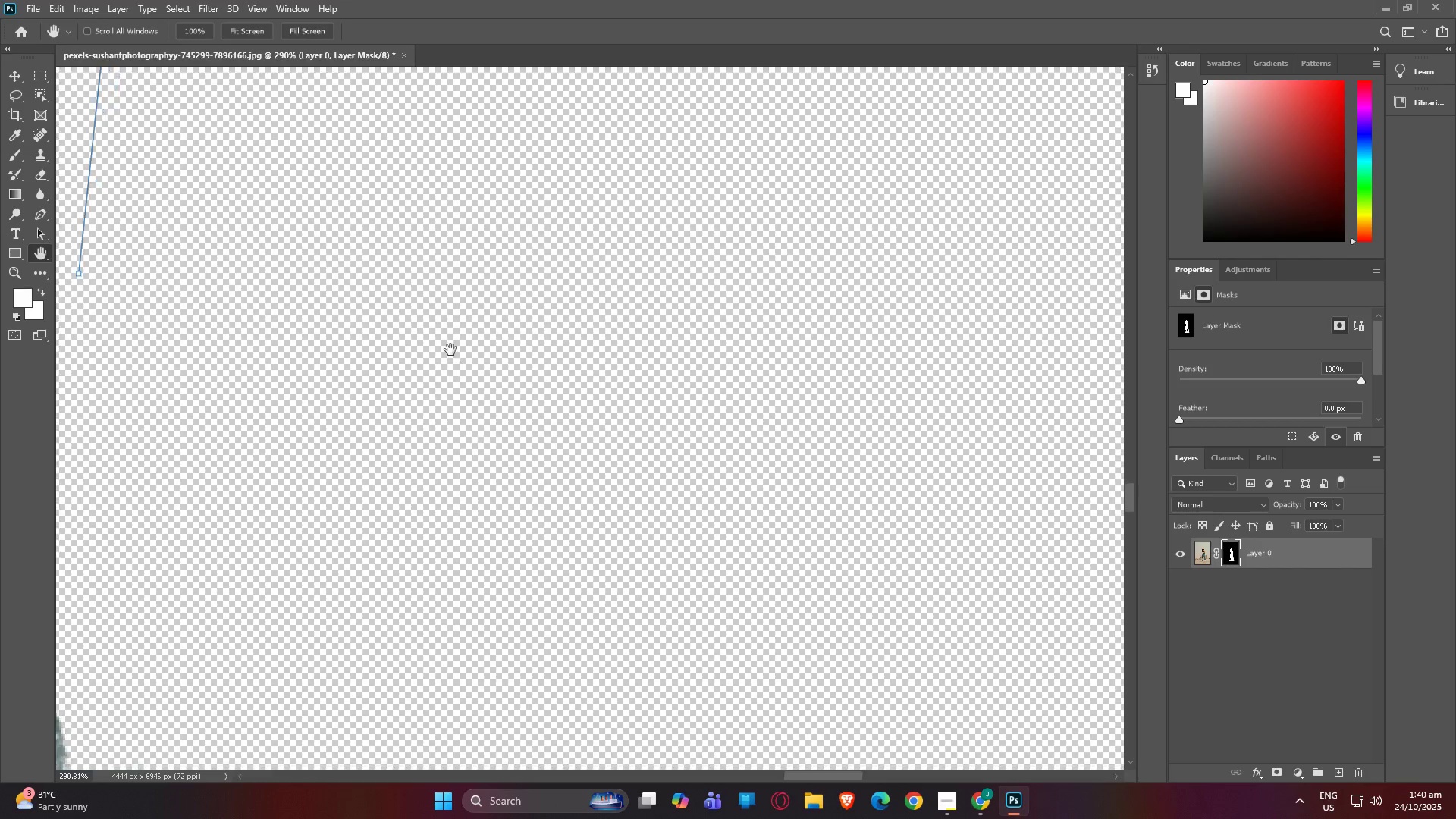 
left_click_drag(start_coordinate=[448, 345], to_coordinate=[673, 443])
 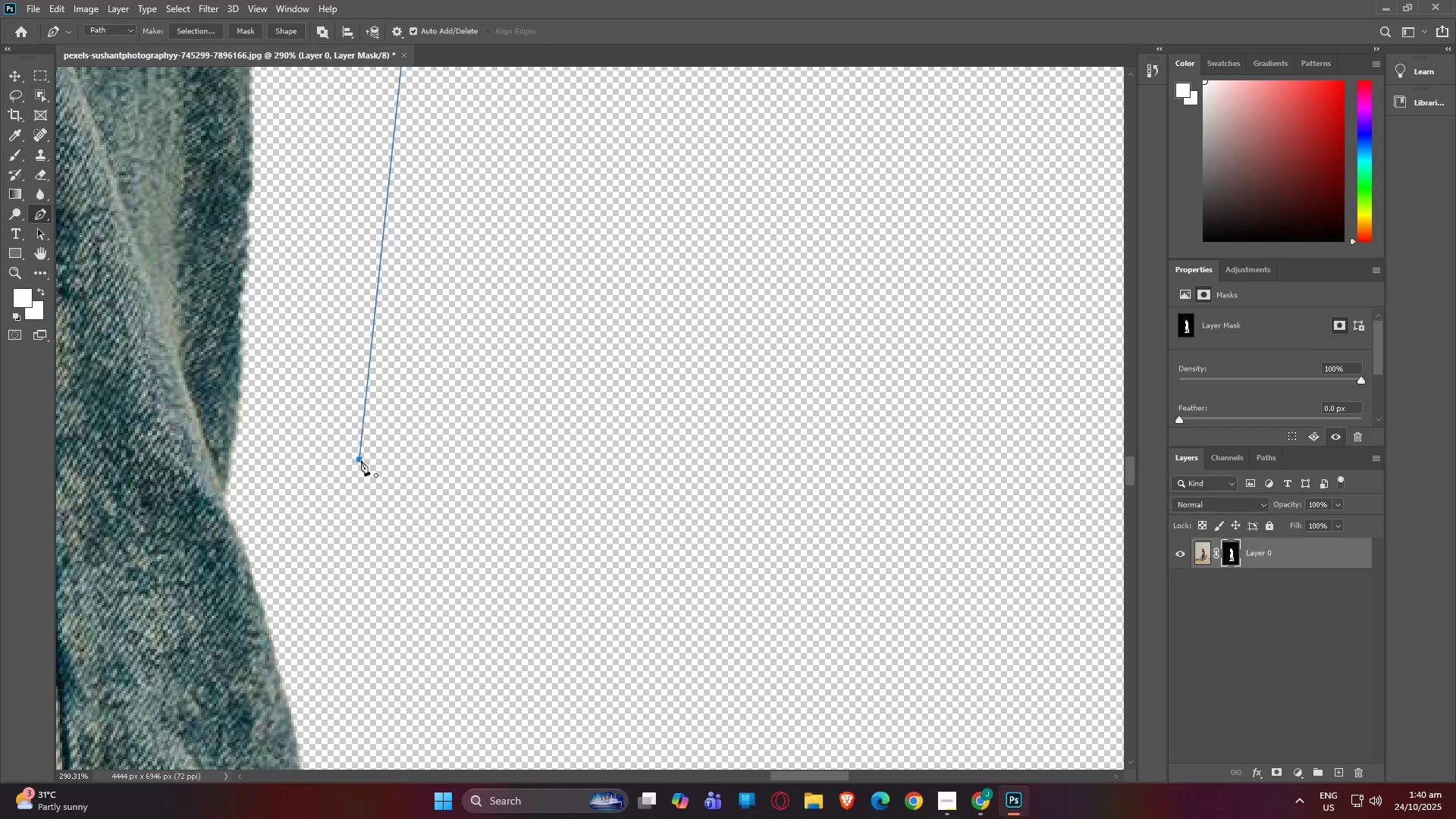 
left_click([361, 460])
 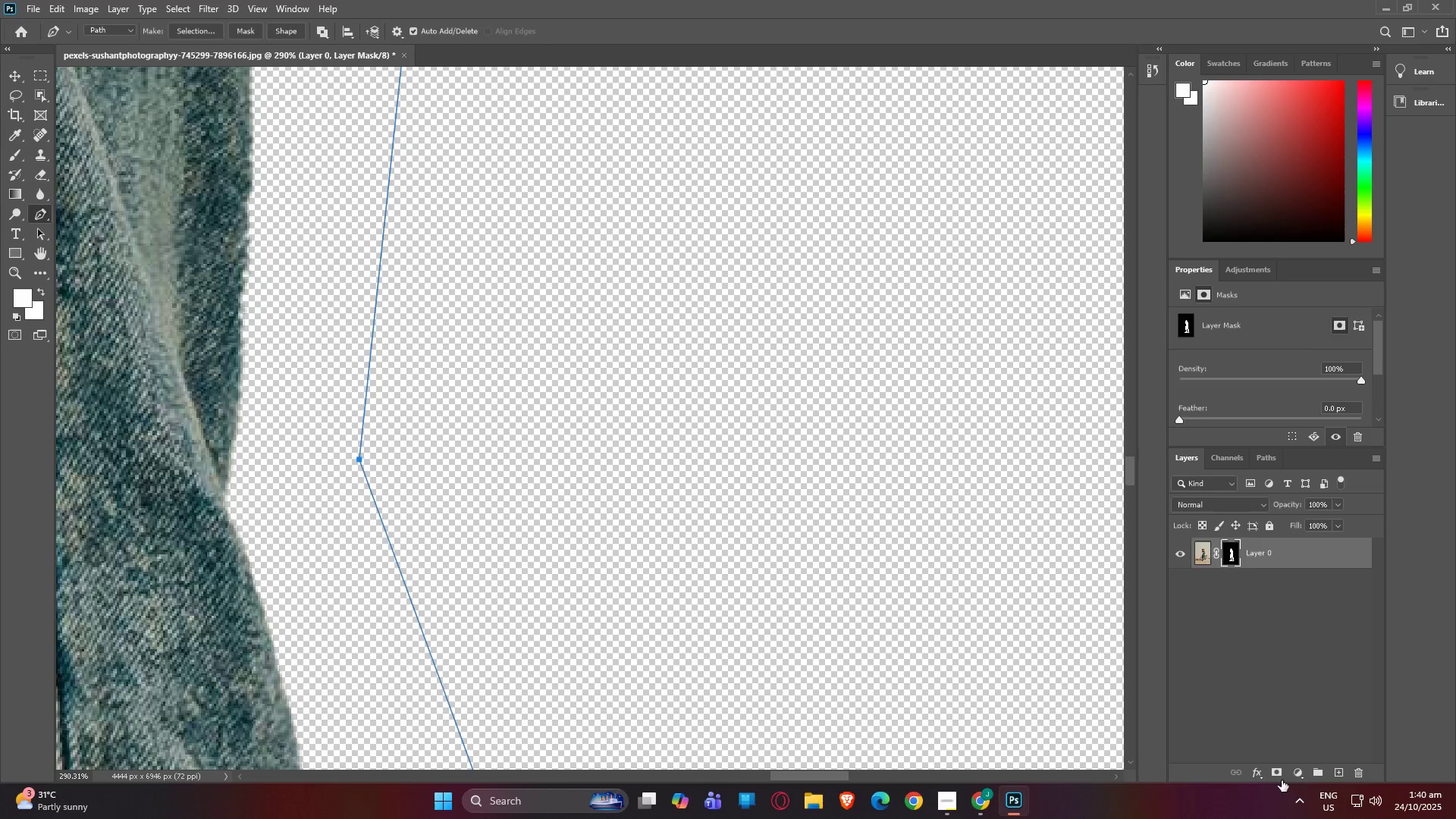 
left_click([1277, 776])
 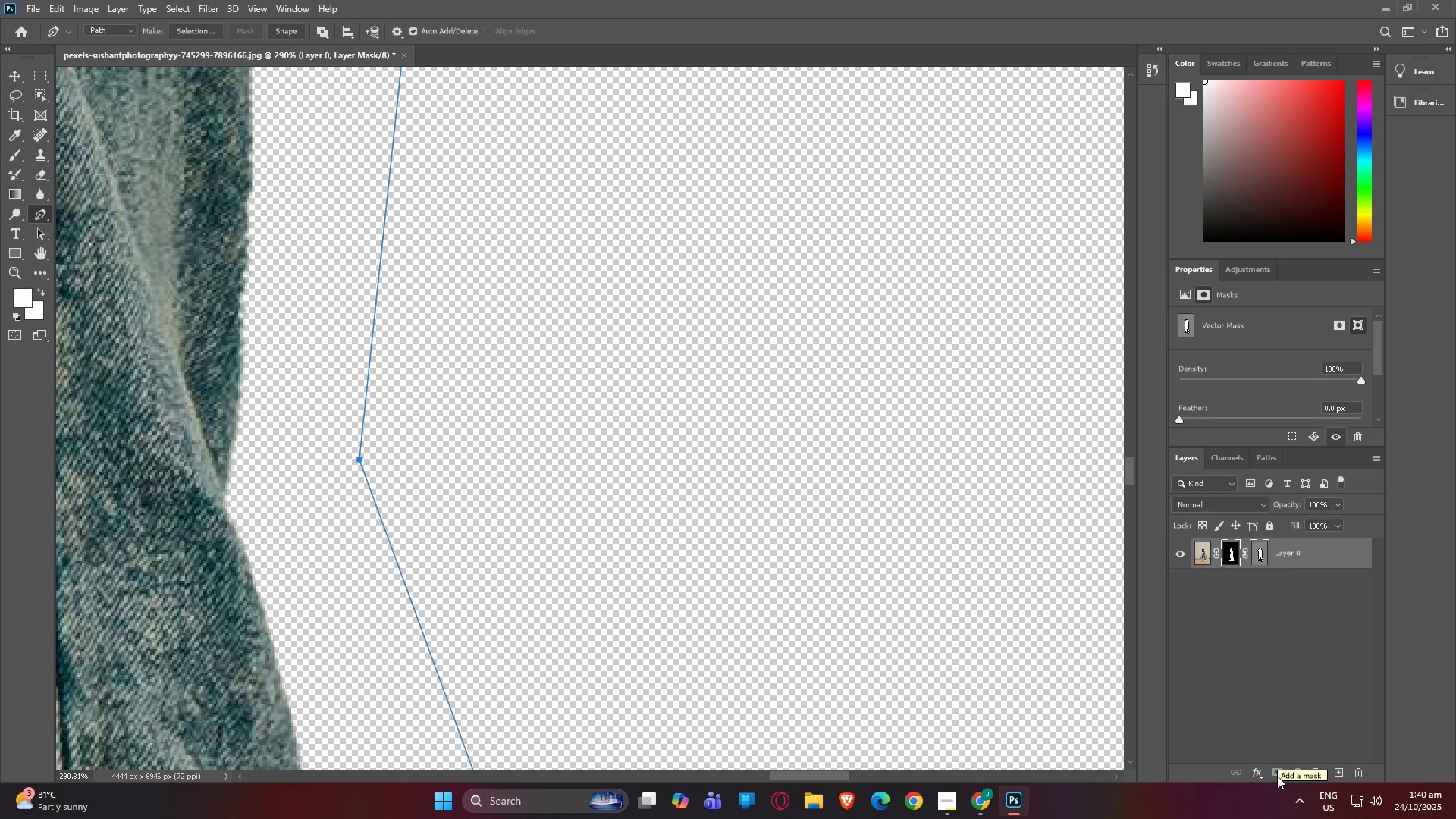 
wait(10.64)
 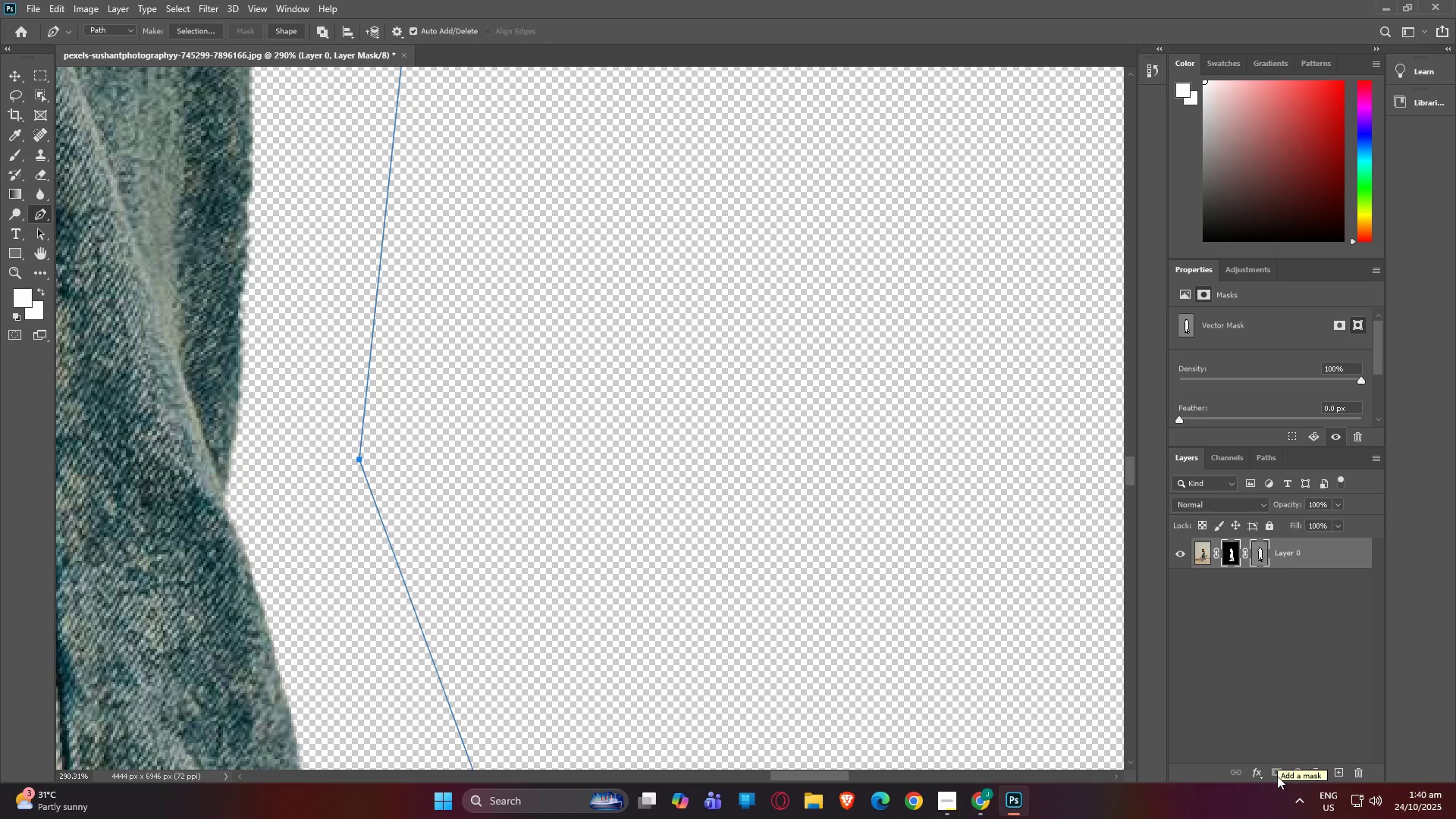 
scroll: coordinate [491, 462], scroll_direction: down, amount: 14.0
 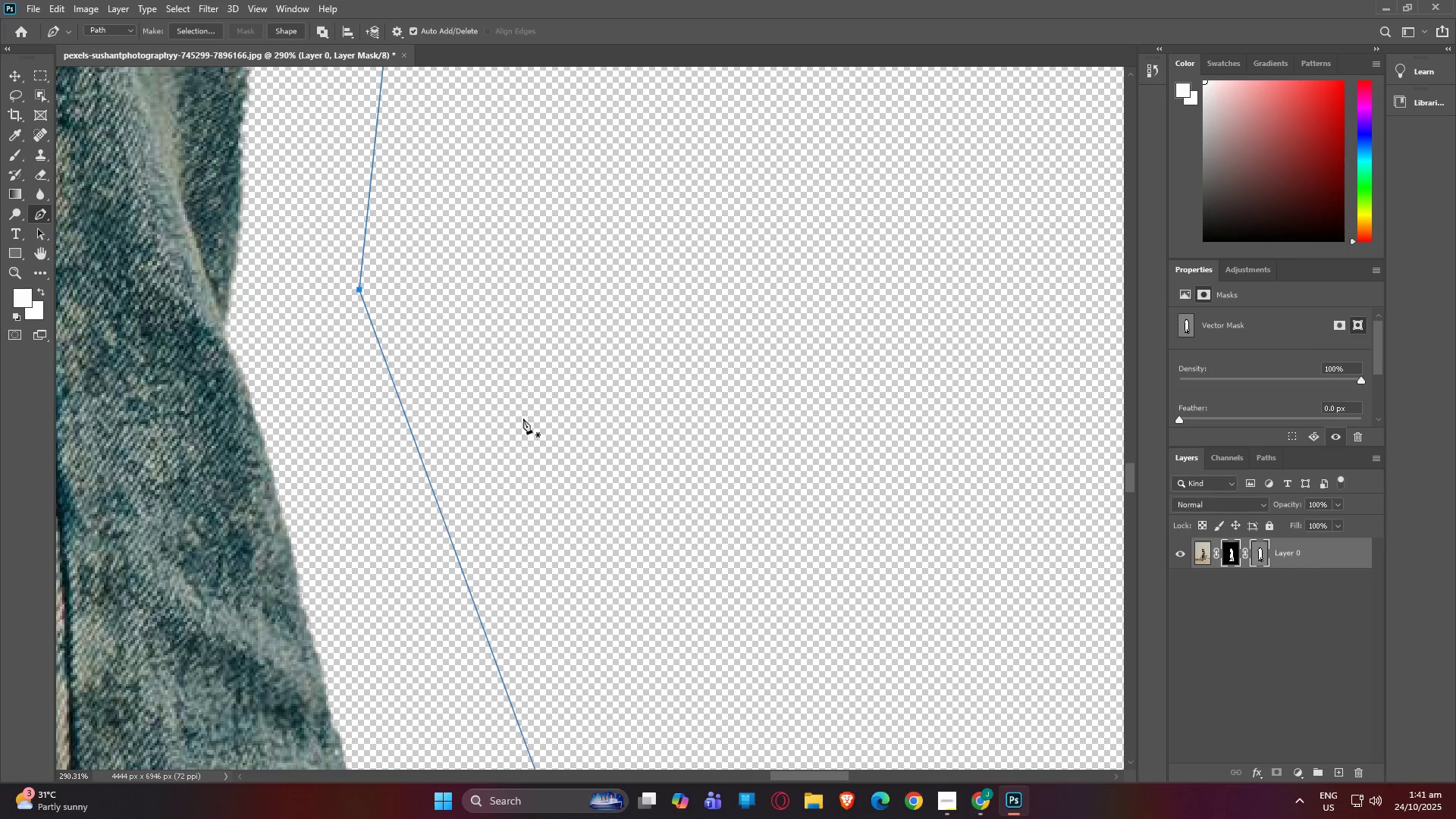 
hold_key(key=AltLeft, duration=1.5)
scroll: coordinate [494, 415], scroll_direction: down, amount: 28.0
 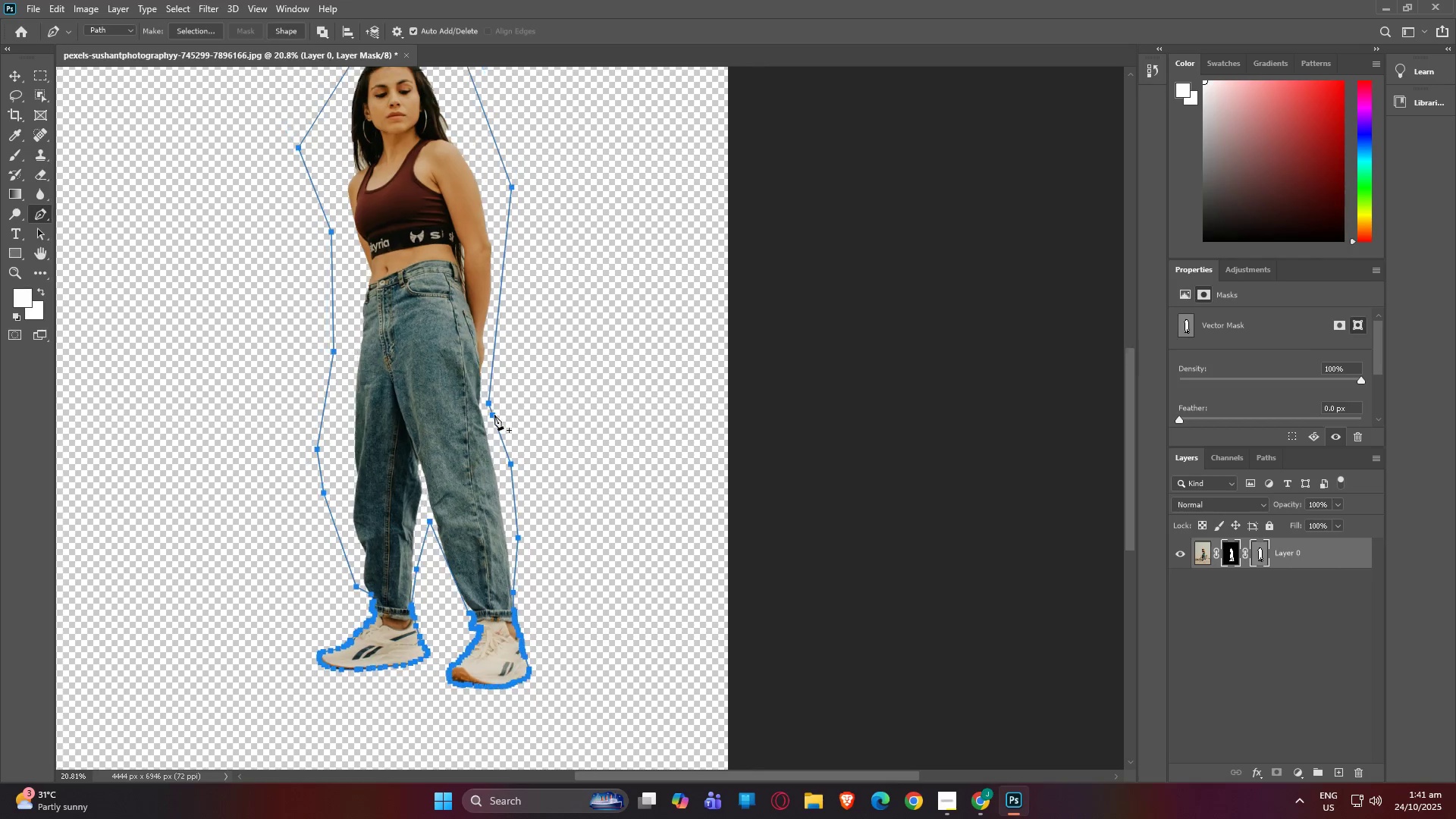 
hold_key(key=AltLeft, duration=0.47)
 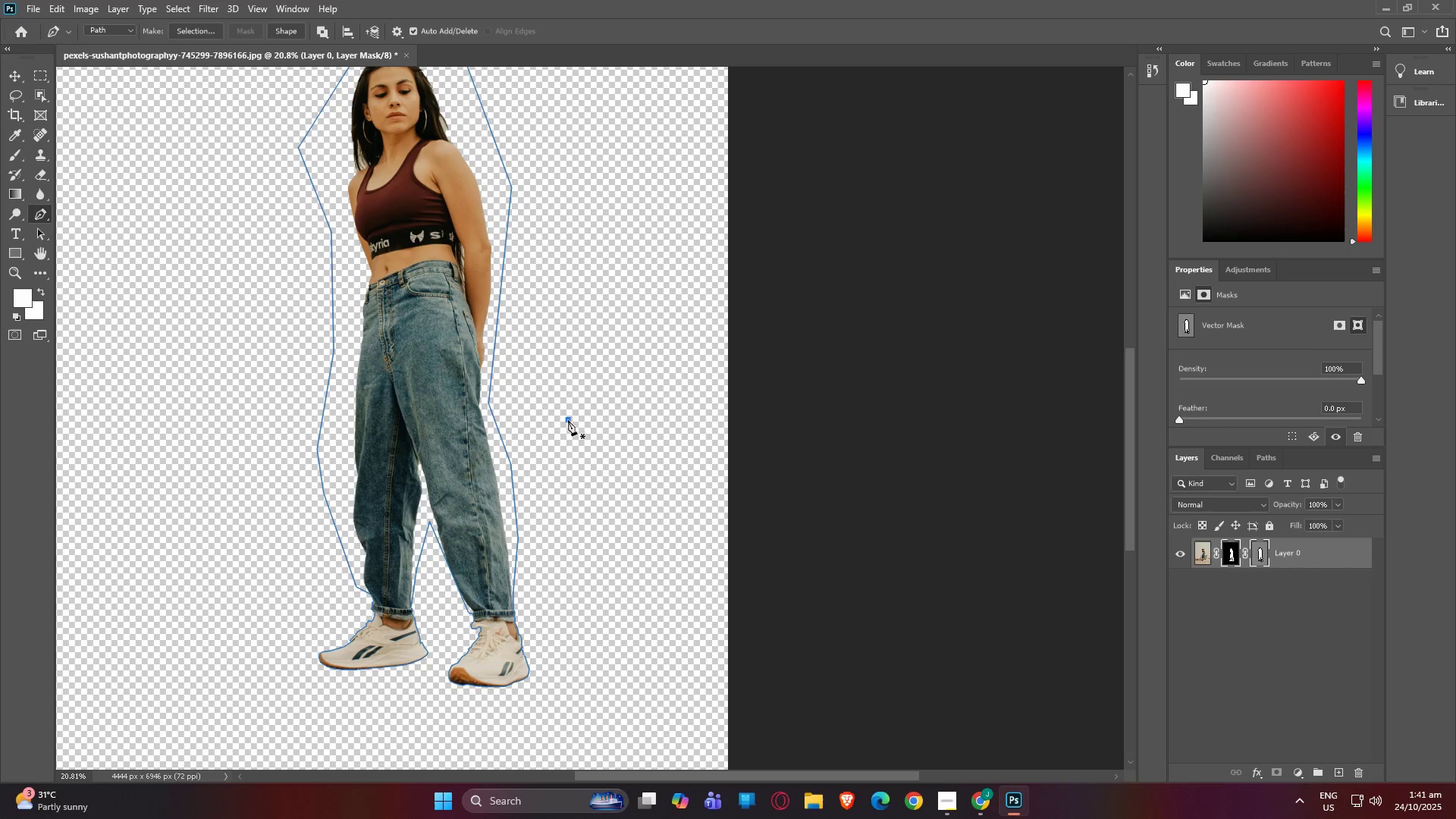 
left_click([568, 420])
 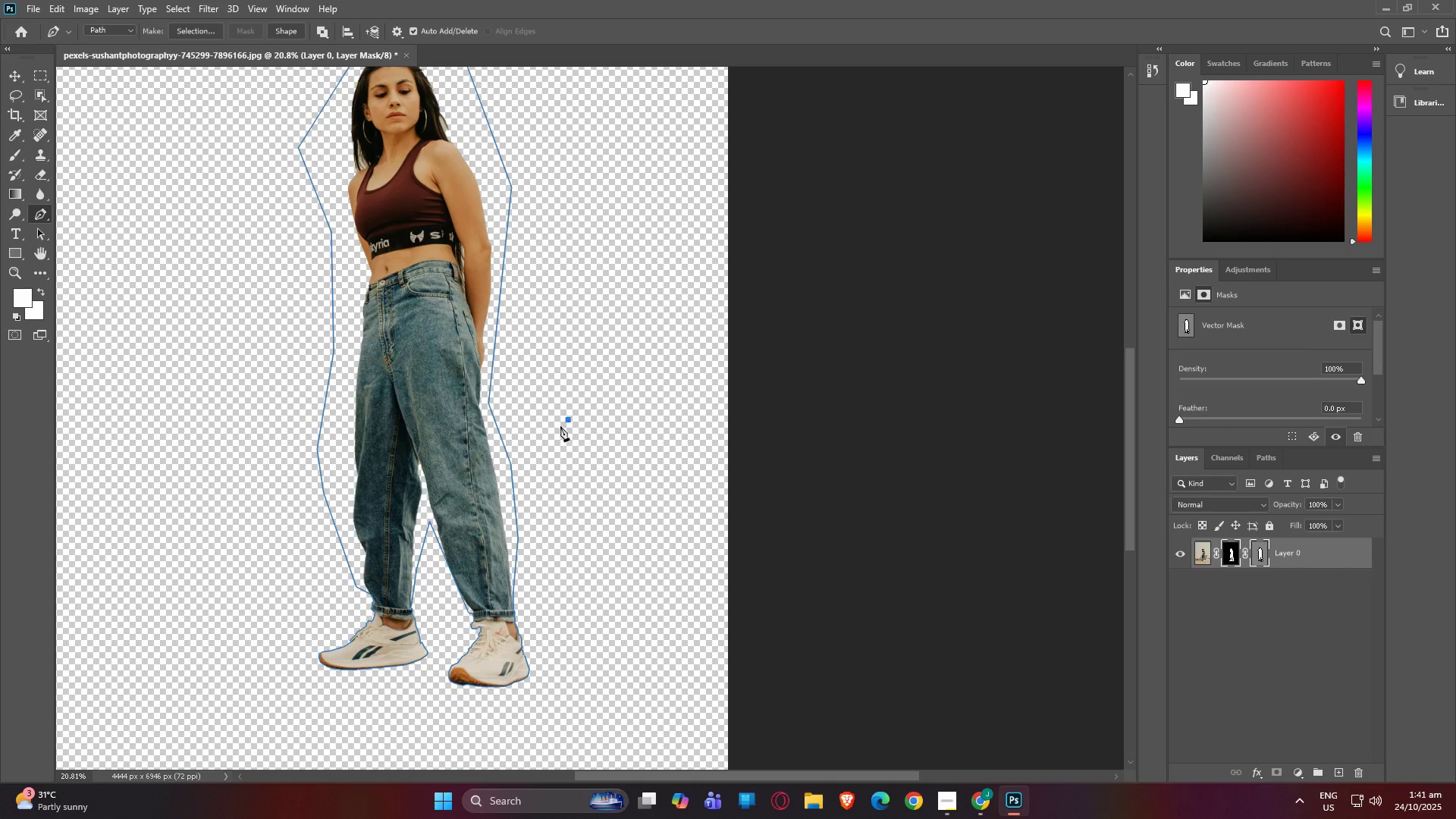 
scroll: coordinate [553, 428], scroll_direction: up, amount: 7.0
 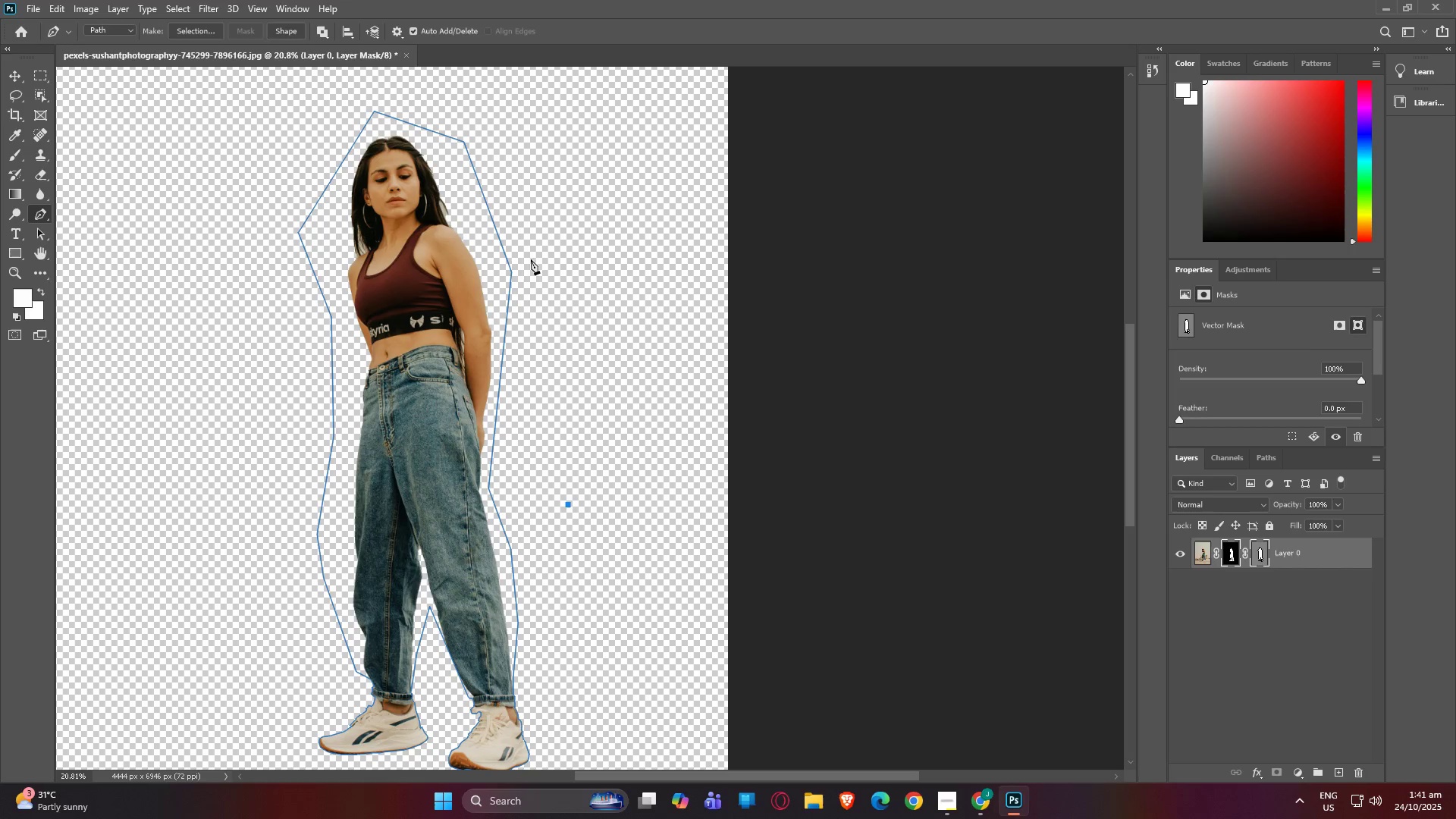 
key(A)
 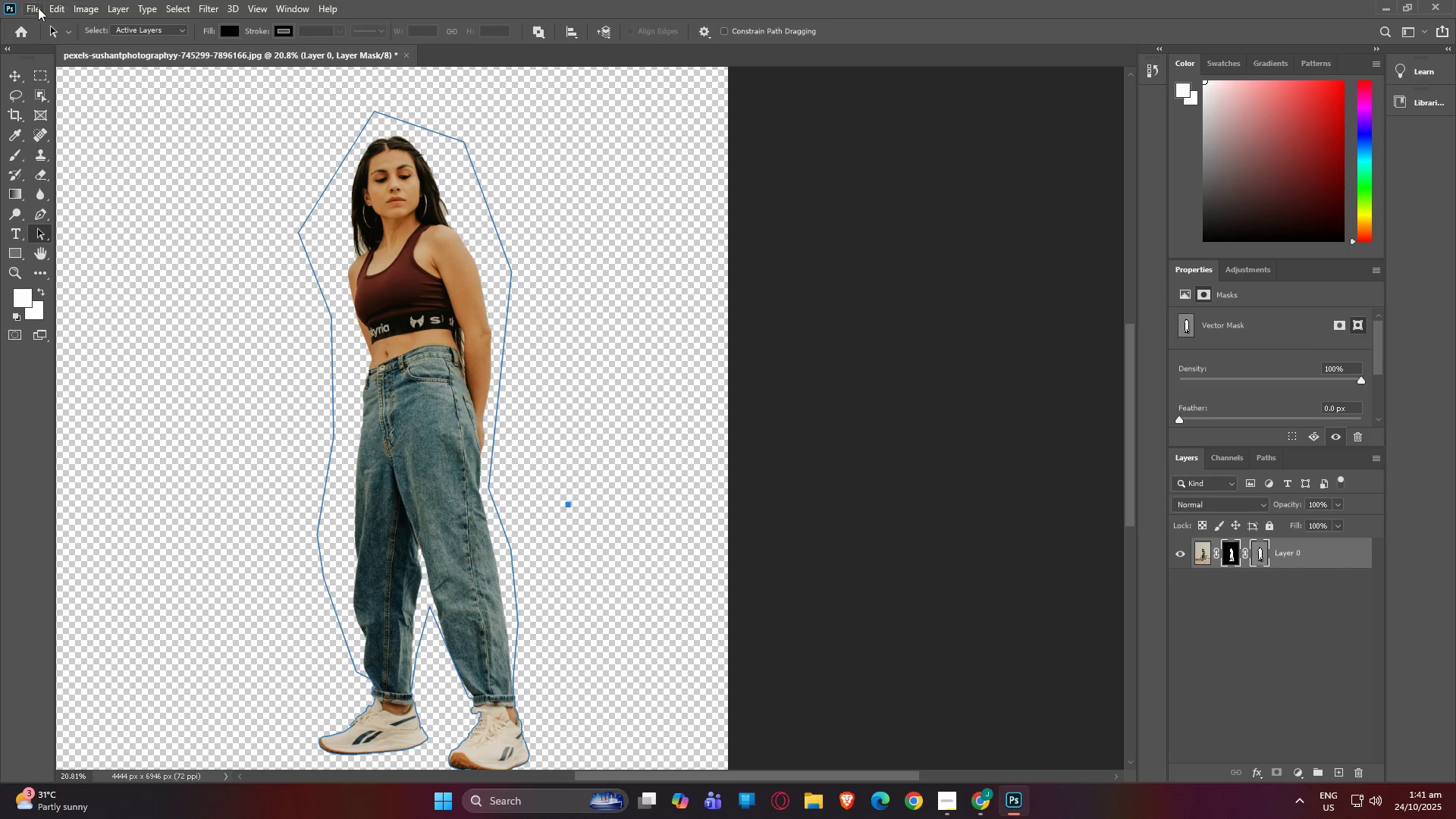 
left_click([35, 8])
 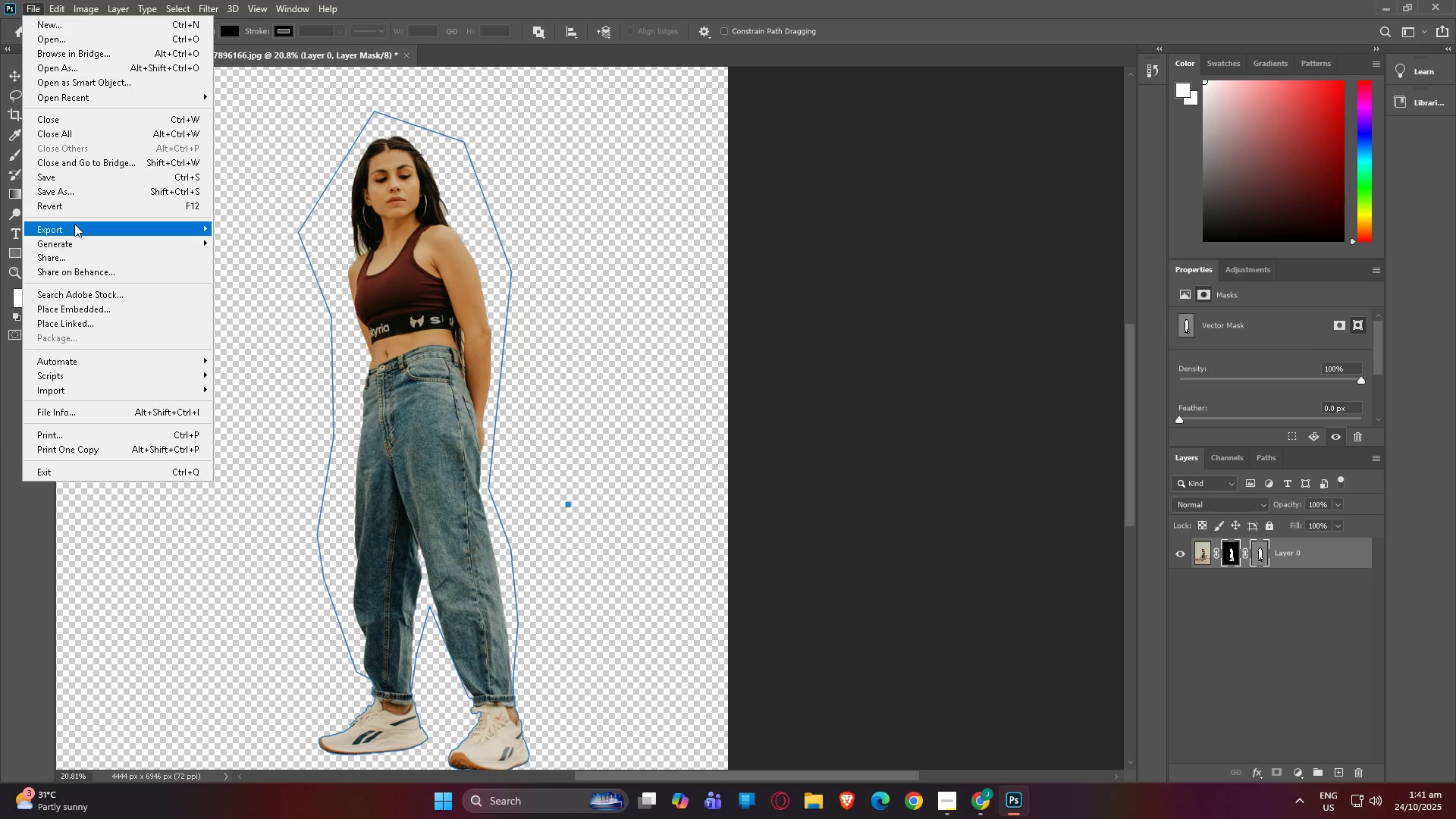 
left_click([74, 224])
 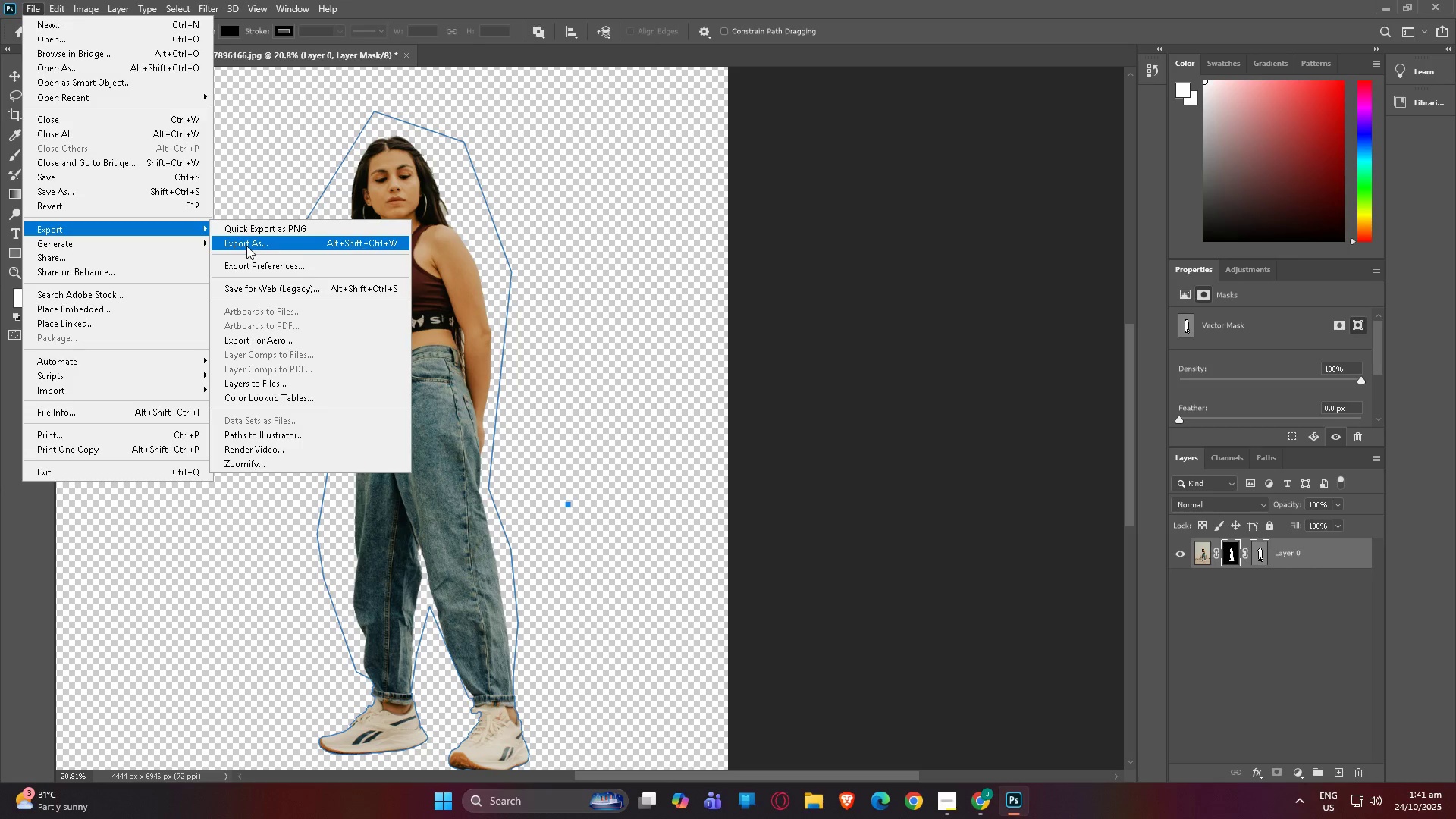 
left_click([246, 246])
 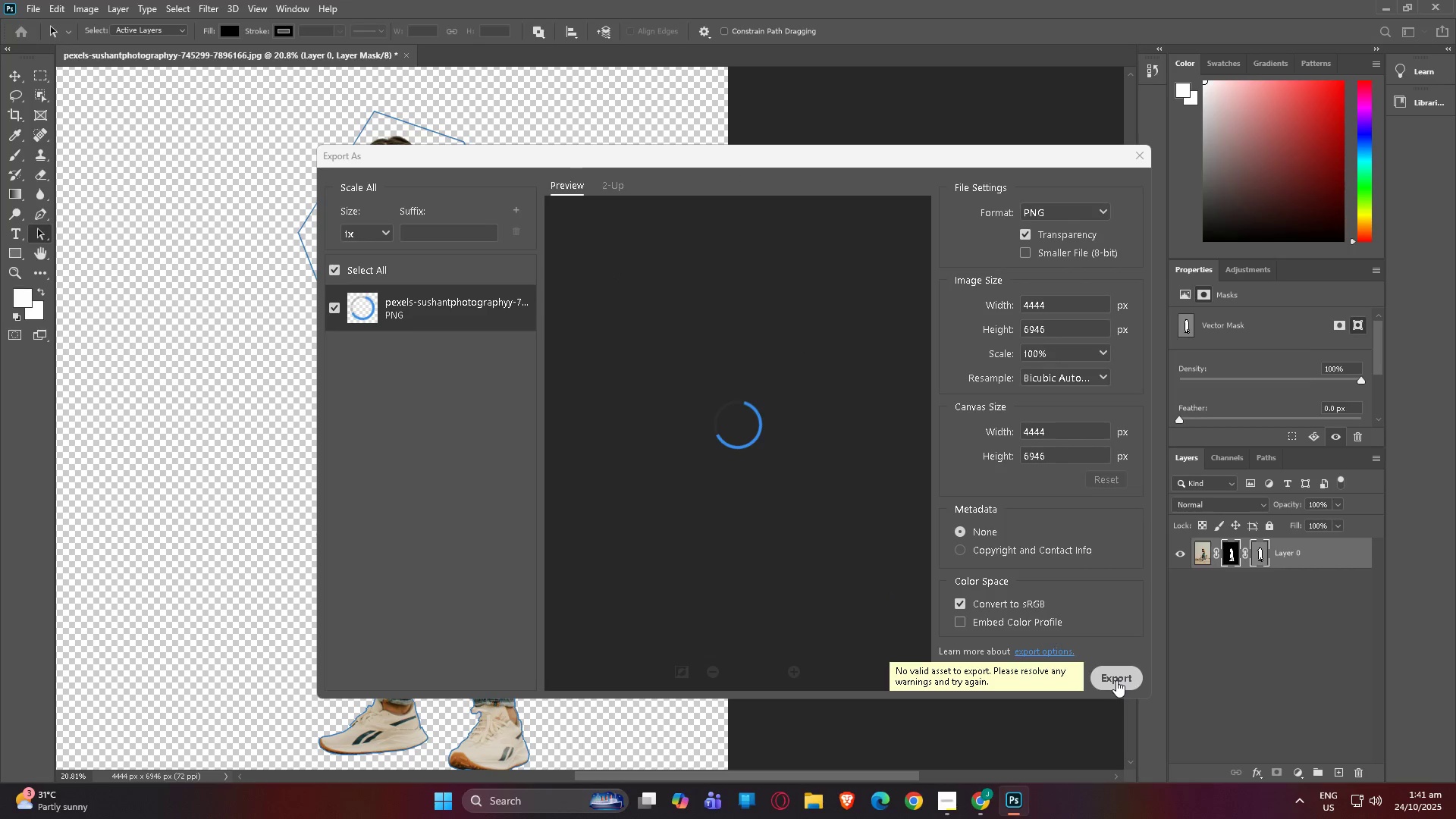 
wait(5.94)
 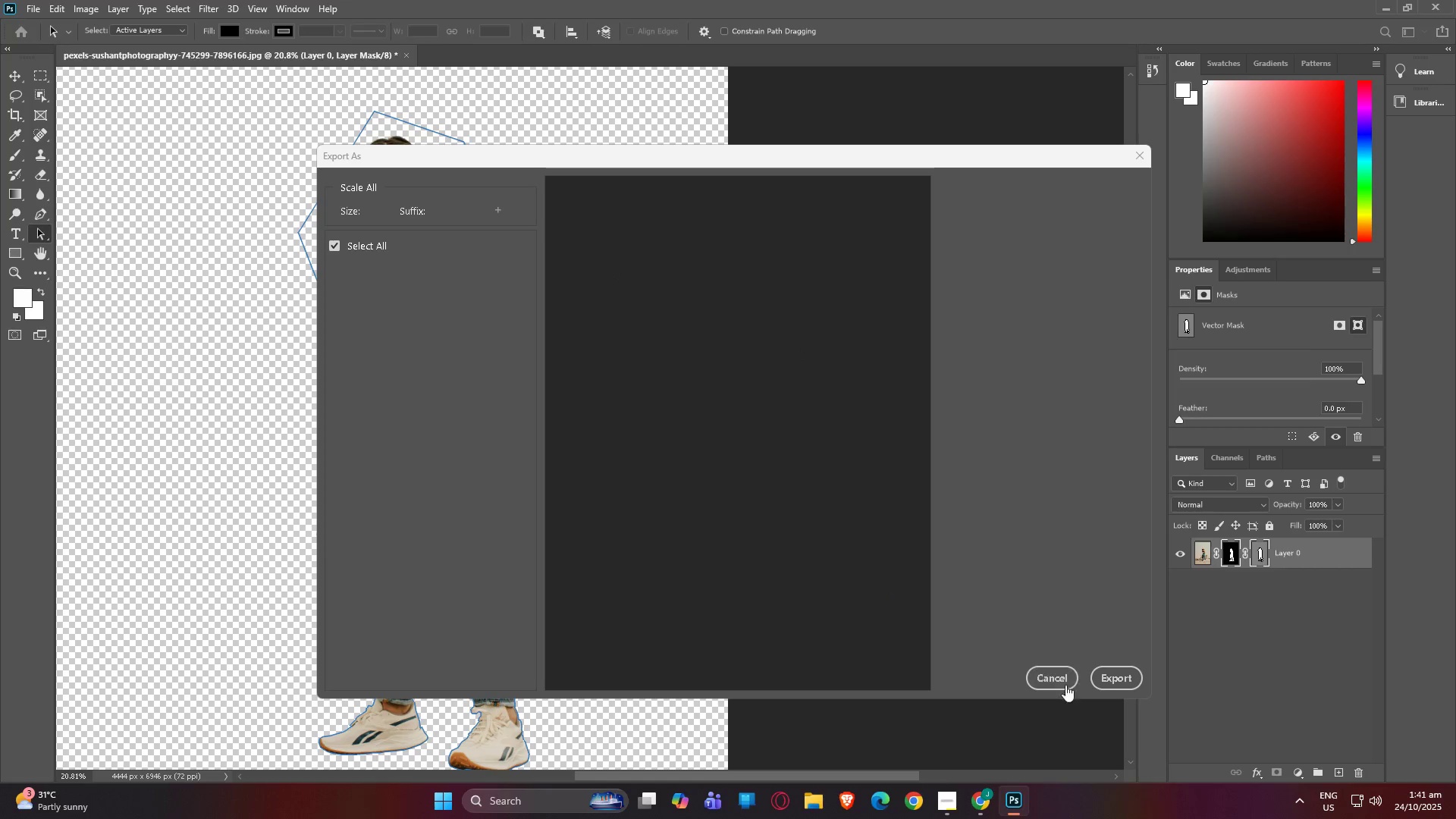 
left_click([1116, 680])
 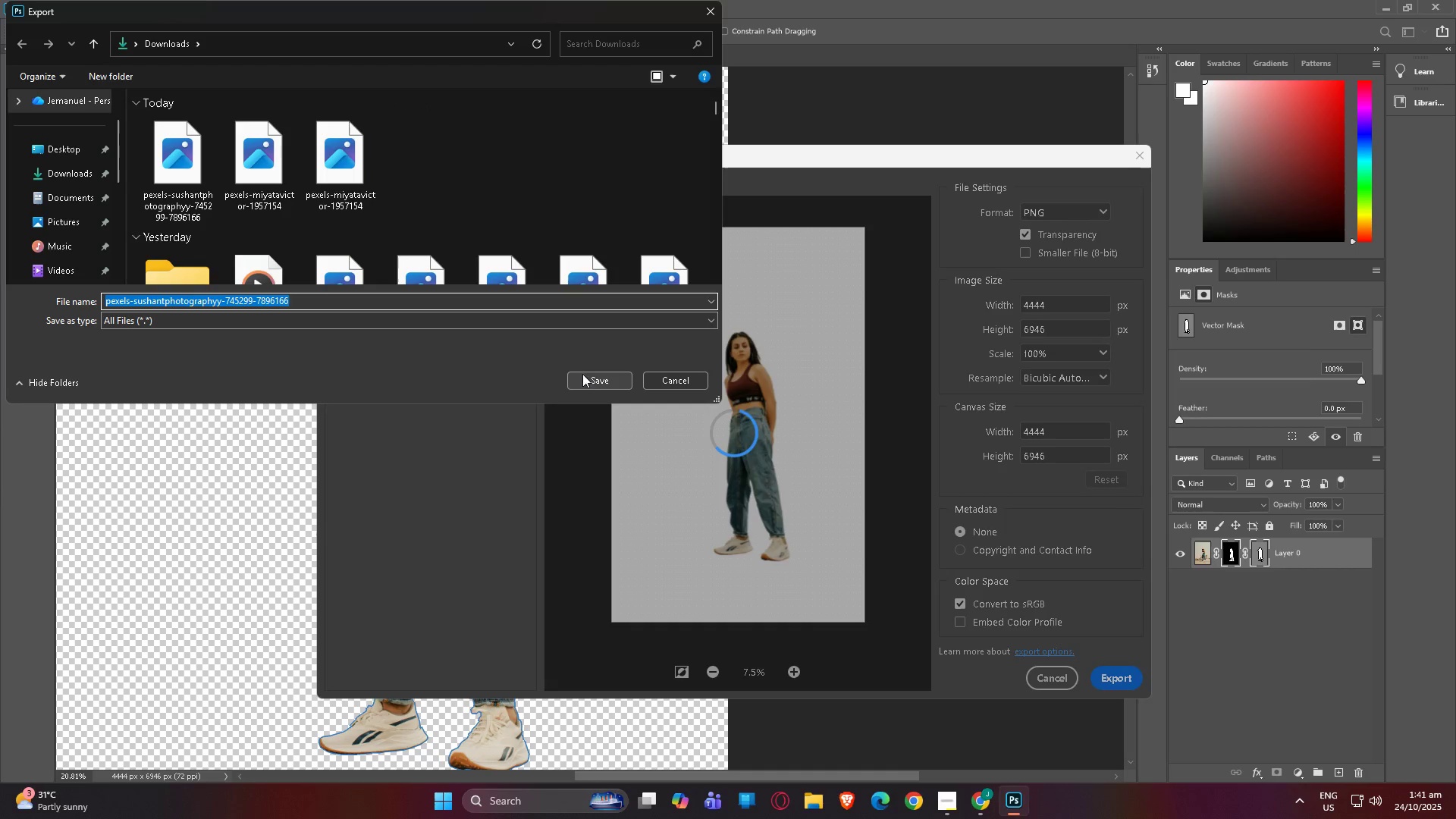 
left_click([592, 381])
 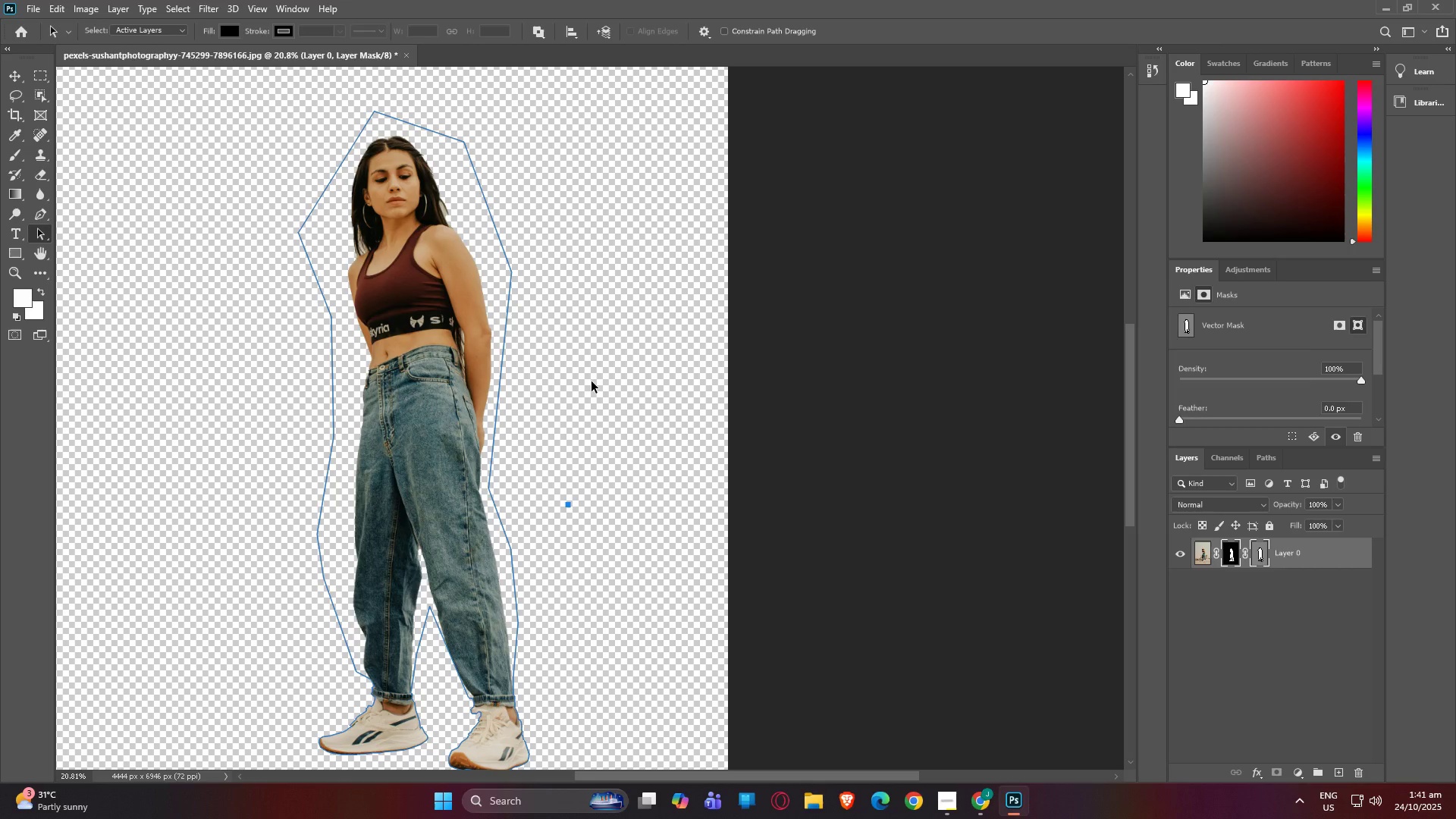 
wait(6.66)
 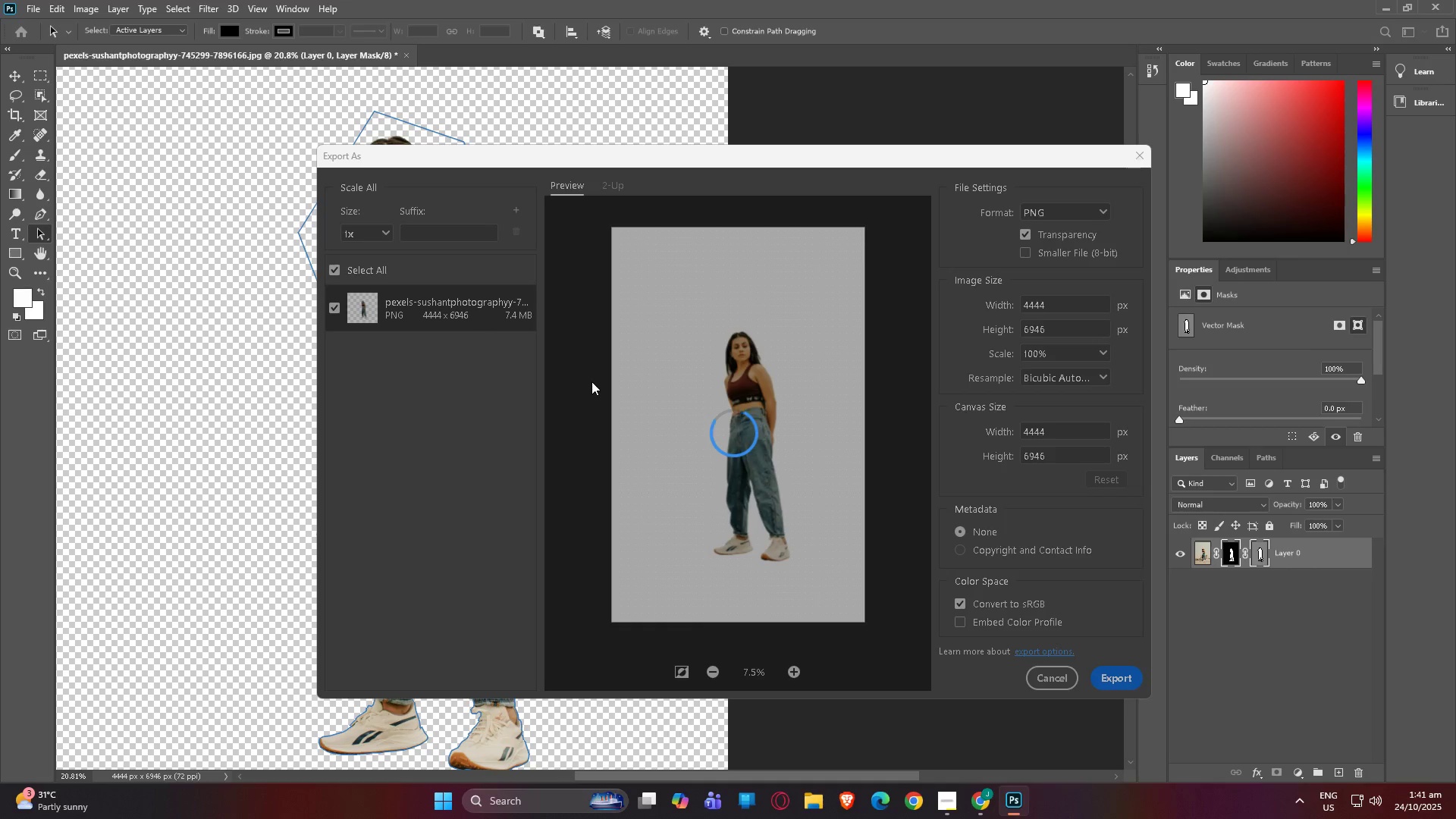 
left_click([1455, 0])
 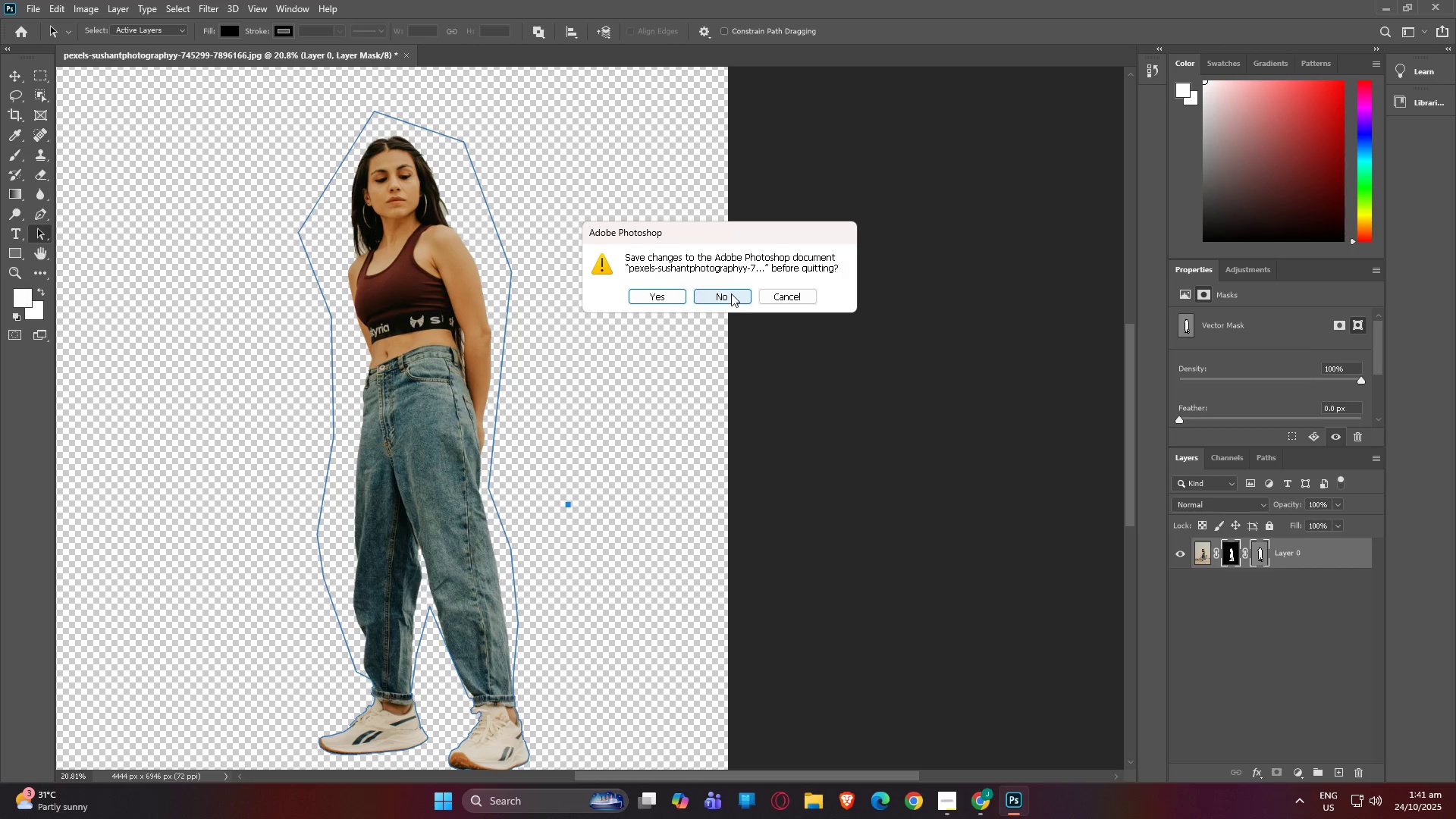 
left_click([731, 294])
 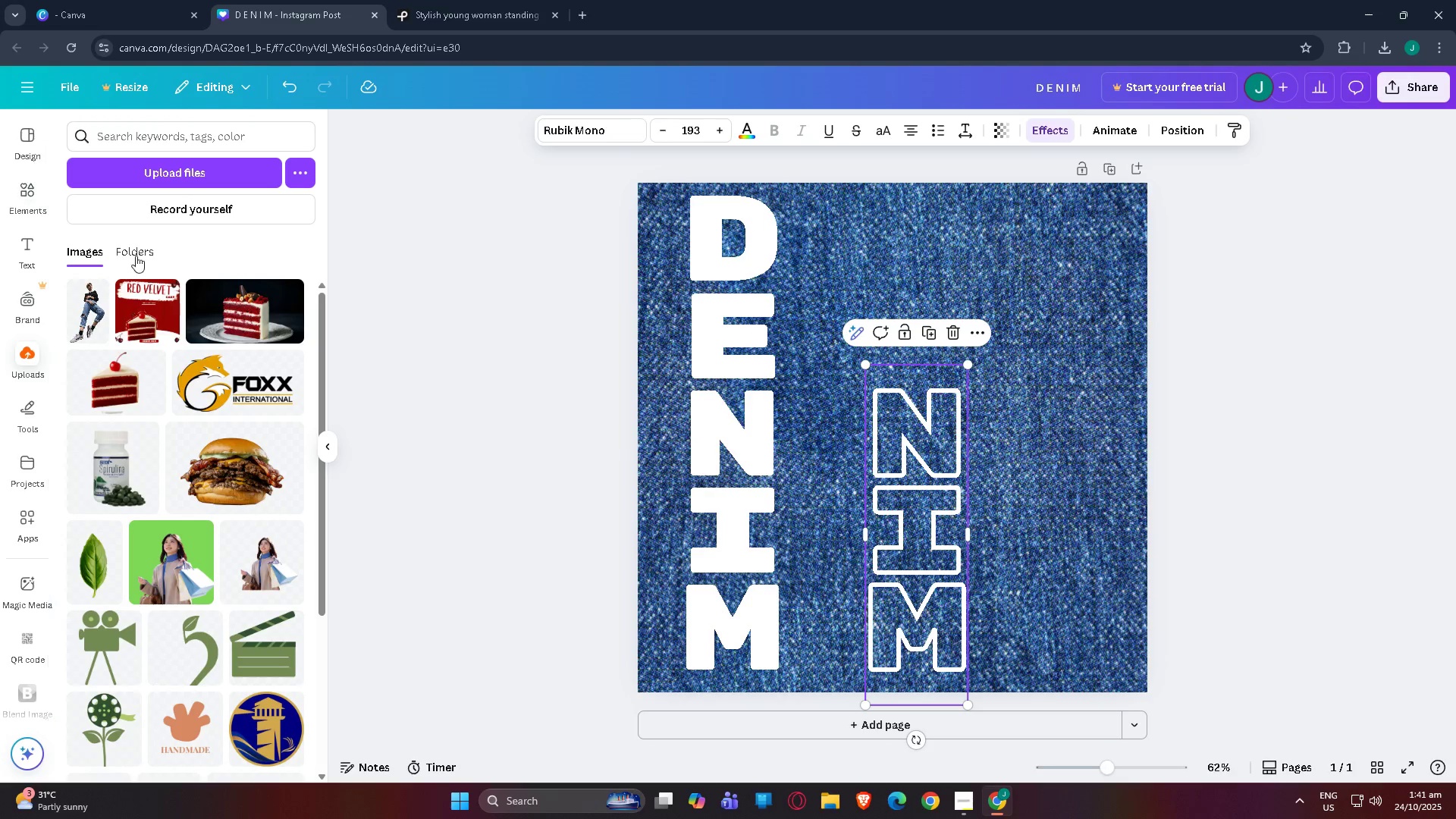 
left_click([173, 179])
 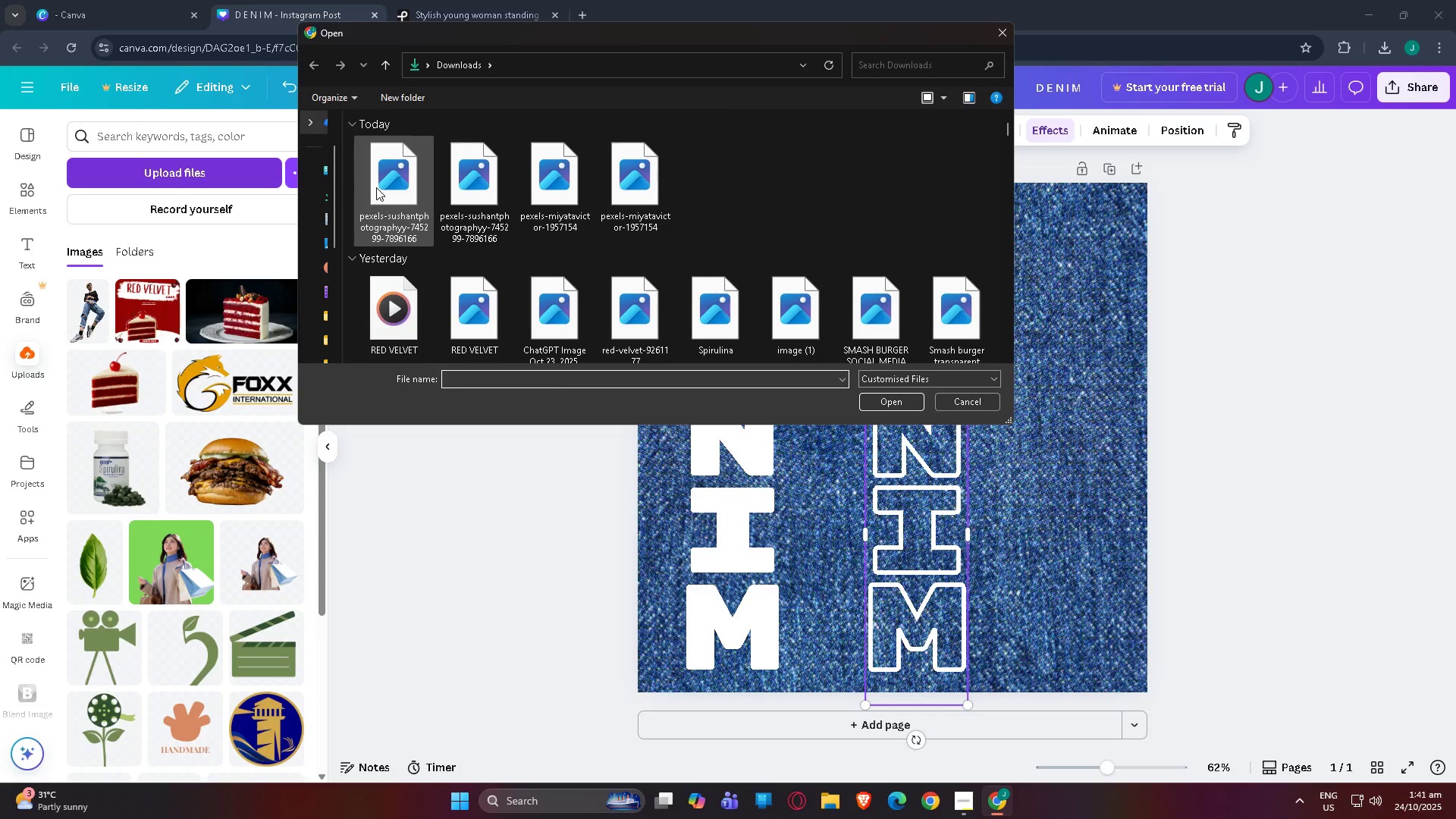 
double_click([376, 187])
 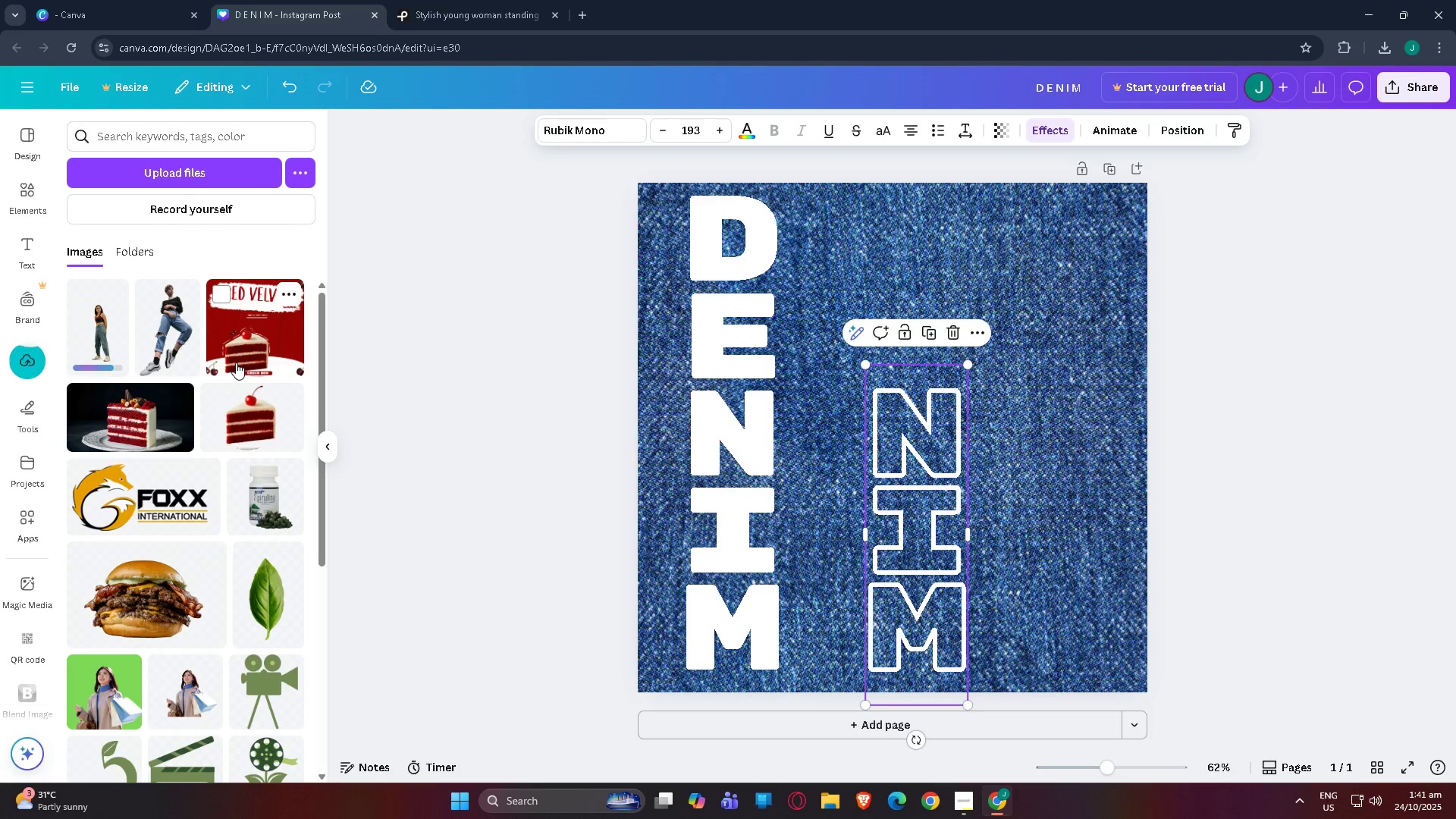 
wait(25.24)
 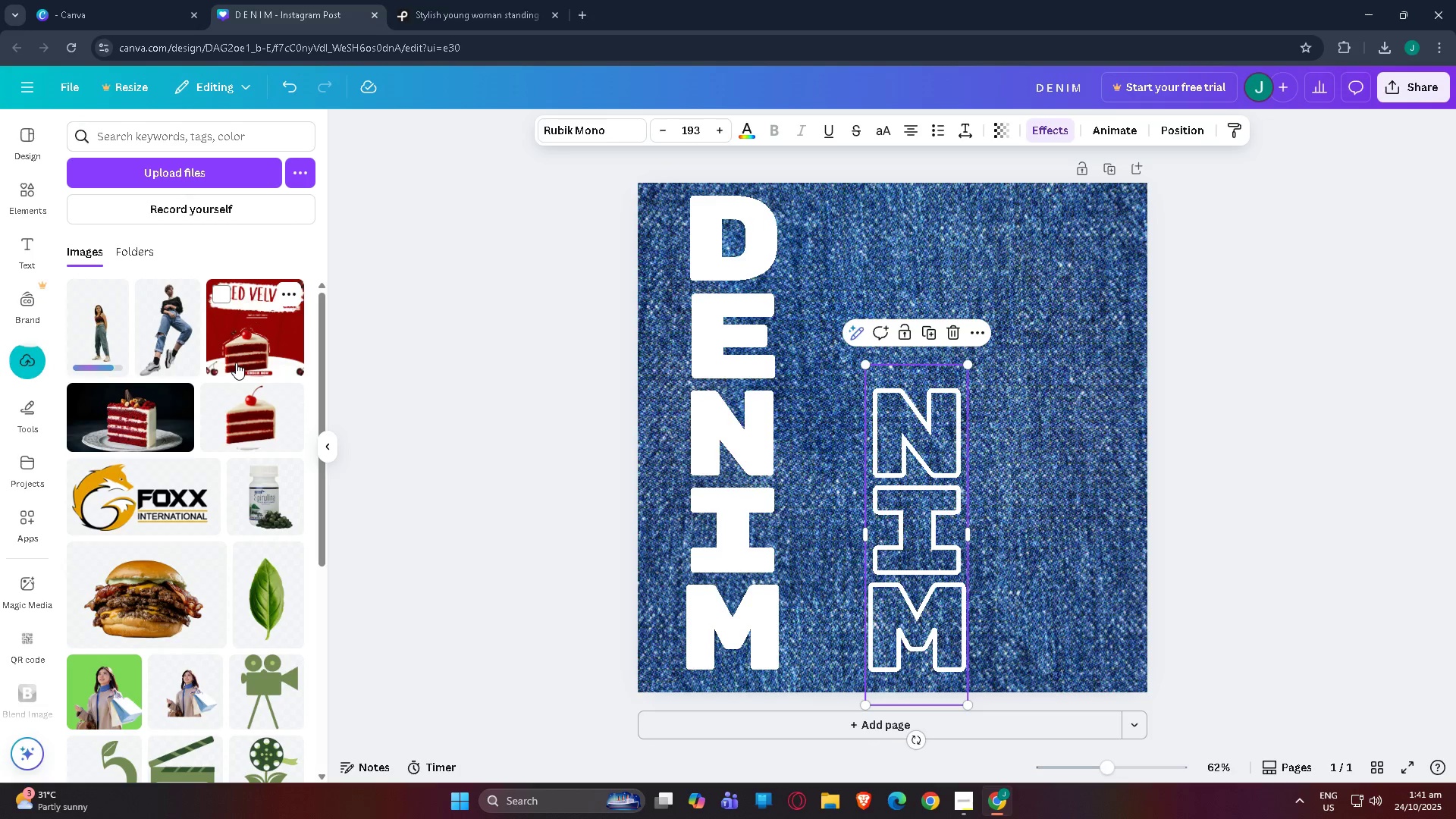 
left_click([103, 316])
 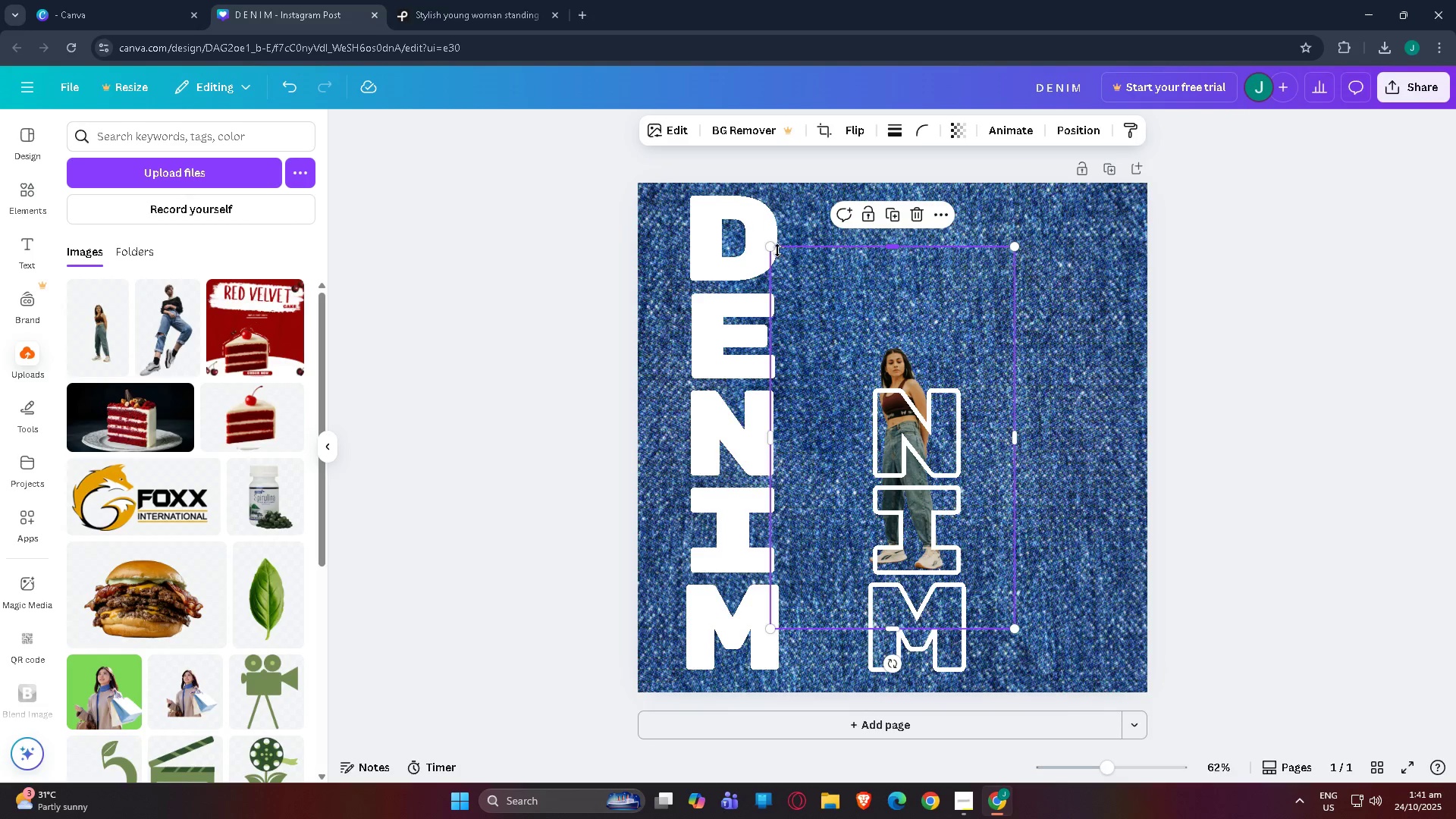 
left_click_drag(start_coordinate=[774, 250], to_coordinate=[457, 93])
 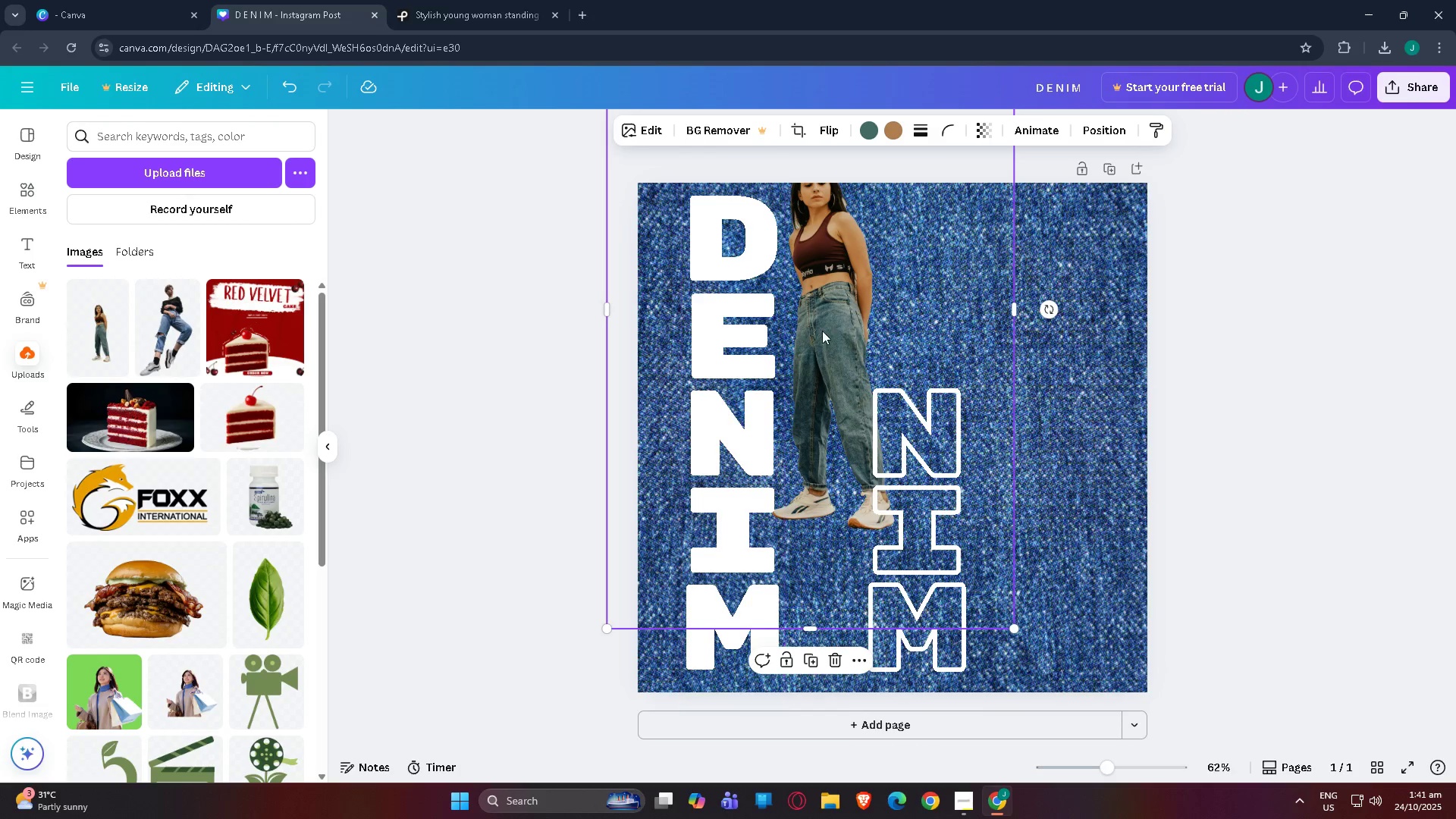 
left_click_drag(start_coordinate=[822, 331], to_coordinate=[733, 375])
 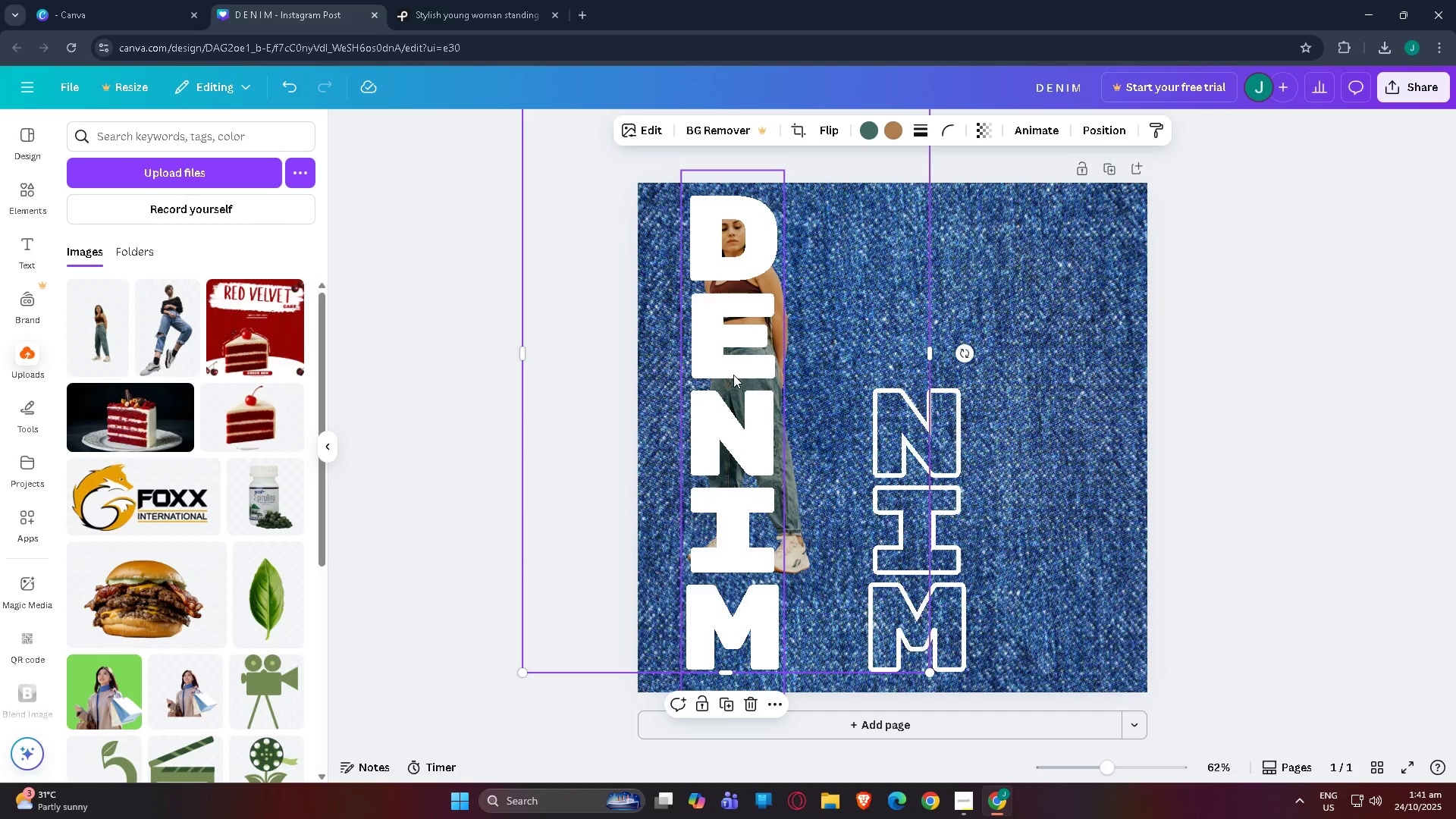 
key(Control+BracketRight)
 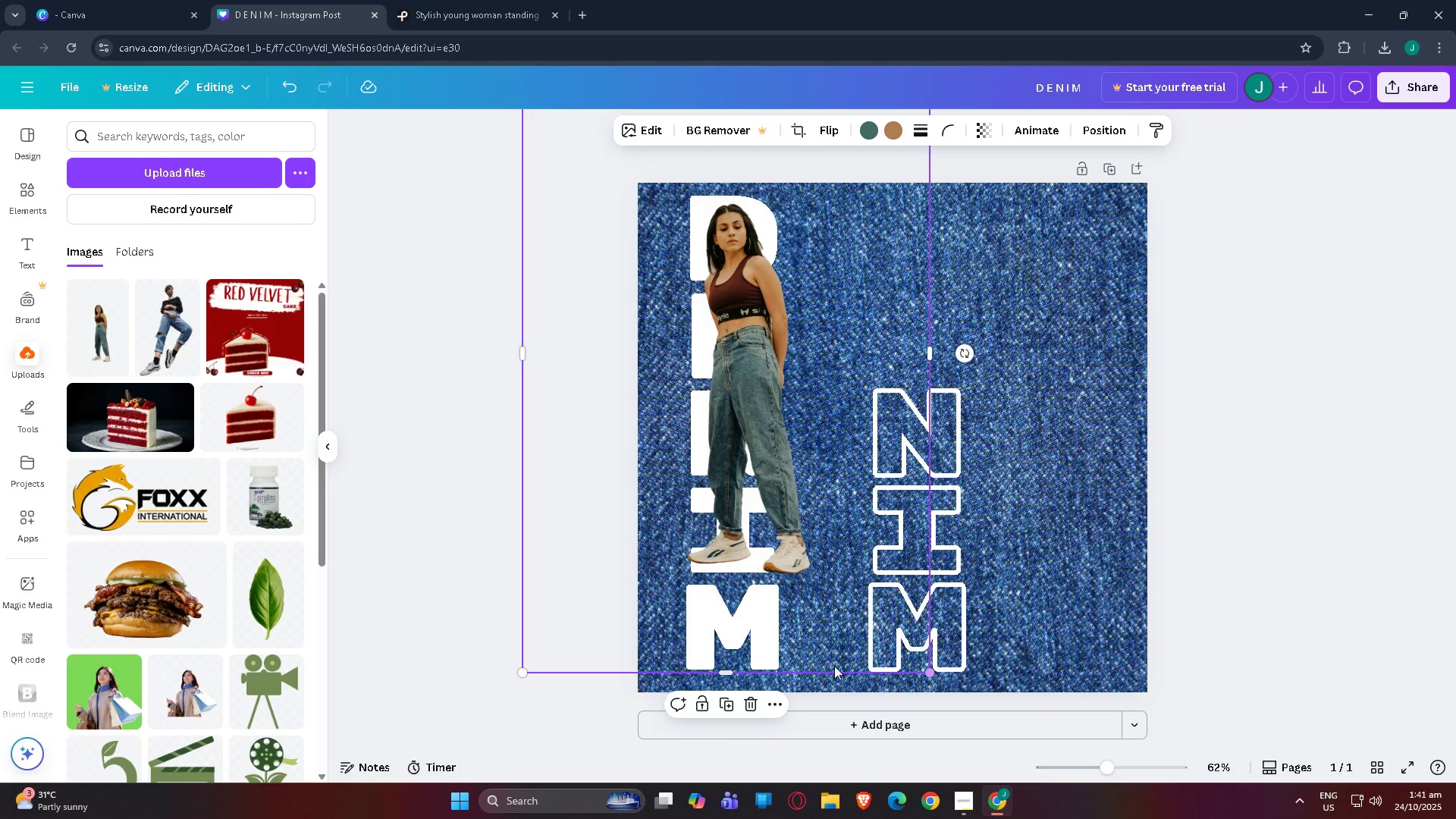 
left_click_drag(start_coordinate=[726, 676], to_coordinate=[739, 585])
 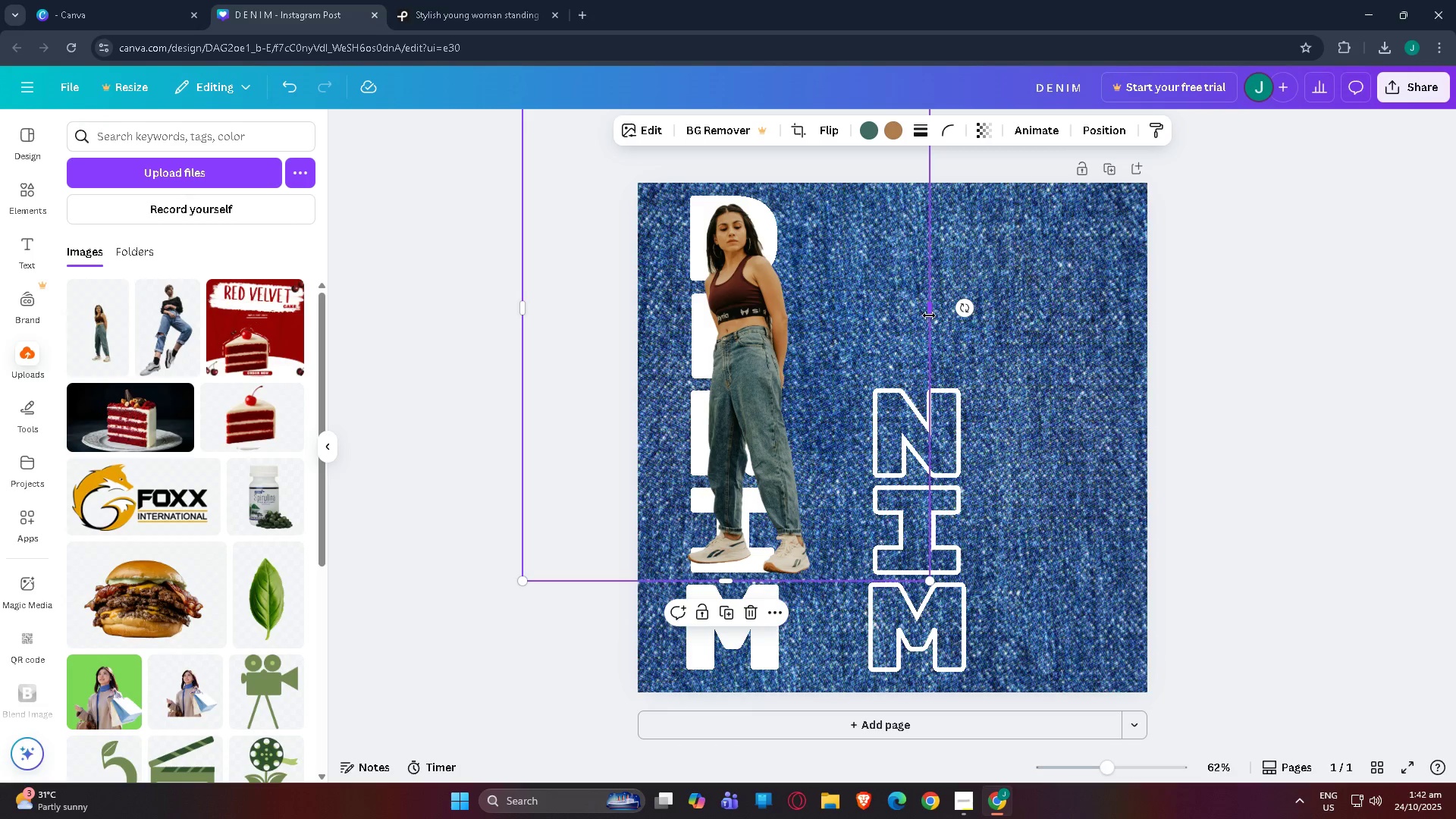 
left_click_drag(start_coordinate=[929, 315], to_coordinate=[819, 307])
 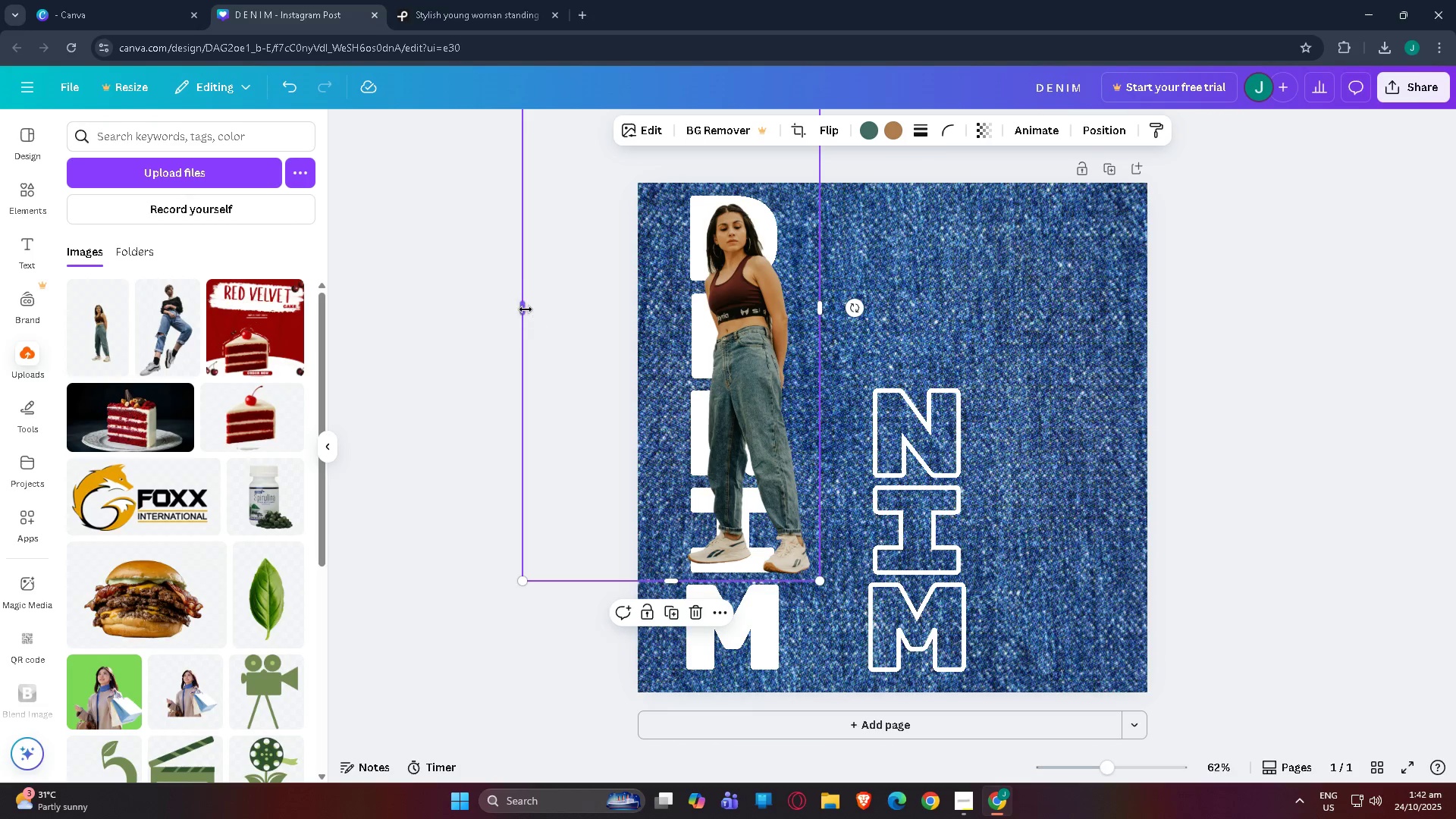 
left_click_drag(start_coordinate=[526, 309], to_coordinate=[668, 312])
 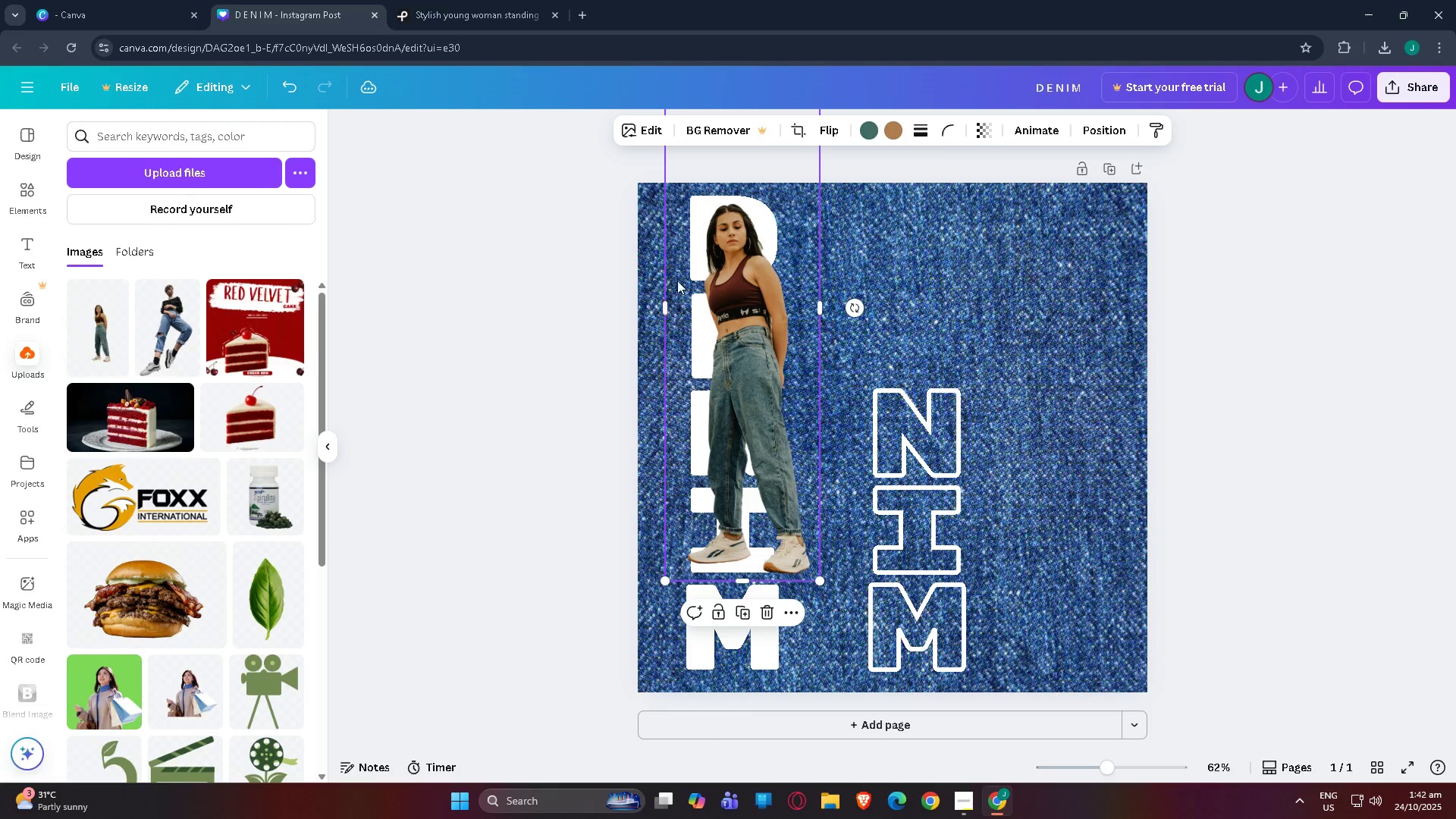 
scroll: coordinate [677, 252], scroll_direction: up, amount: 4.0
 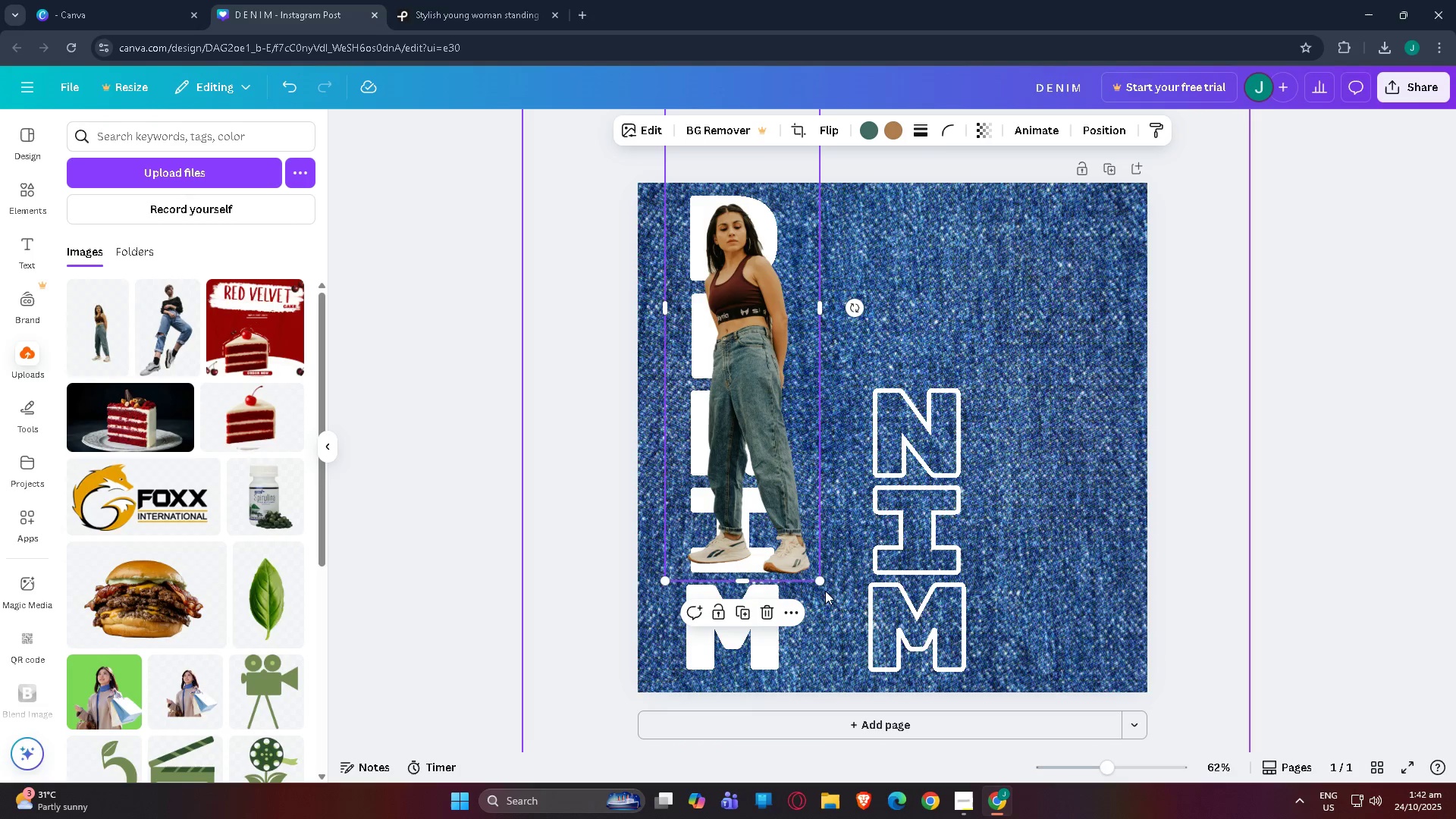 
left_click_drag(start_coordinate=[821, 584], to_coordinate=[874, 720])
 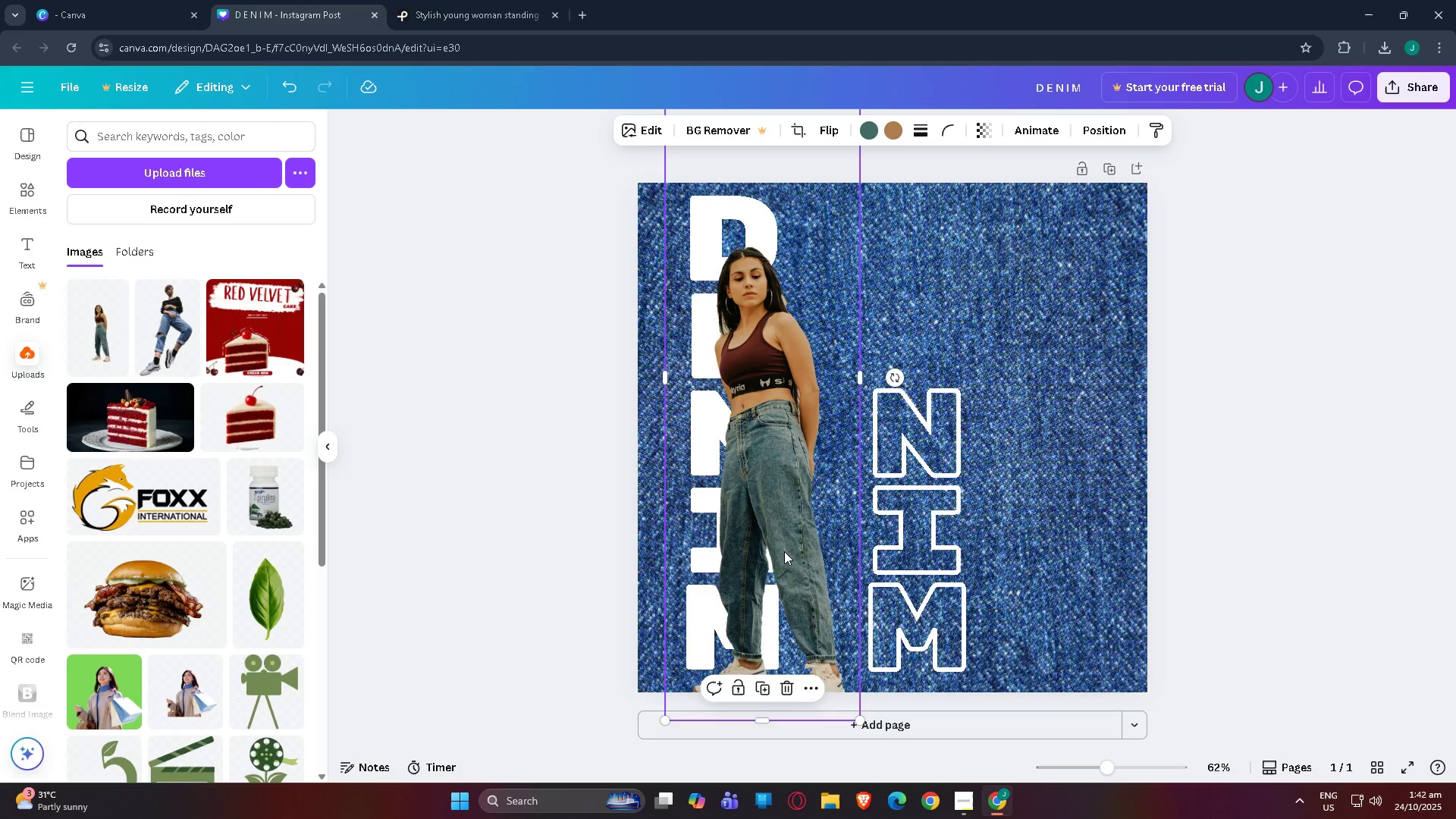 
left_click_drag(start_coordinate=[783, 549], to_coordinate=[739, 517])
 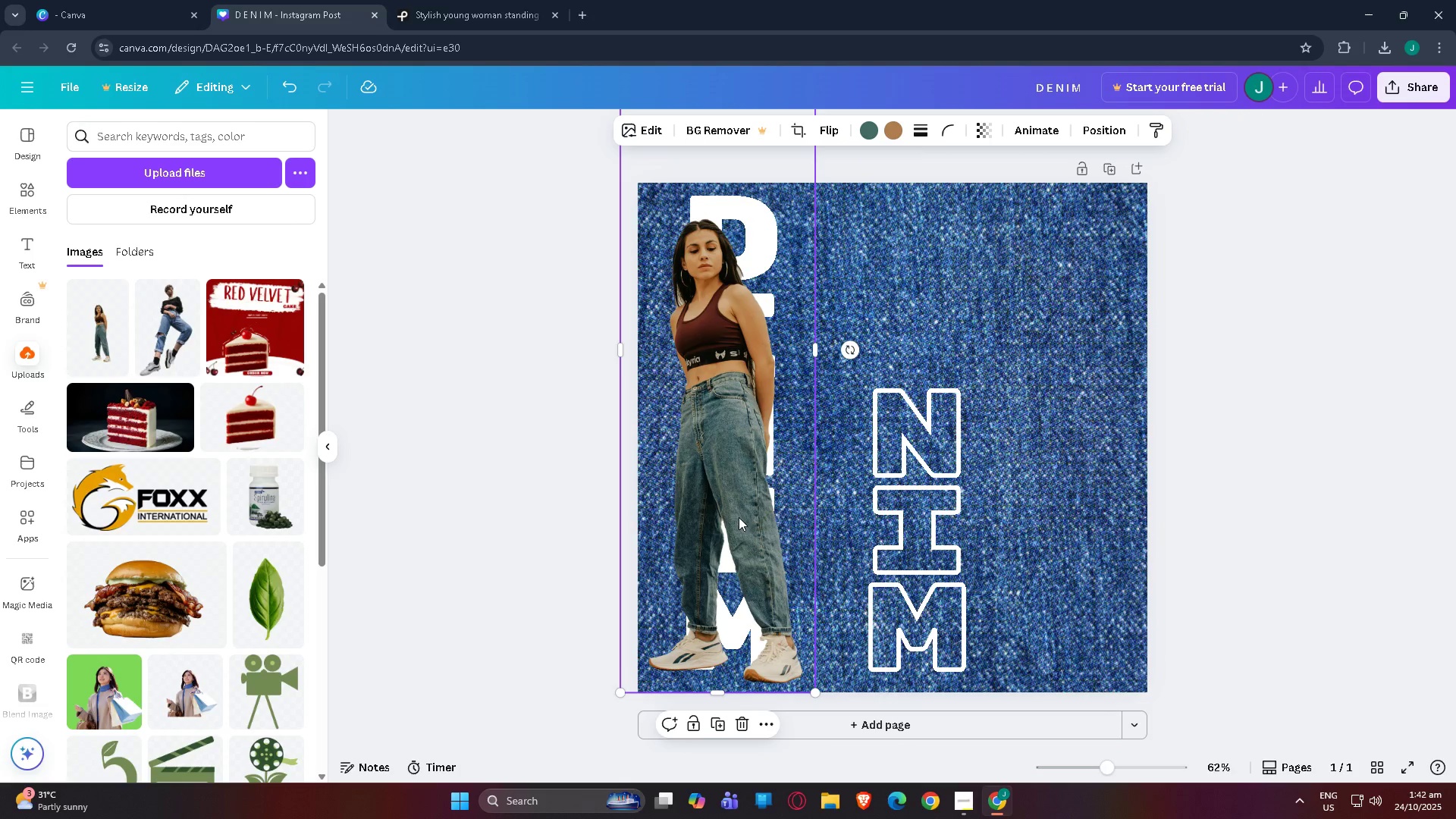 
left_click_drag(start_coordinate=[739, 517], to_coordinate=[756, 516])
 